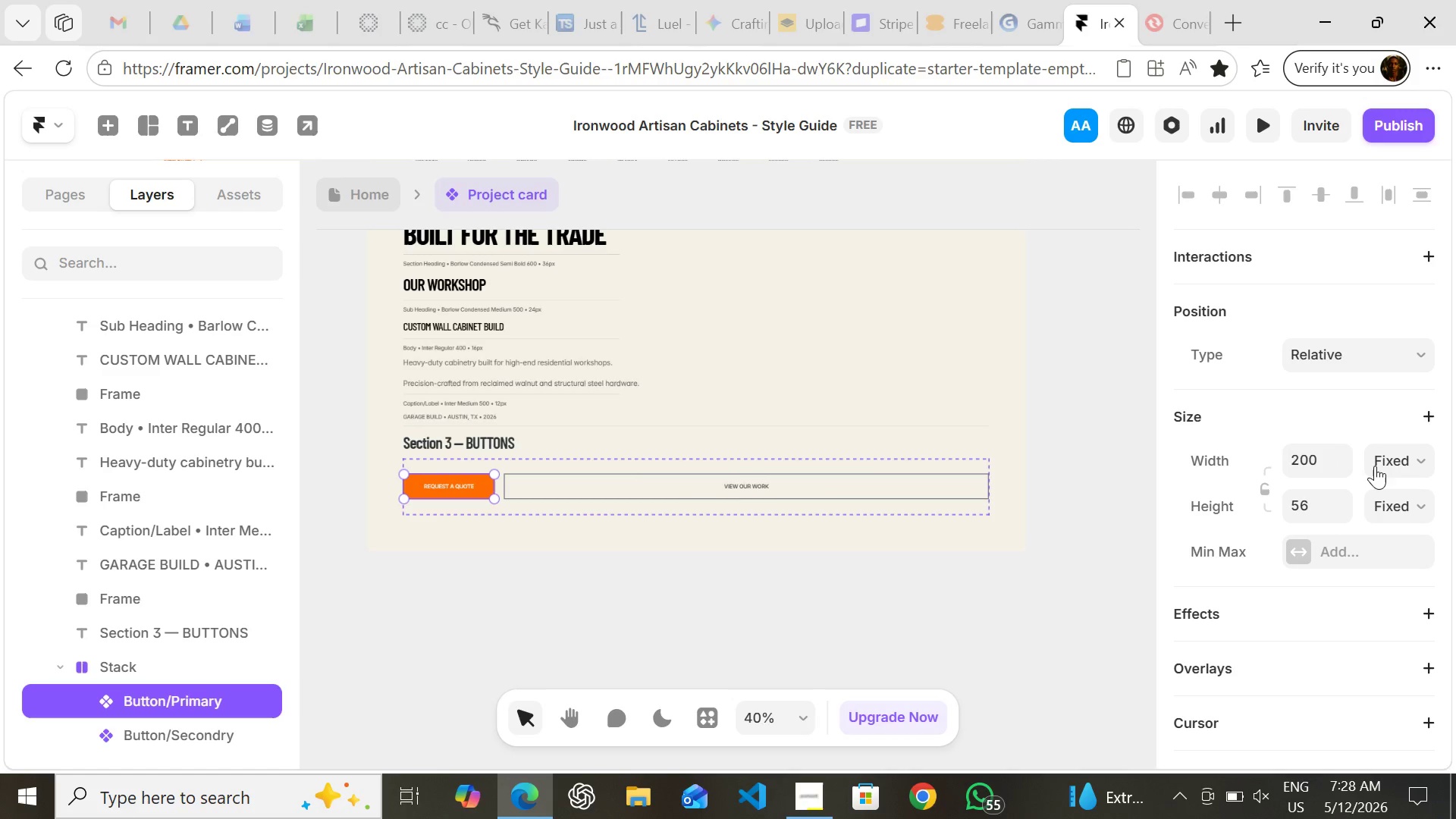 
left_click([1377, 466])
 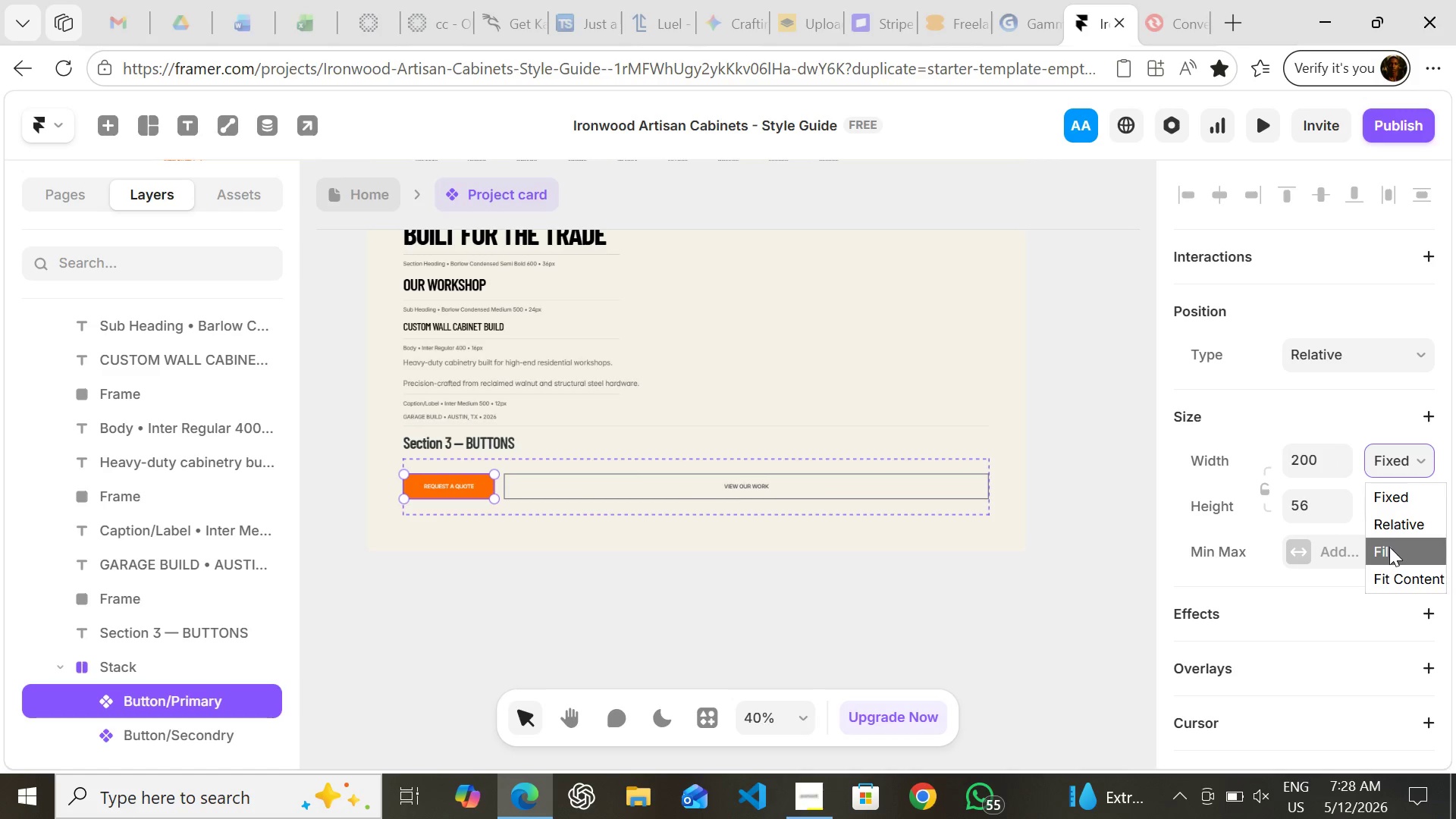 
left_click([1389, 547])
 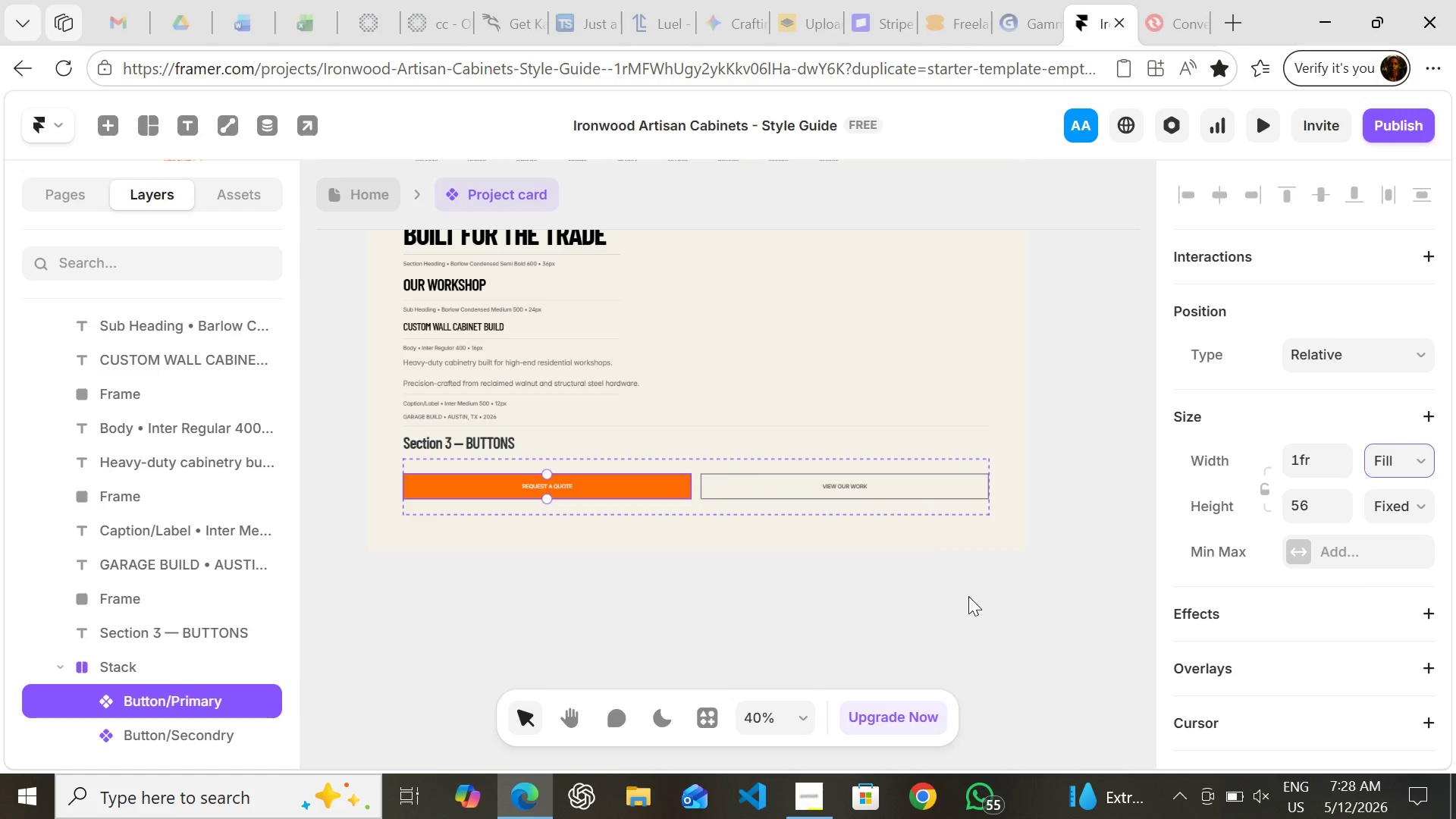 
left_click([922, 581])
 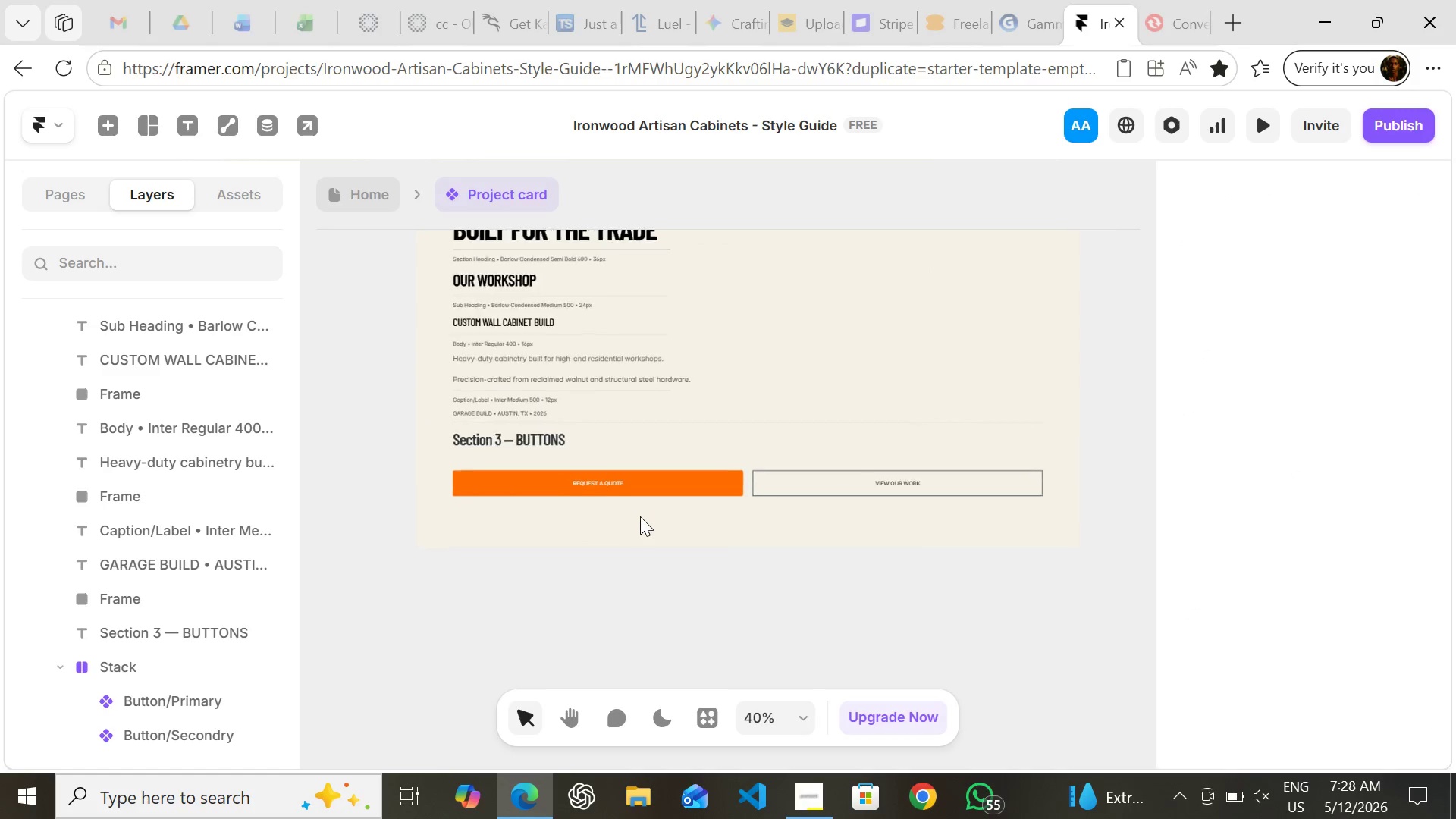 
wait(12.89)
 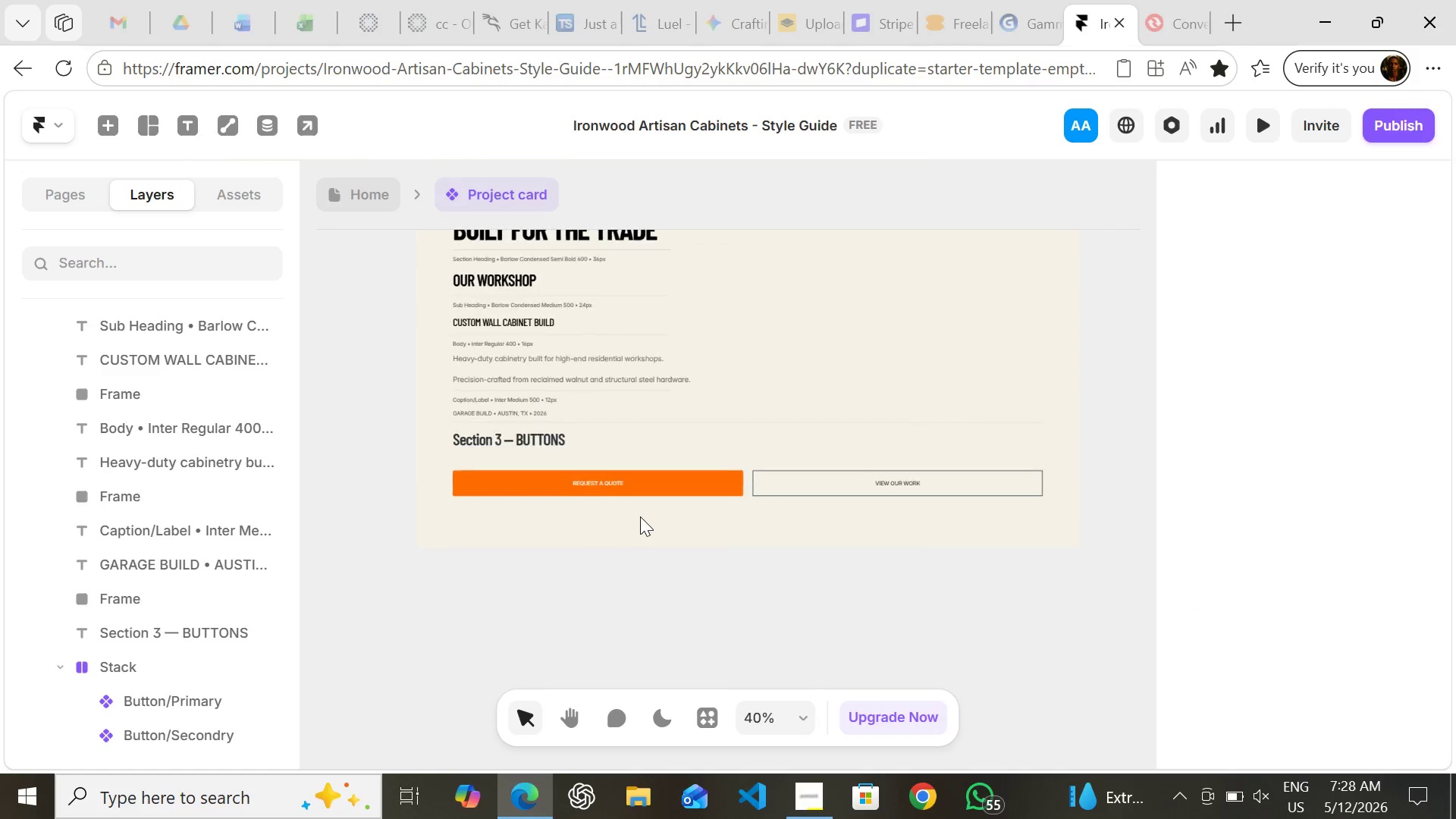 
double_click([676, 473])
 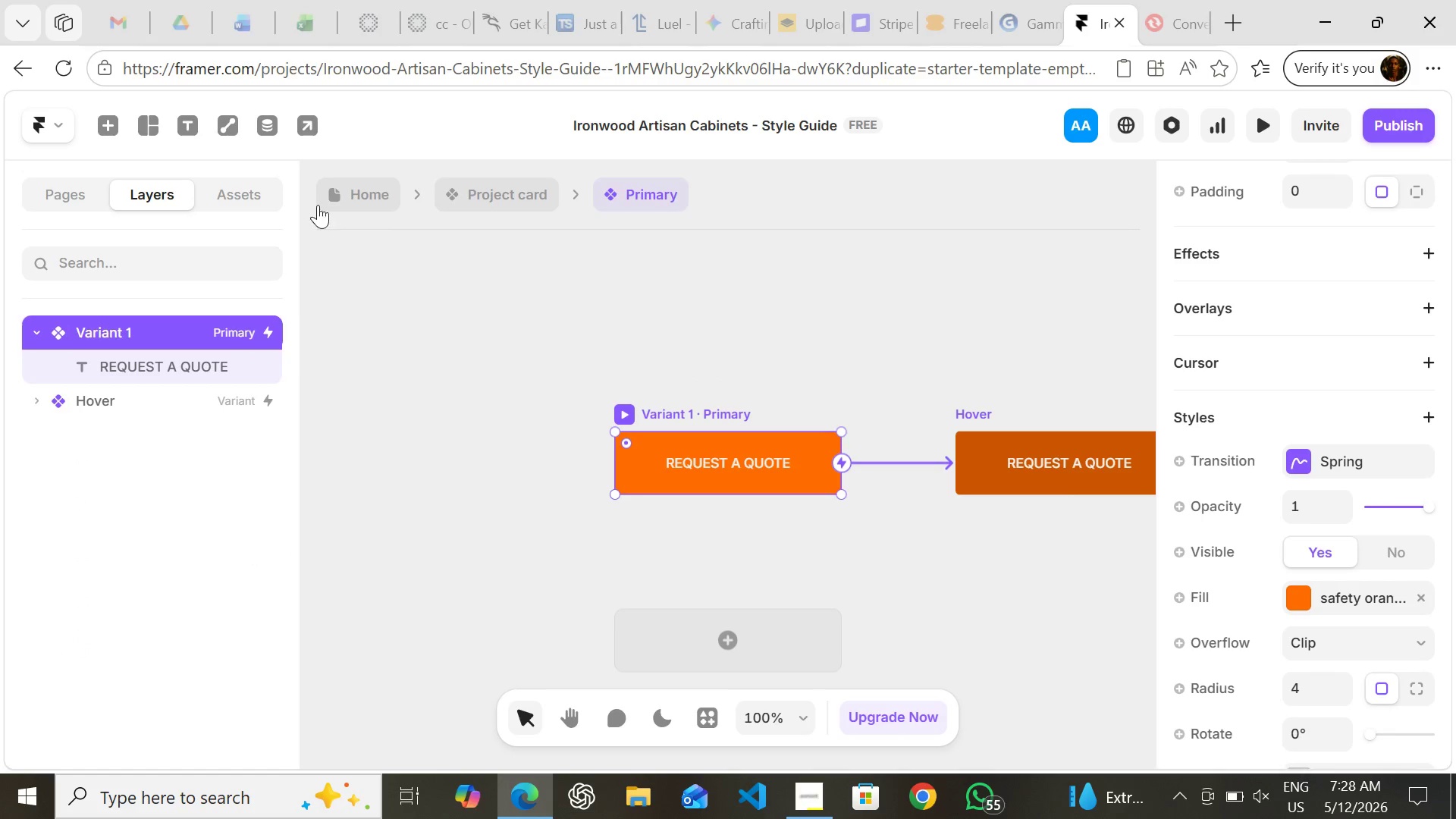 
left_click([336, 196])
 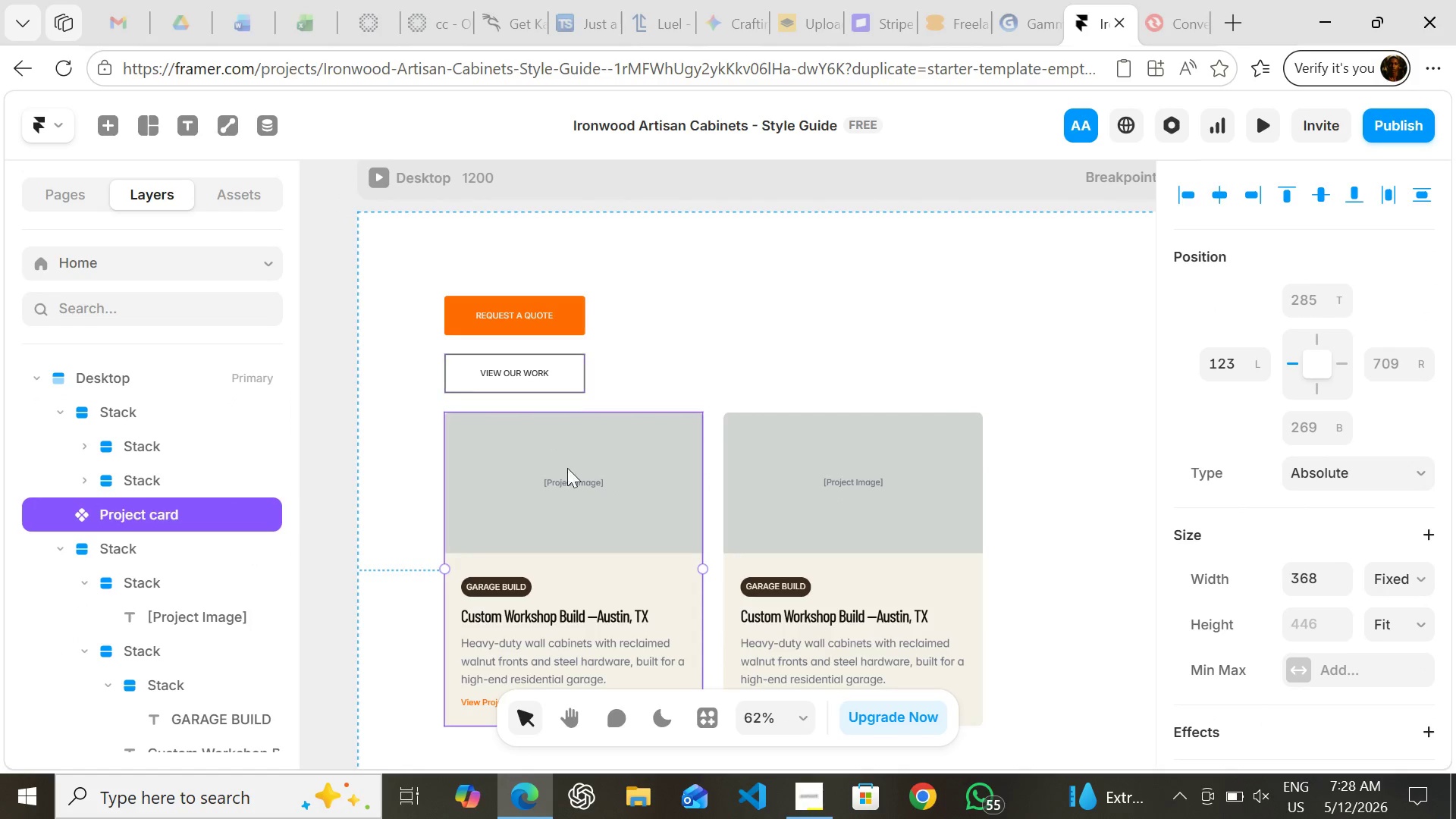 
double_click([575, 490])
 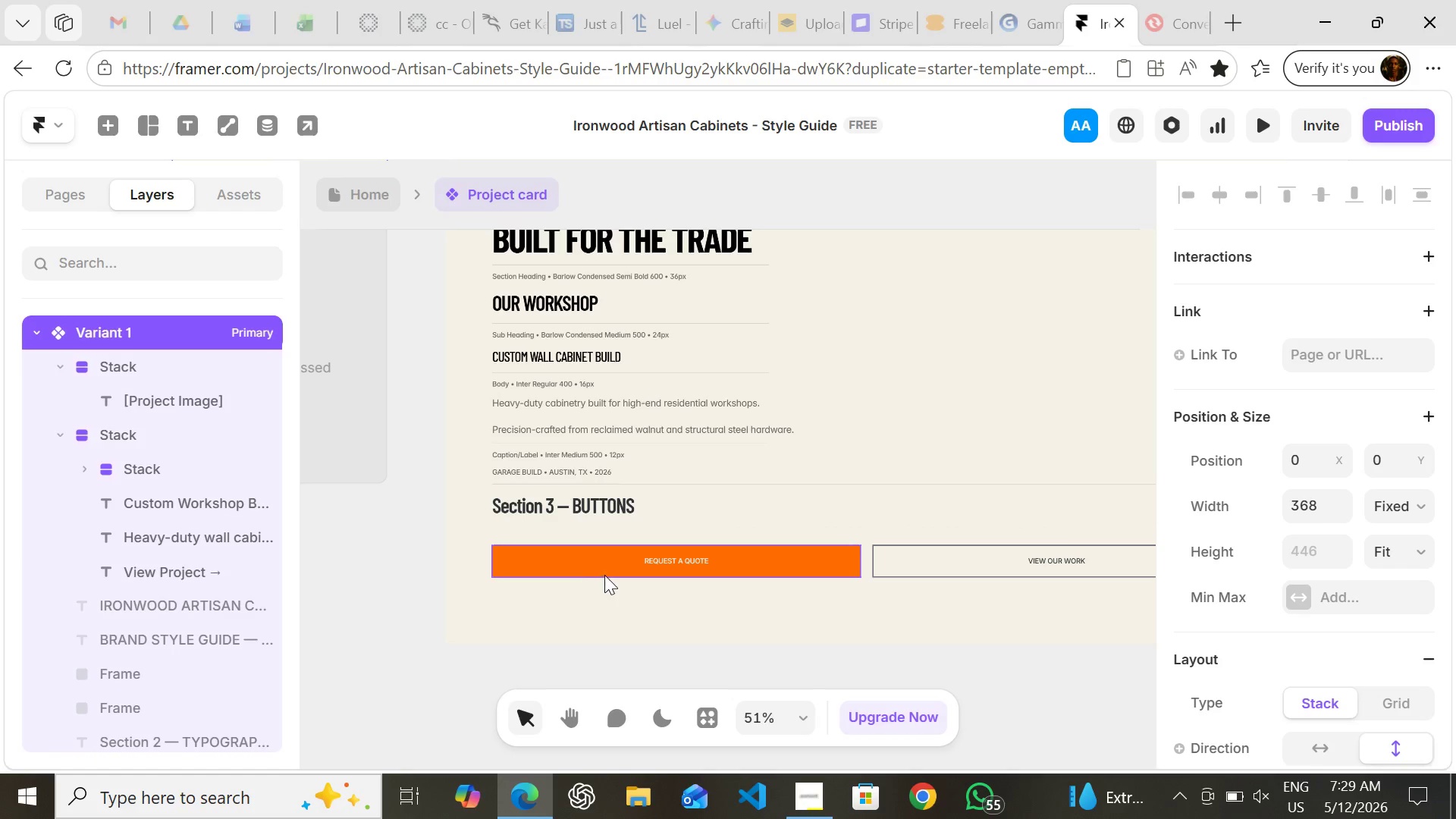 
wait(44.67)
 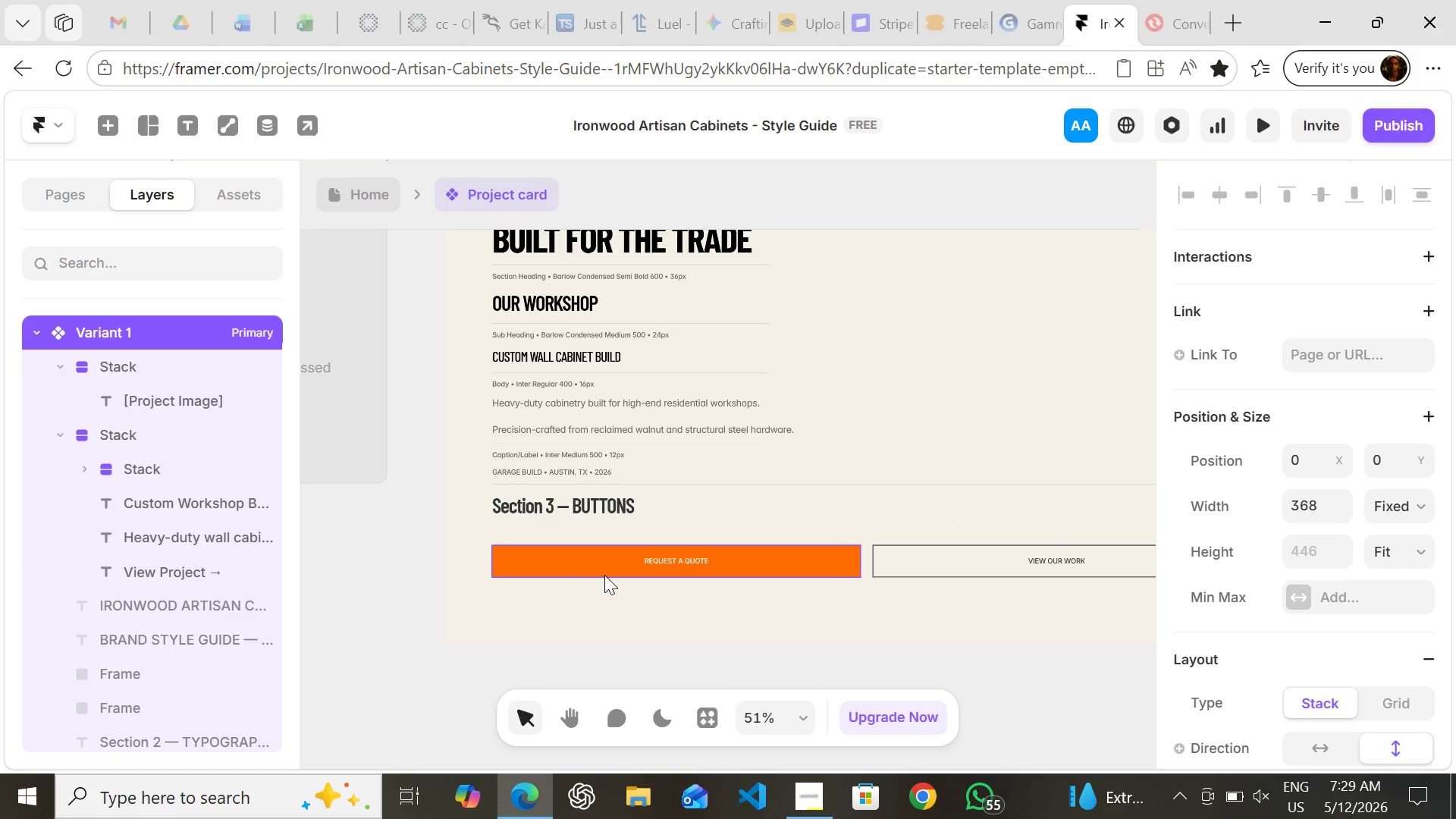 
key(T)
 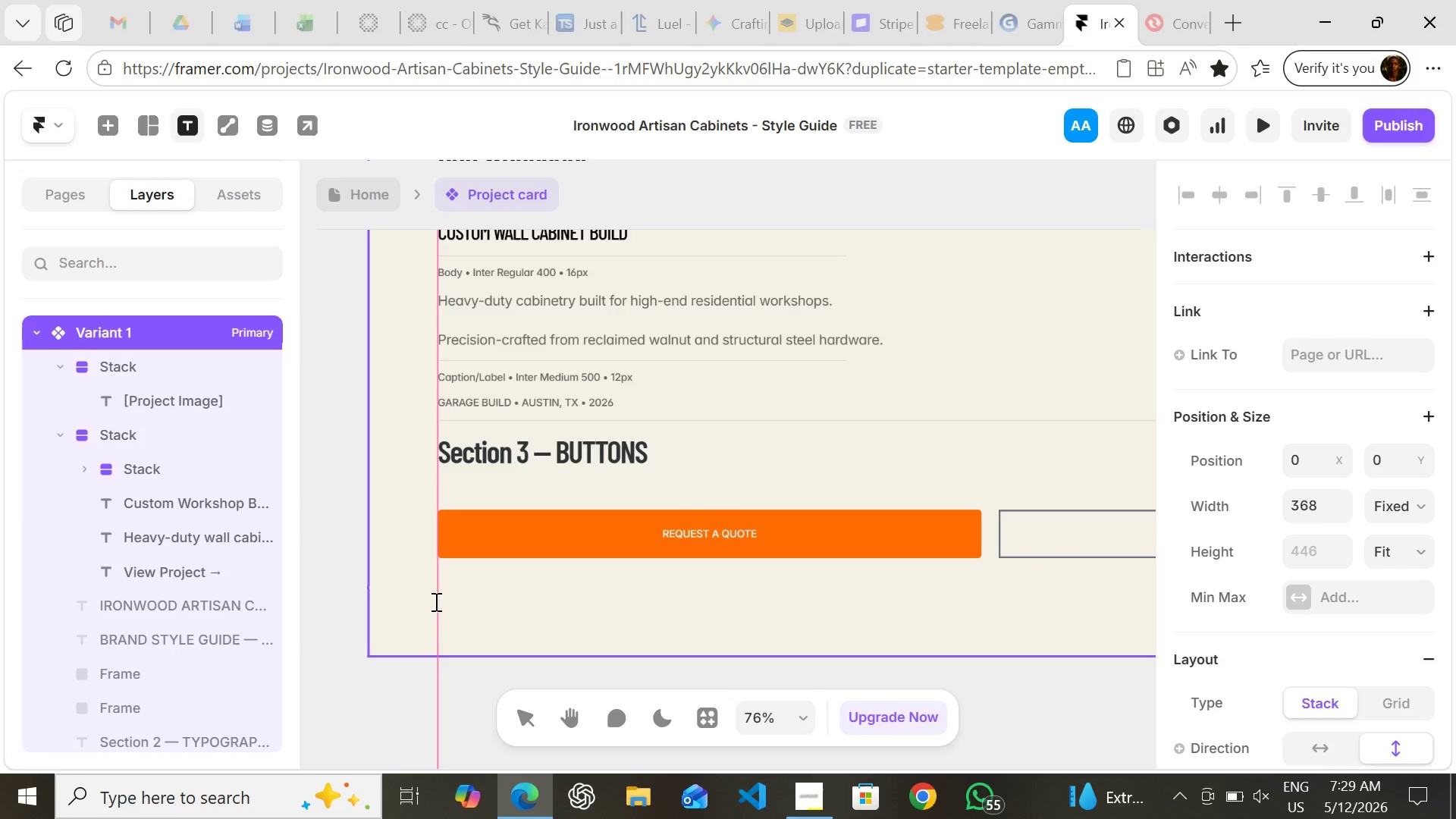 
left_click([438, 608])
 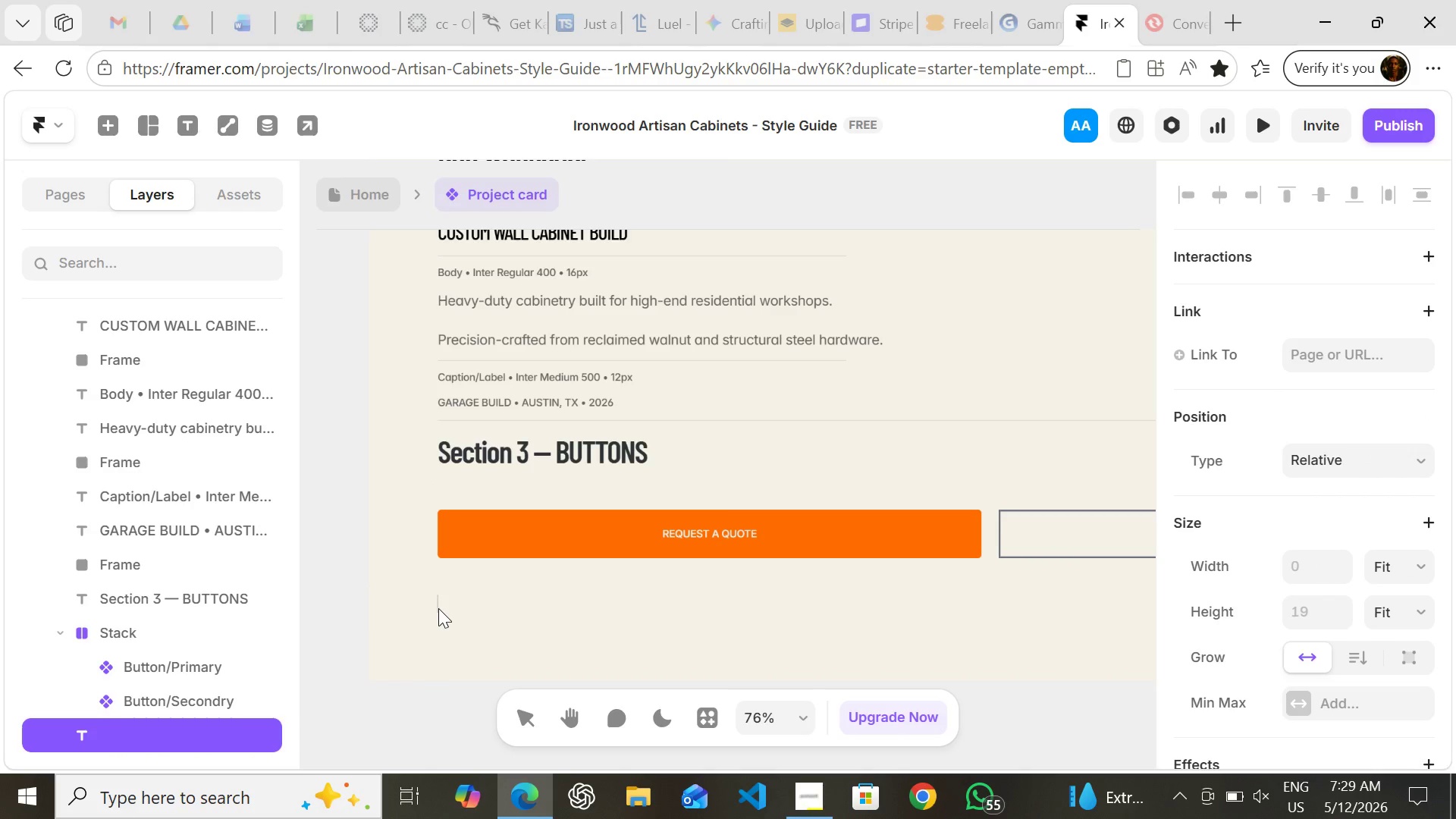 
type(P)
key(Backspace)
type(primary cta)
 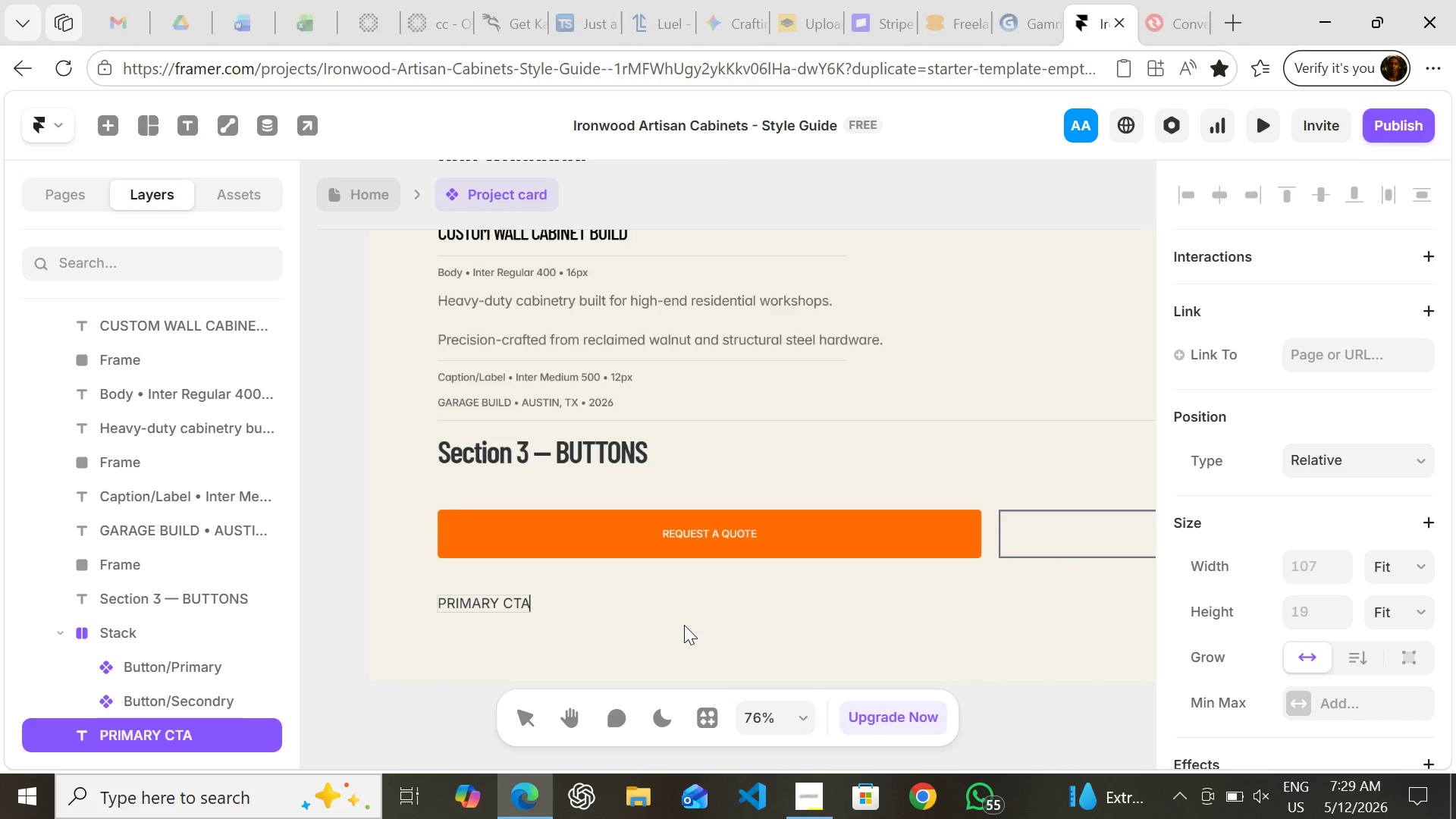 
wait(6.02)
 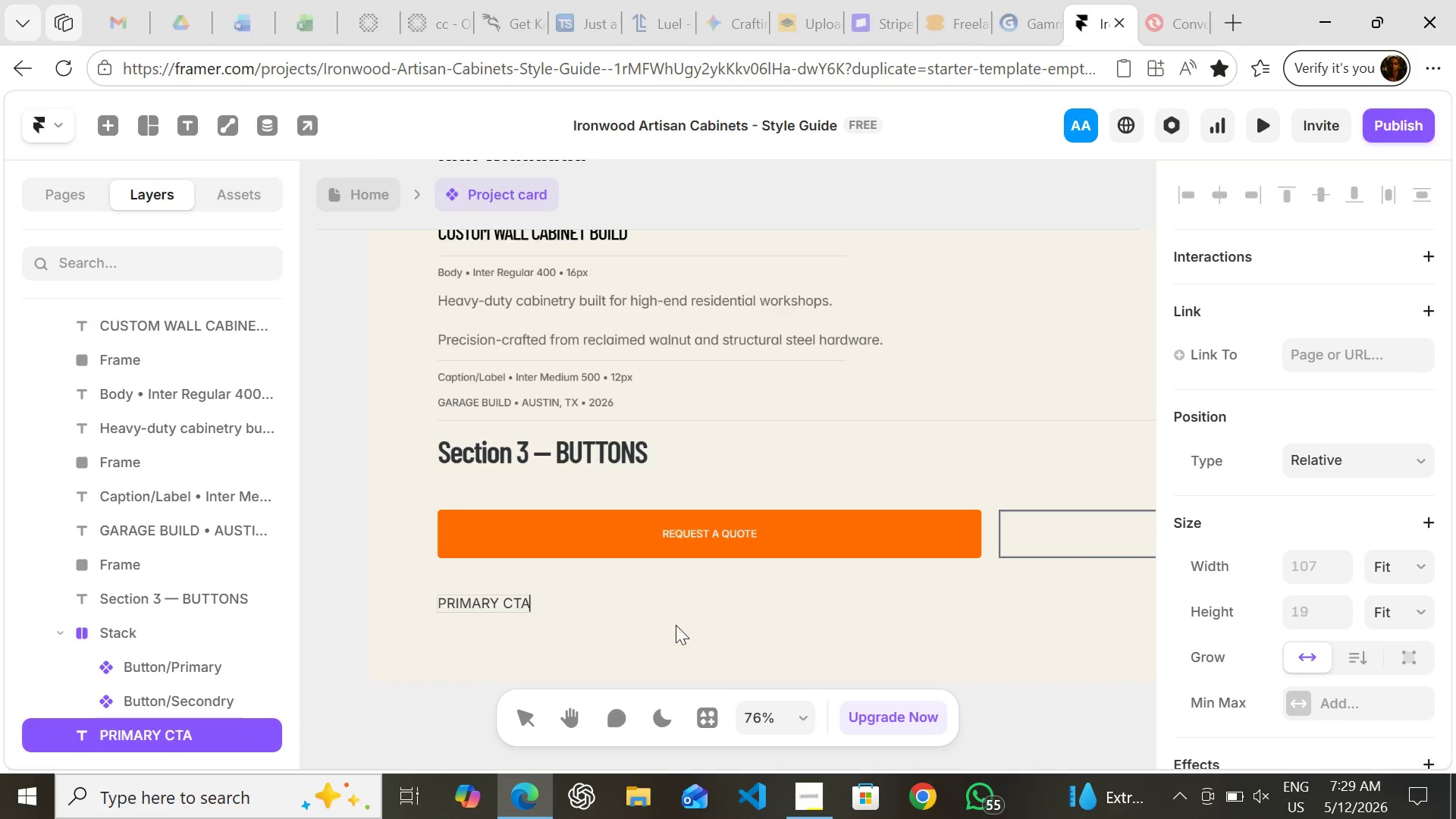 
hold_key(key=Backspace, duration=0.64)
 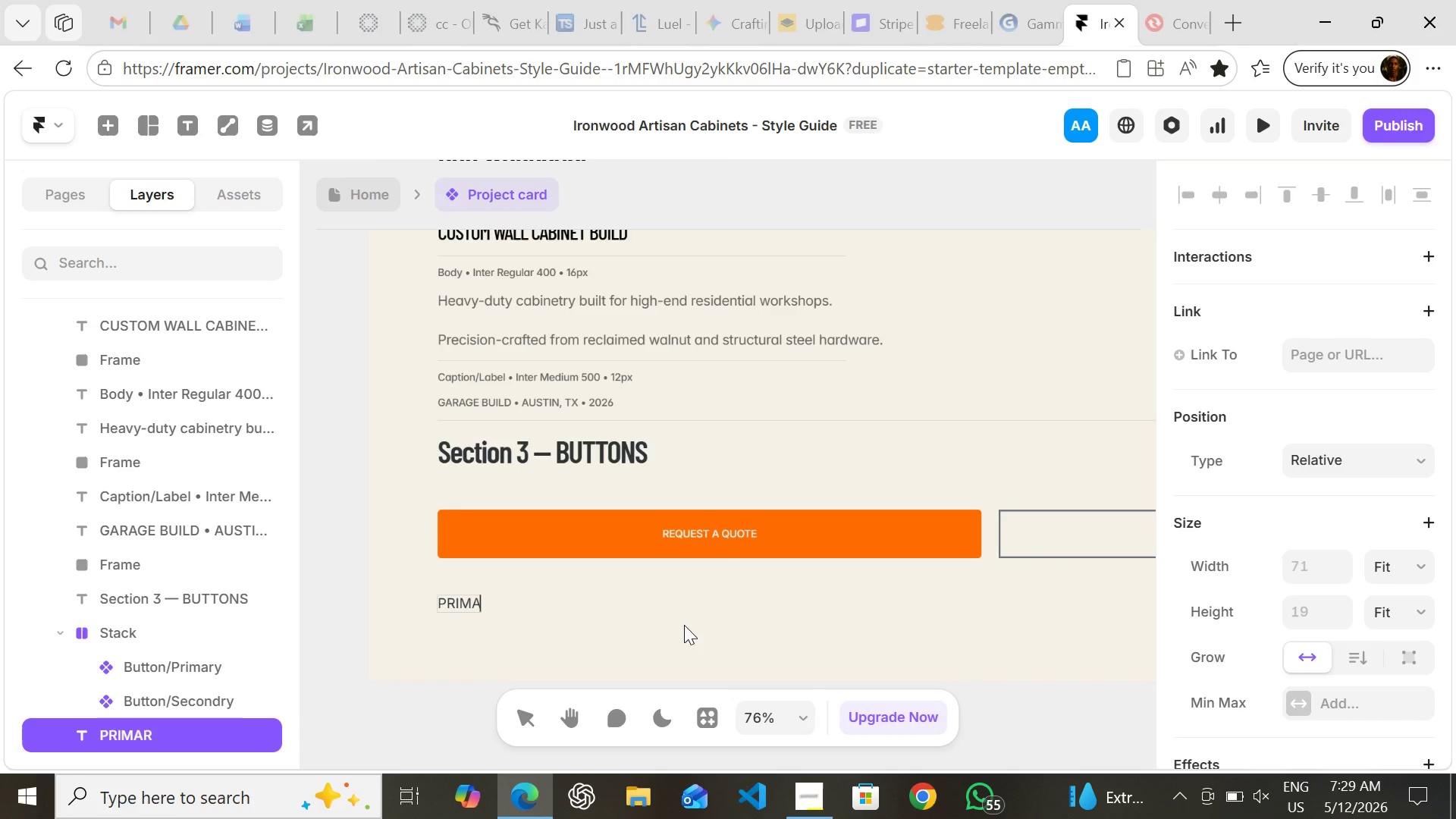 
key(Backspace)
 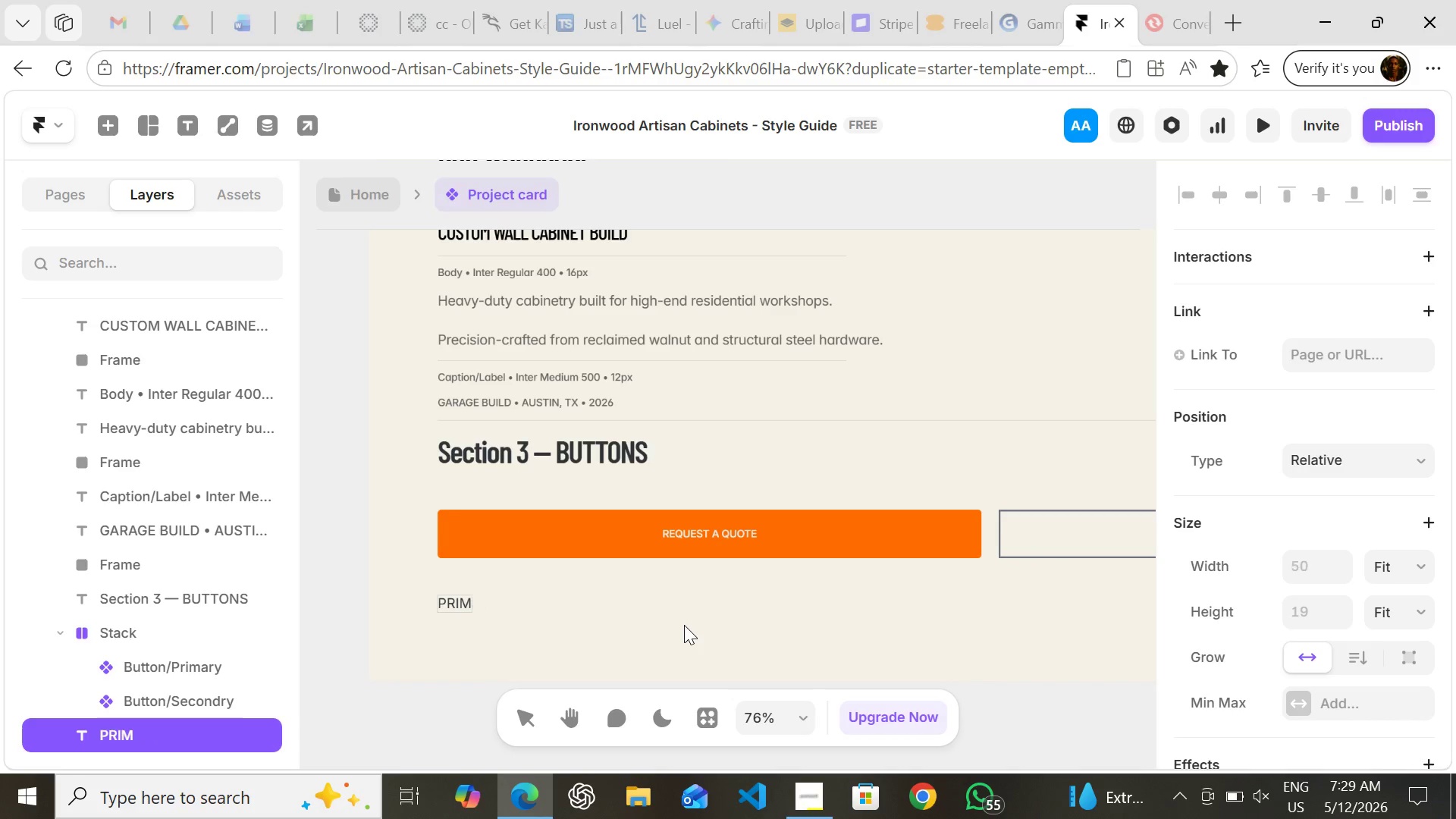 
key(Backspace)
 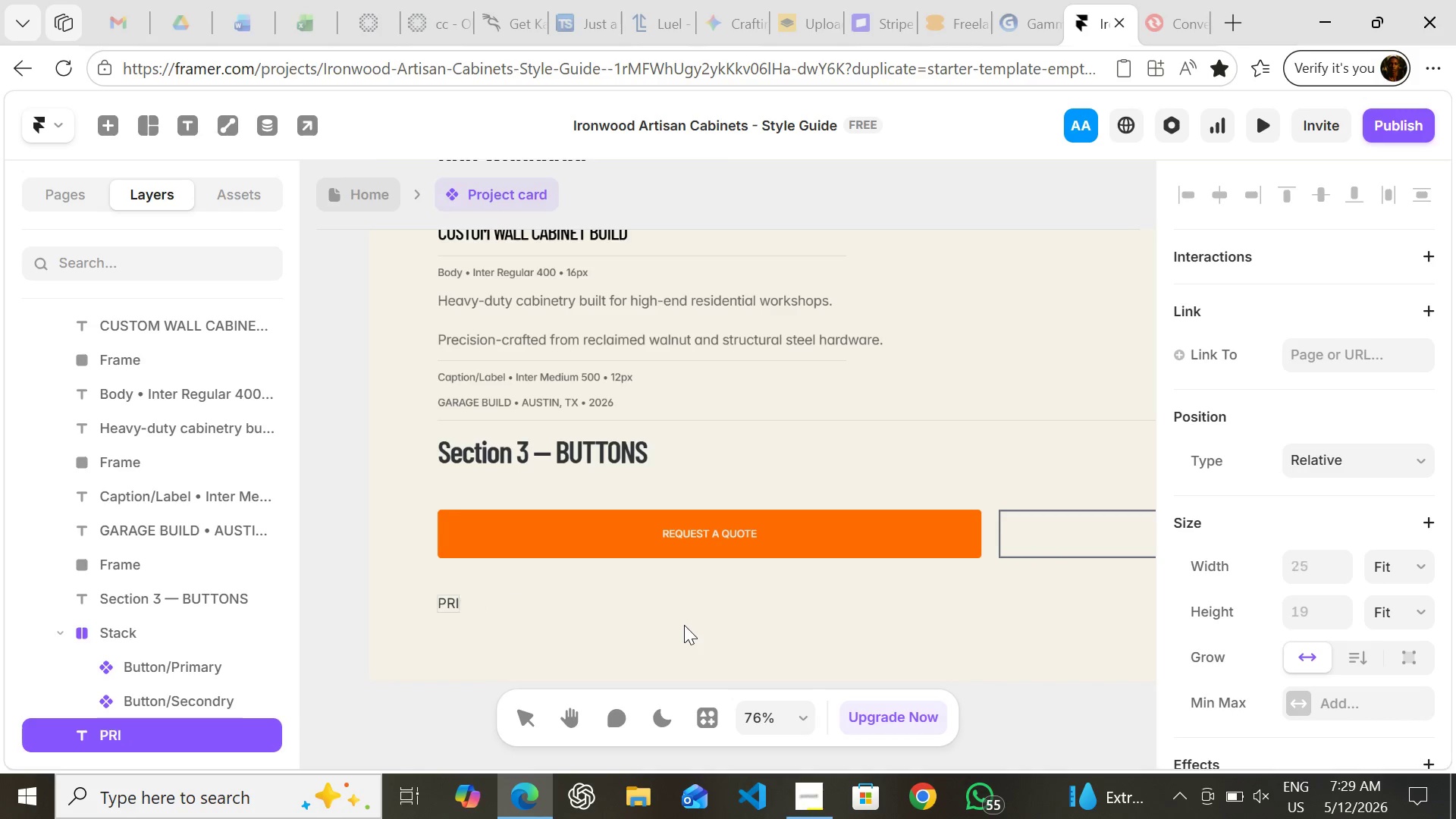 
key(Backspace)
 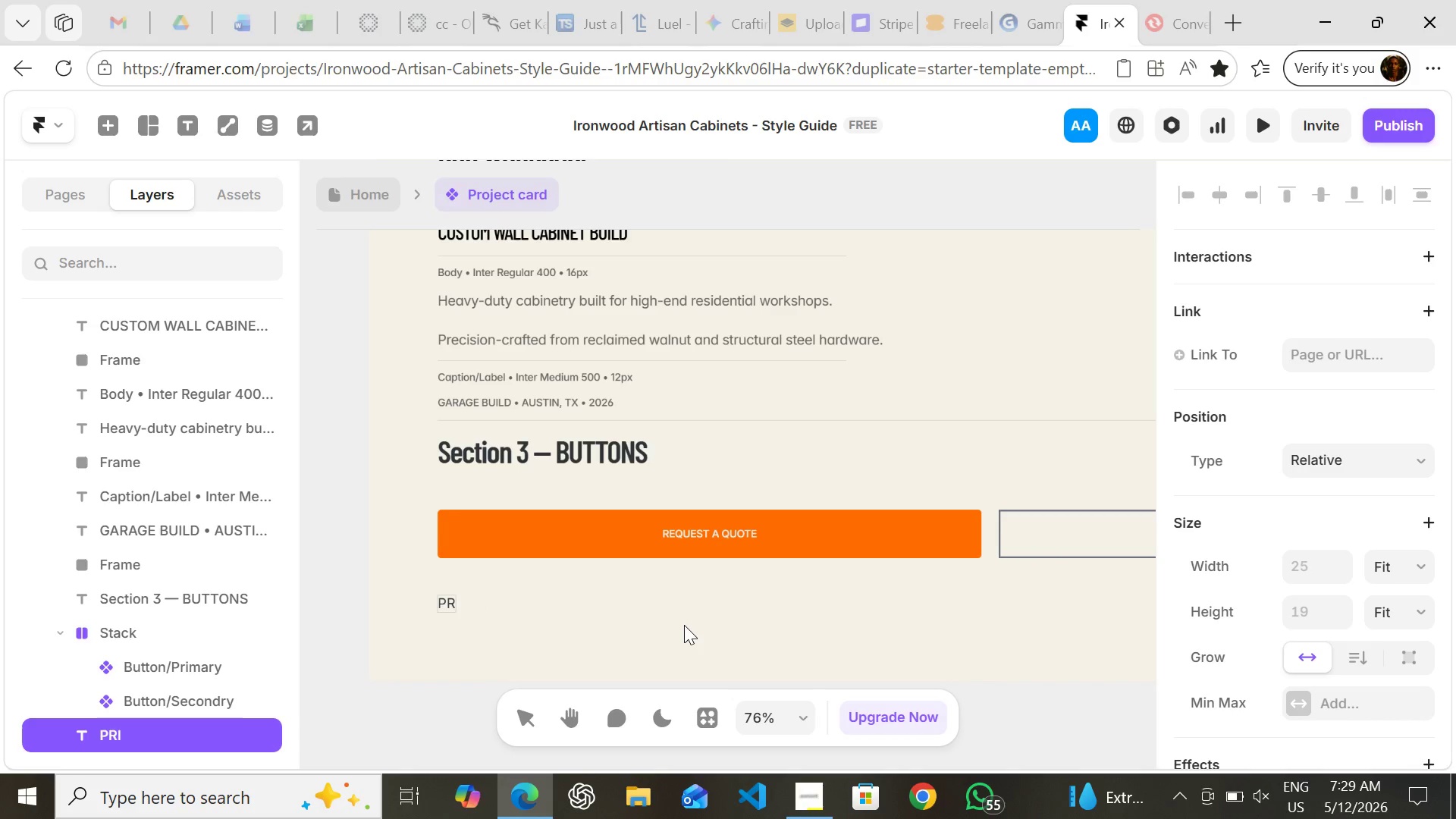 
key(Backspace)
 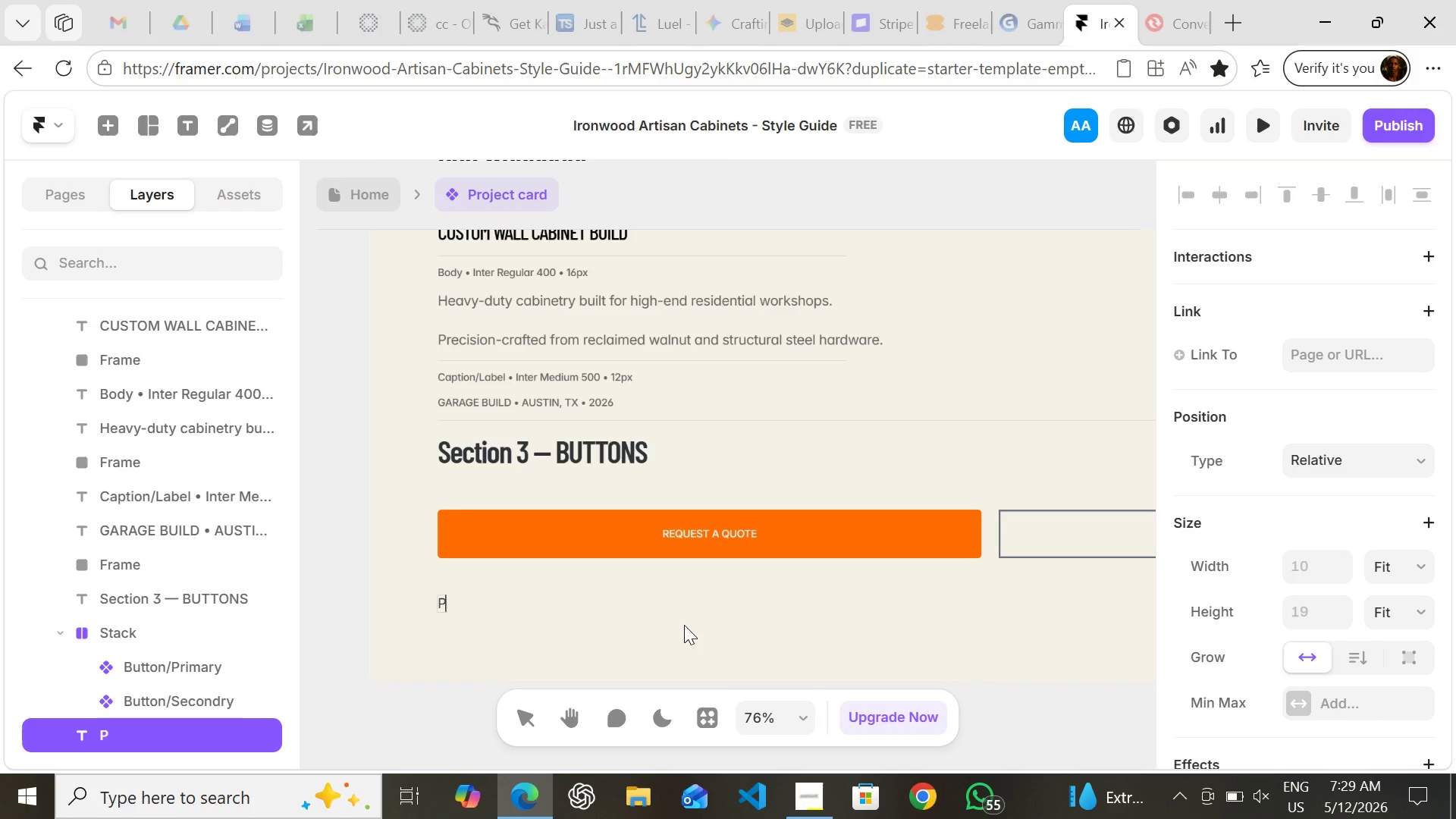 
key(Backspace)
 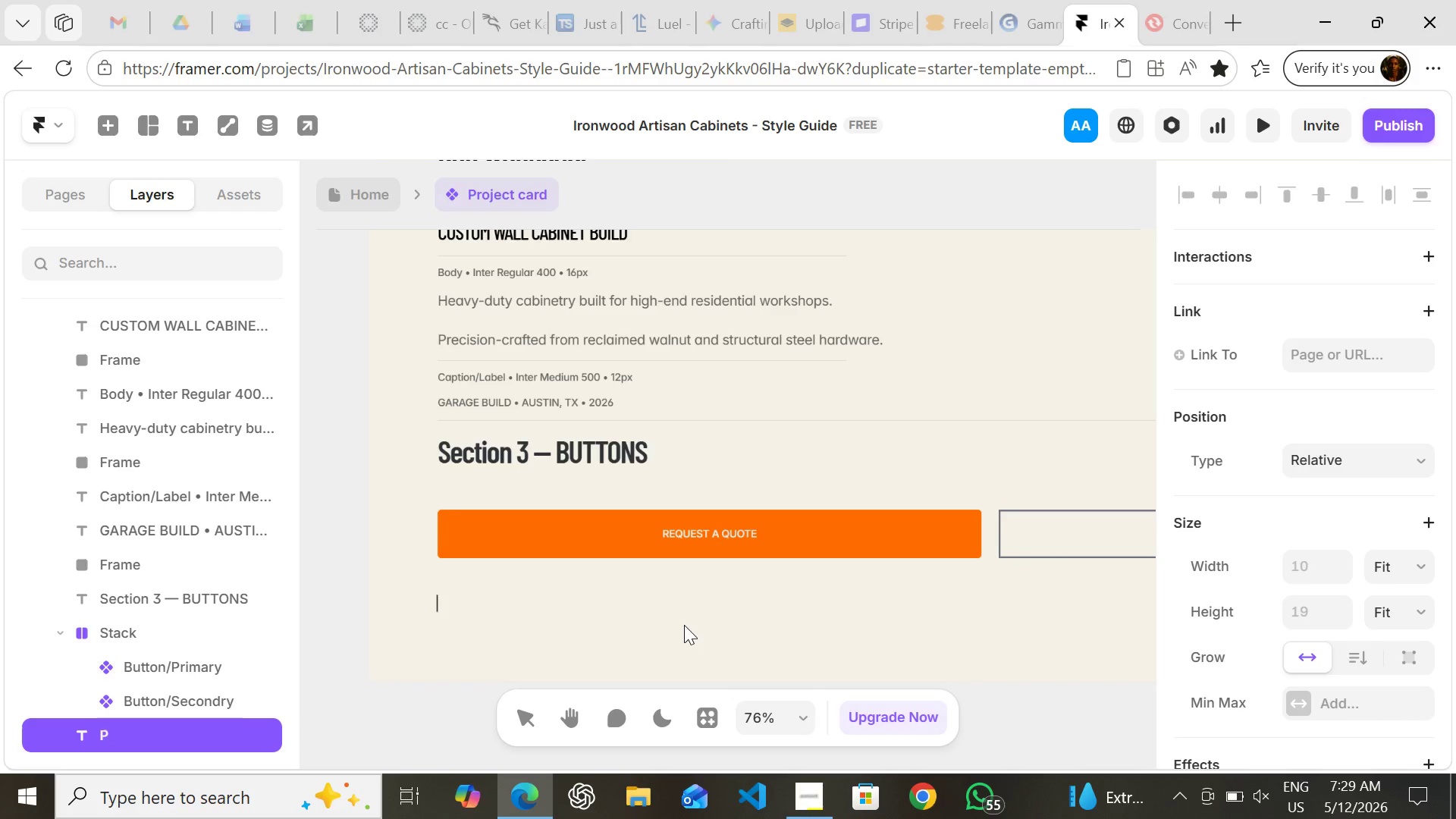 
key(Backspace)
 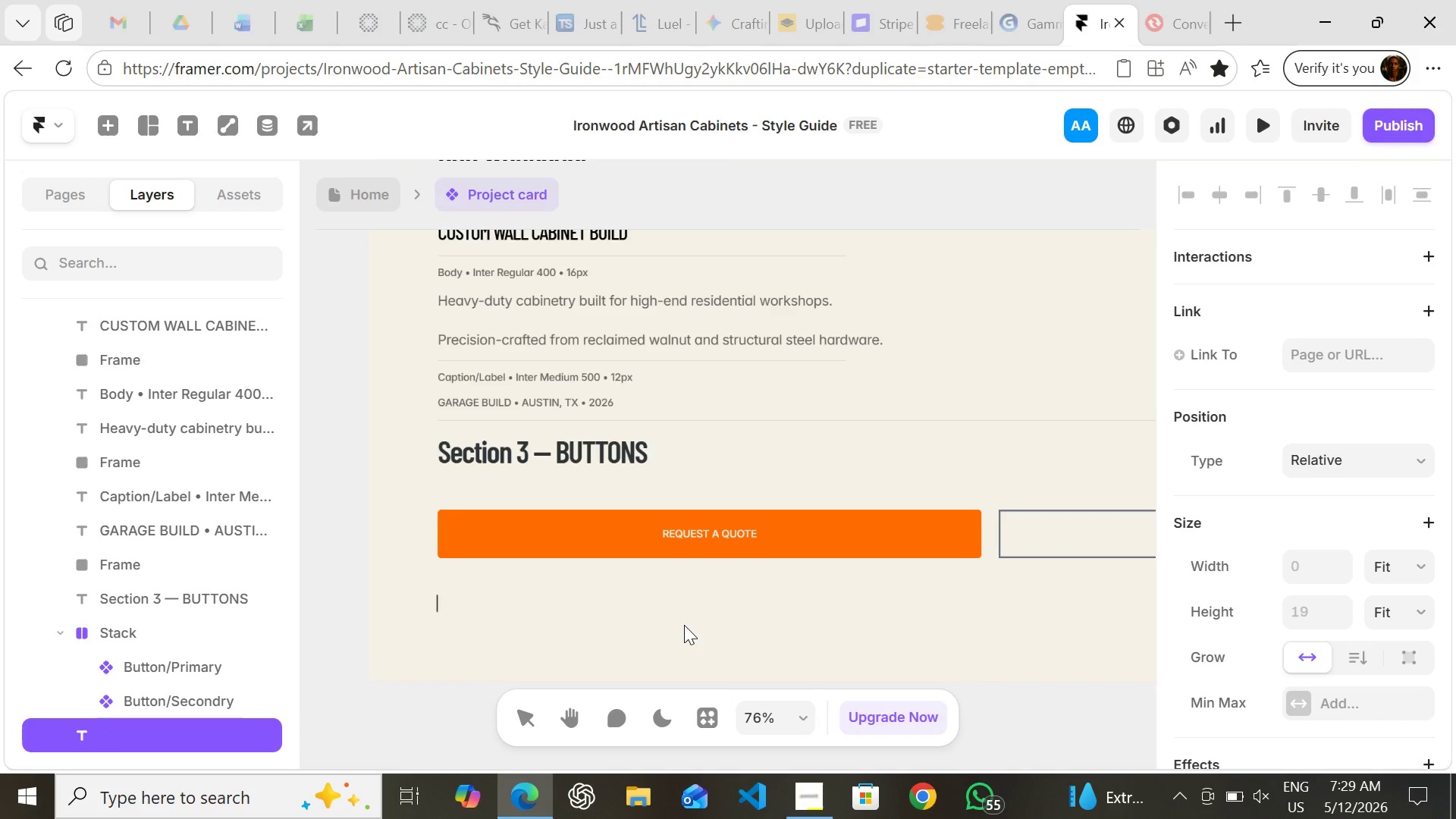 
key(Backspace)
 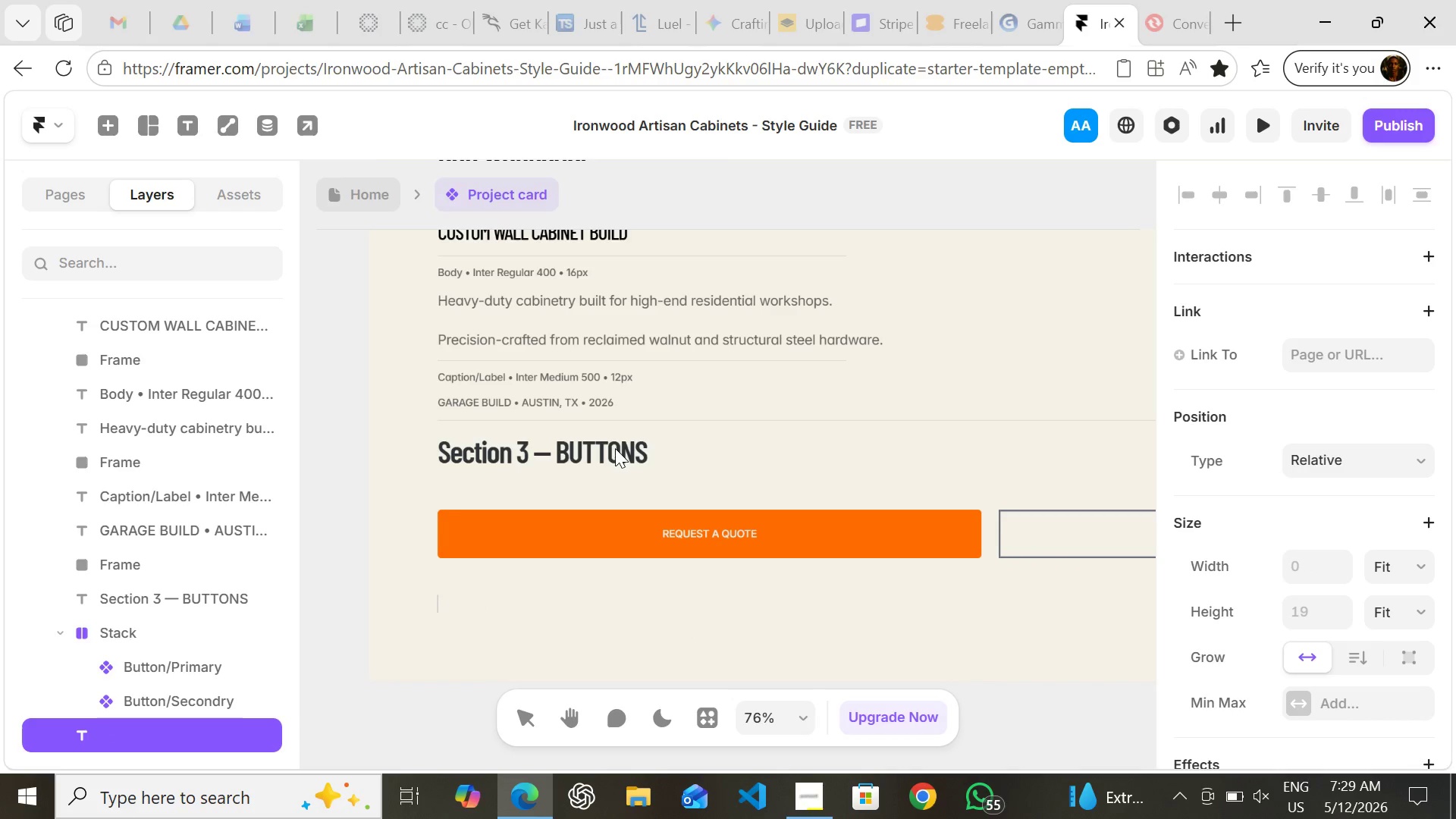 
left_click([613, 447])
 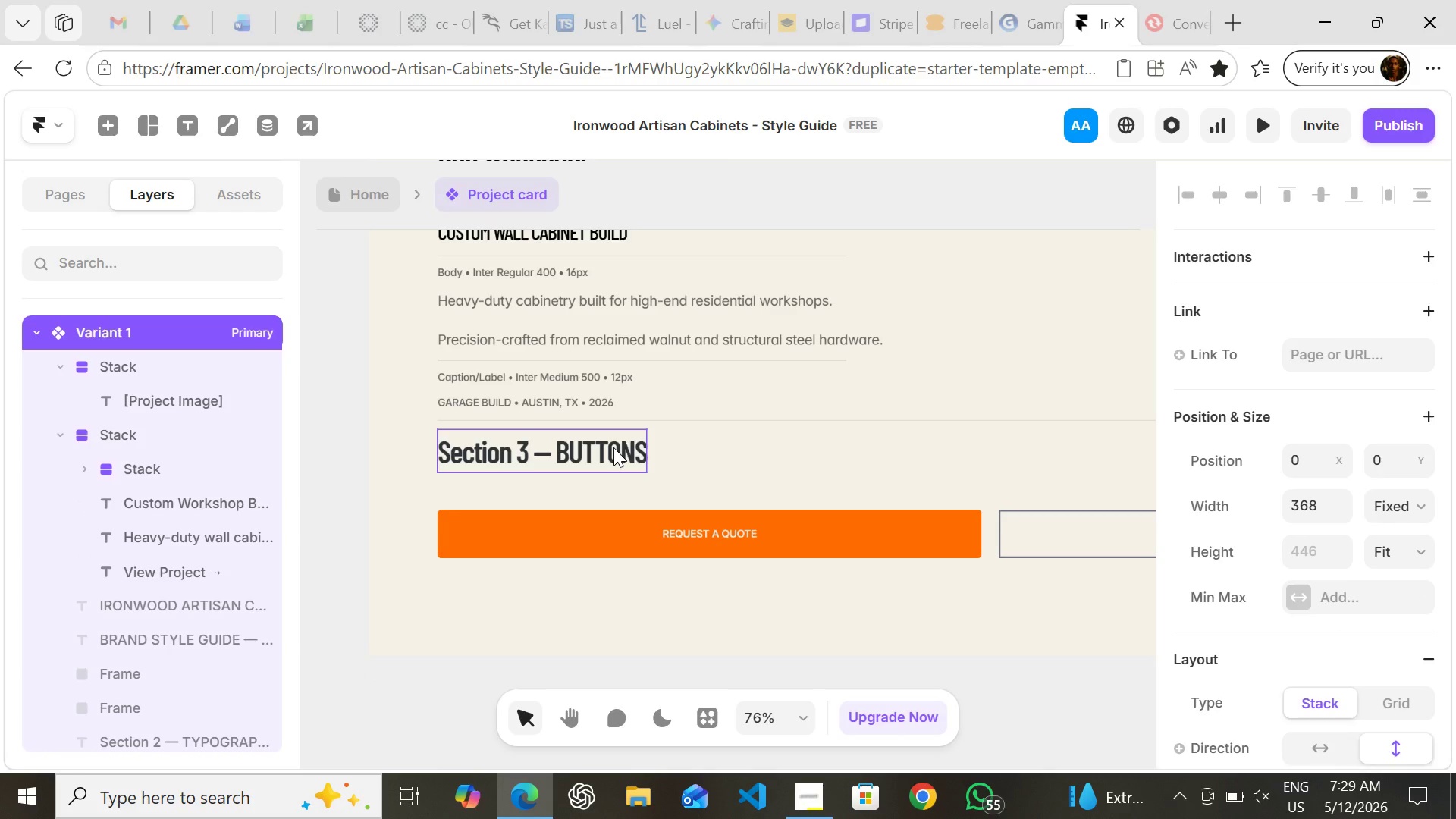 
key(Control+ControlLeft)
 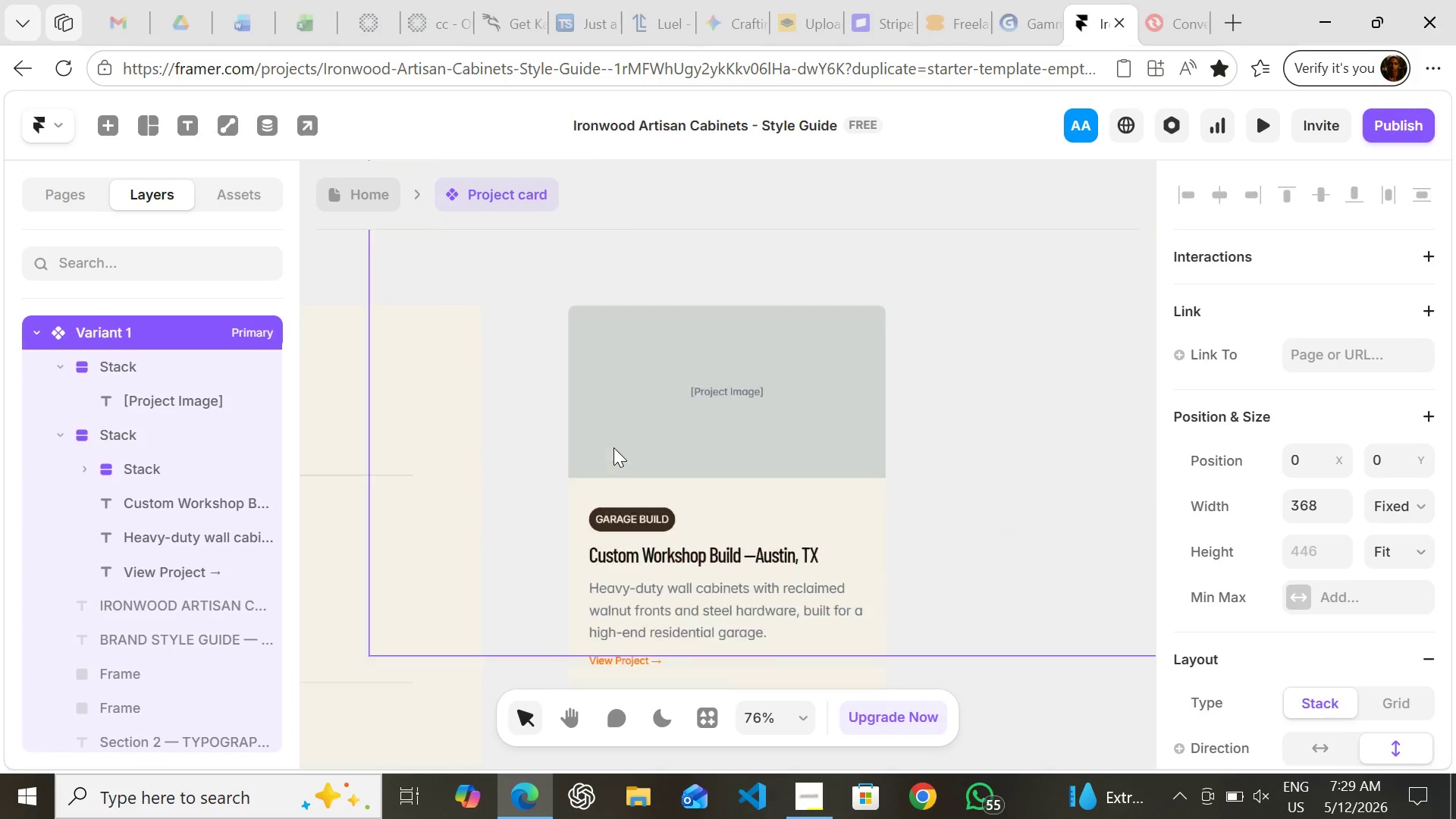 
key(Control+D)
 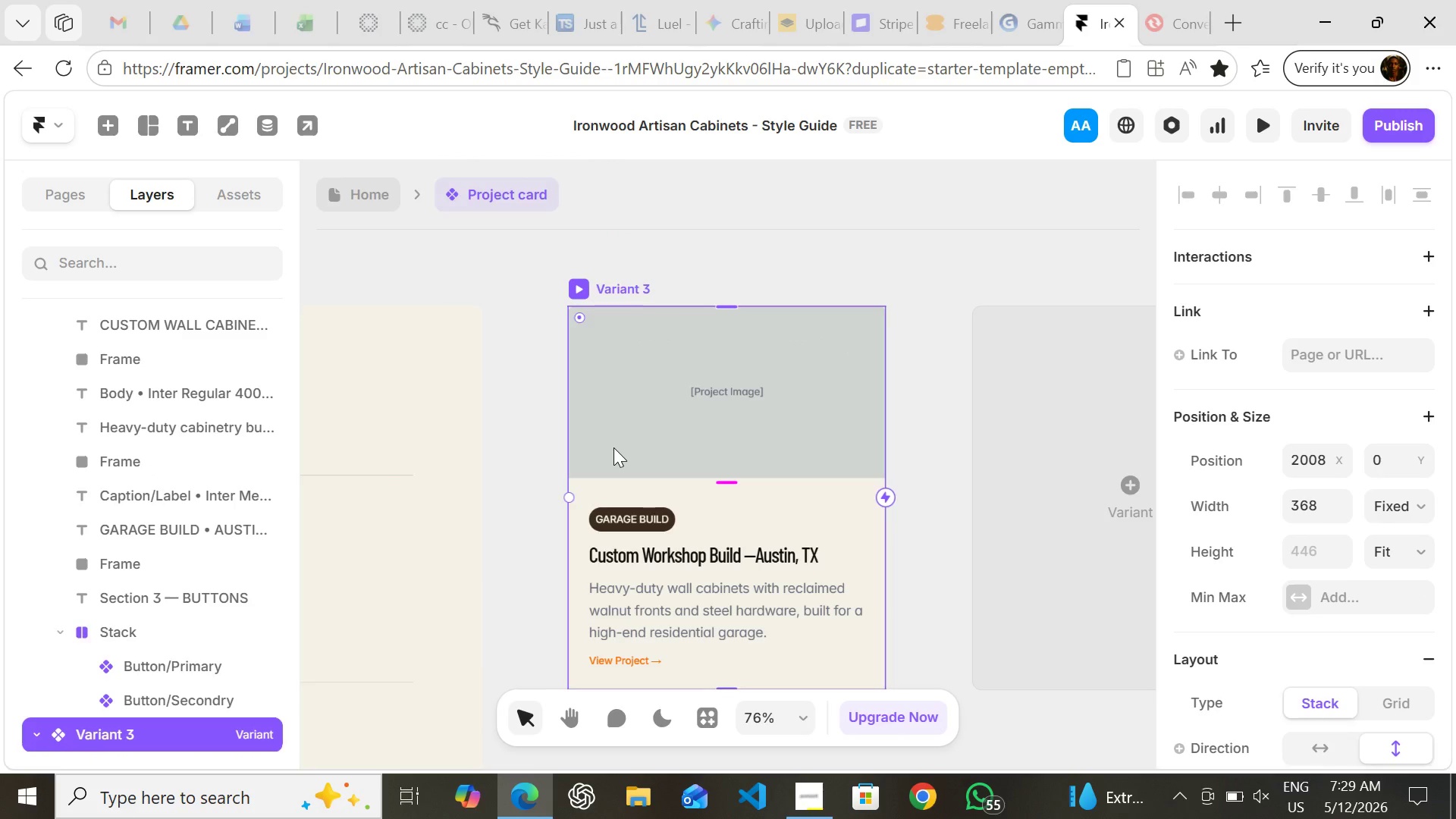 
key(Control+ControlLeft)
 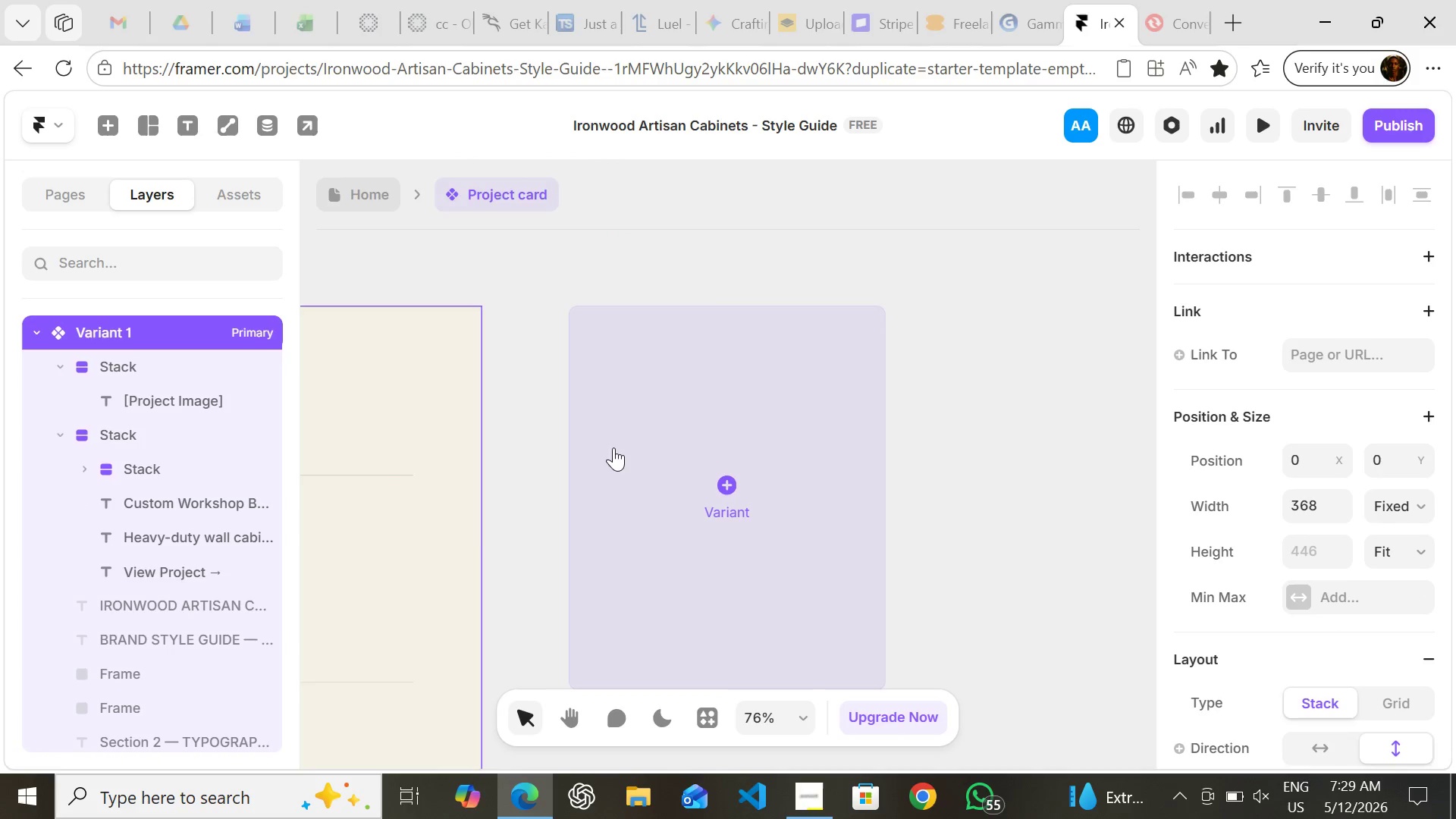 
key(Control+Z)
 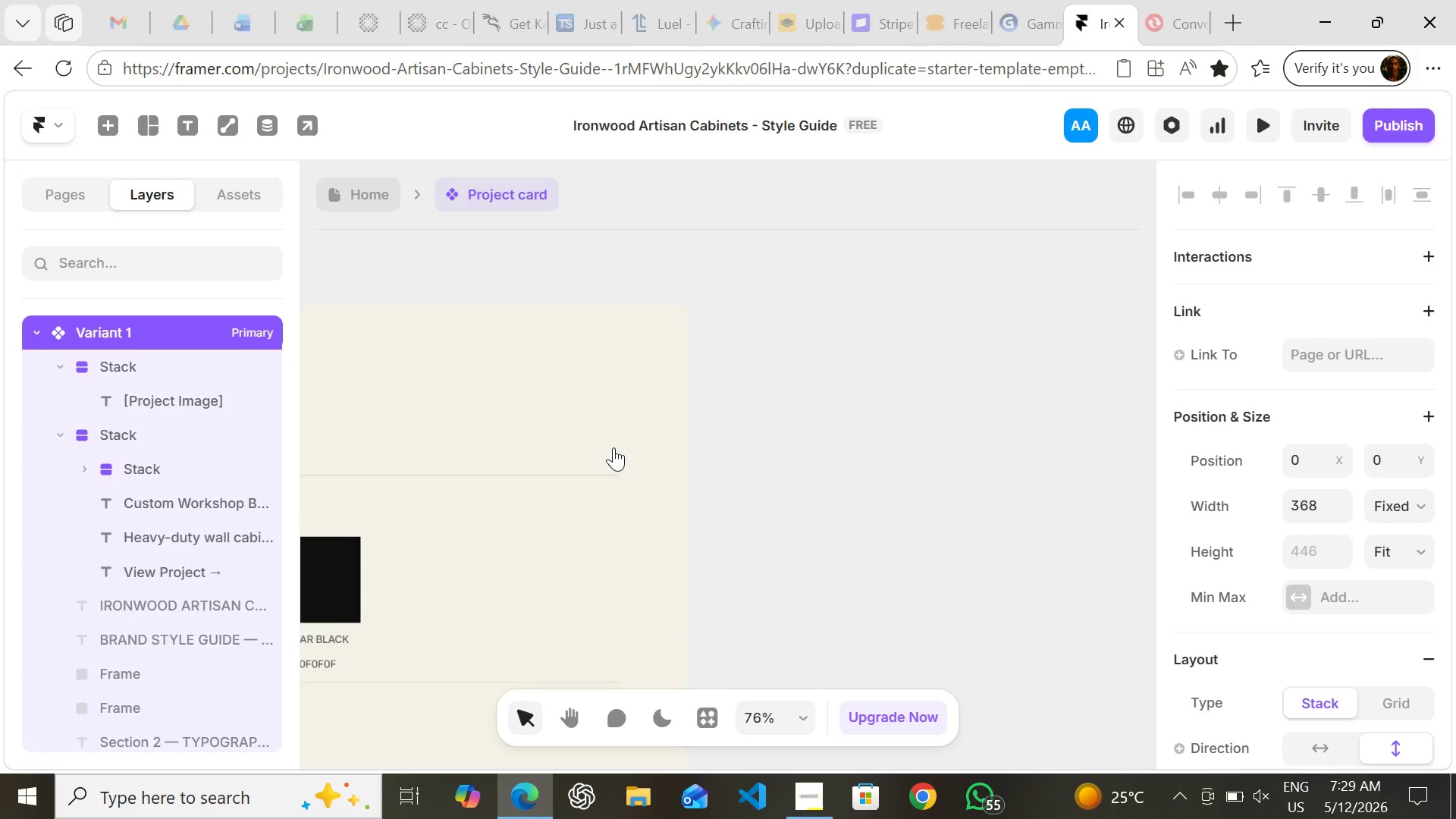 
key(Control+Shift+Z)
 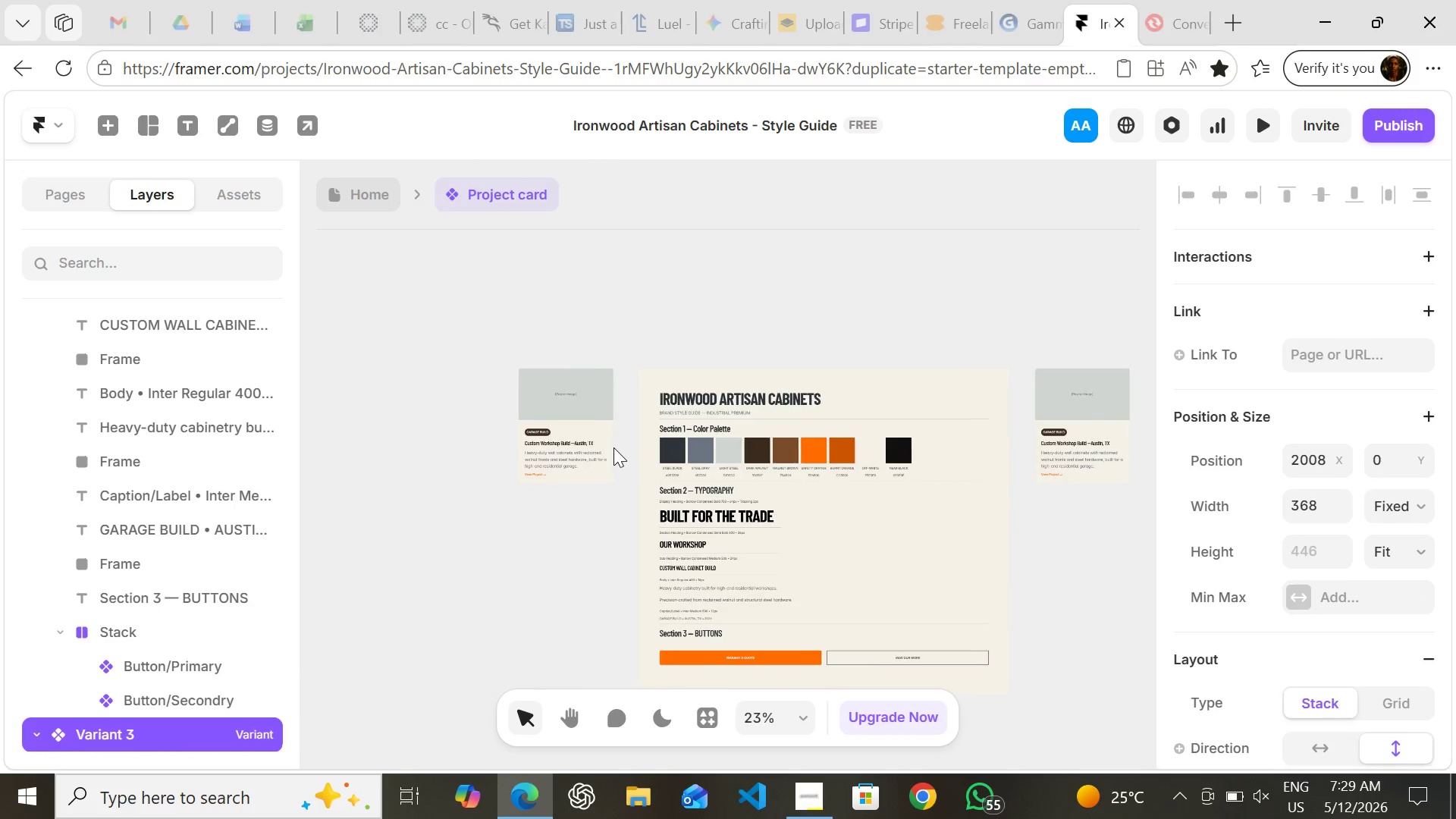 
wait(5.41)
 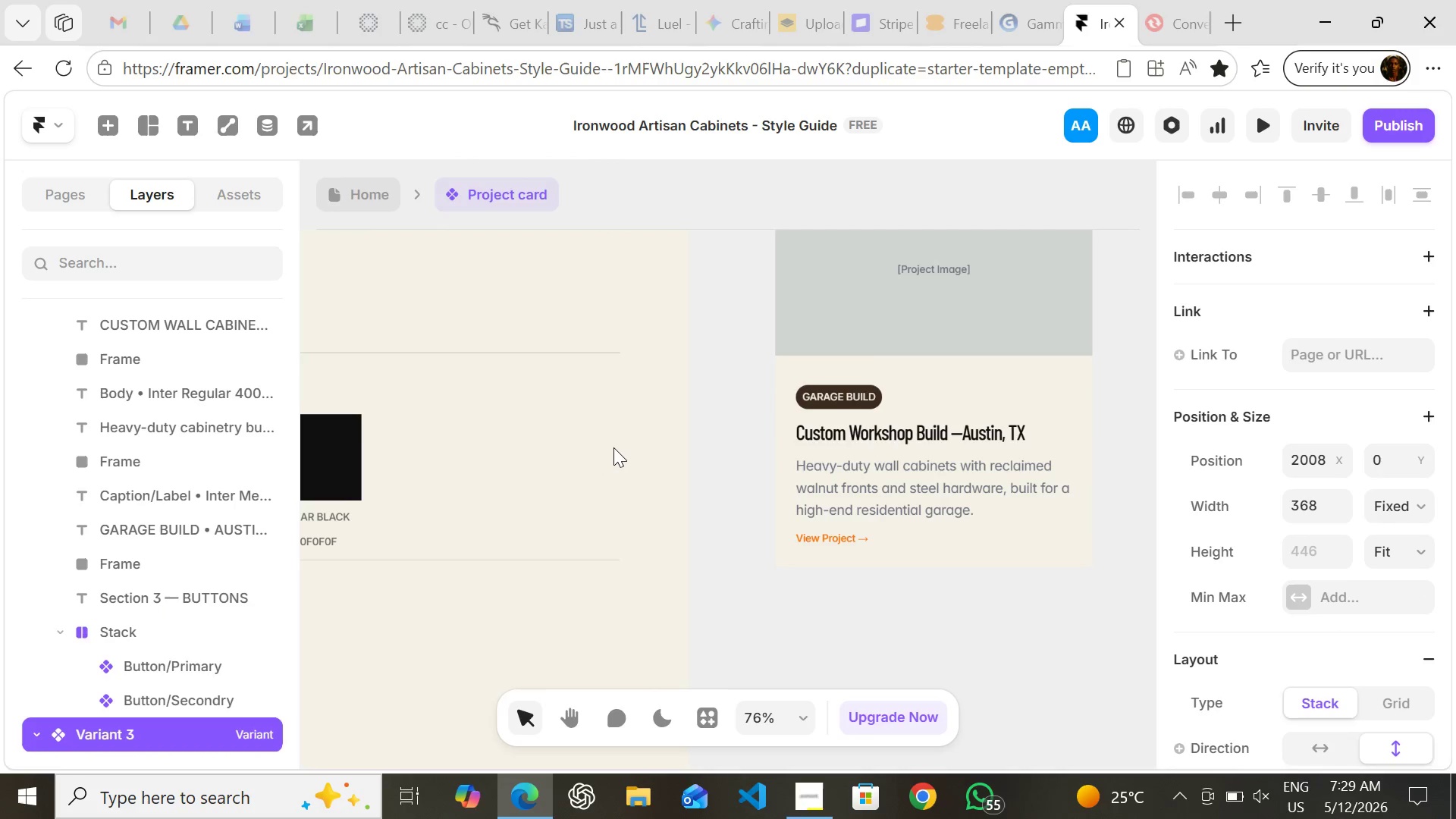 
key(Control+ControlLeft)
 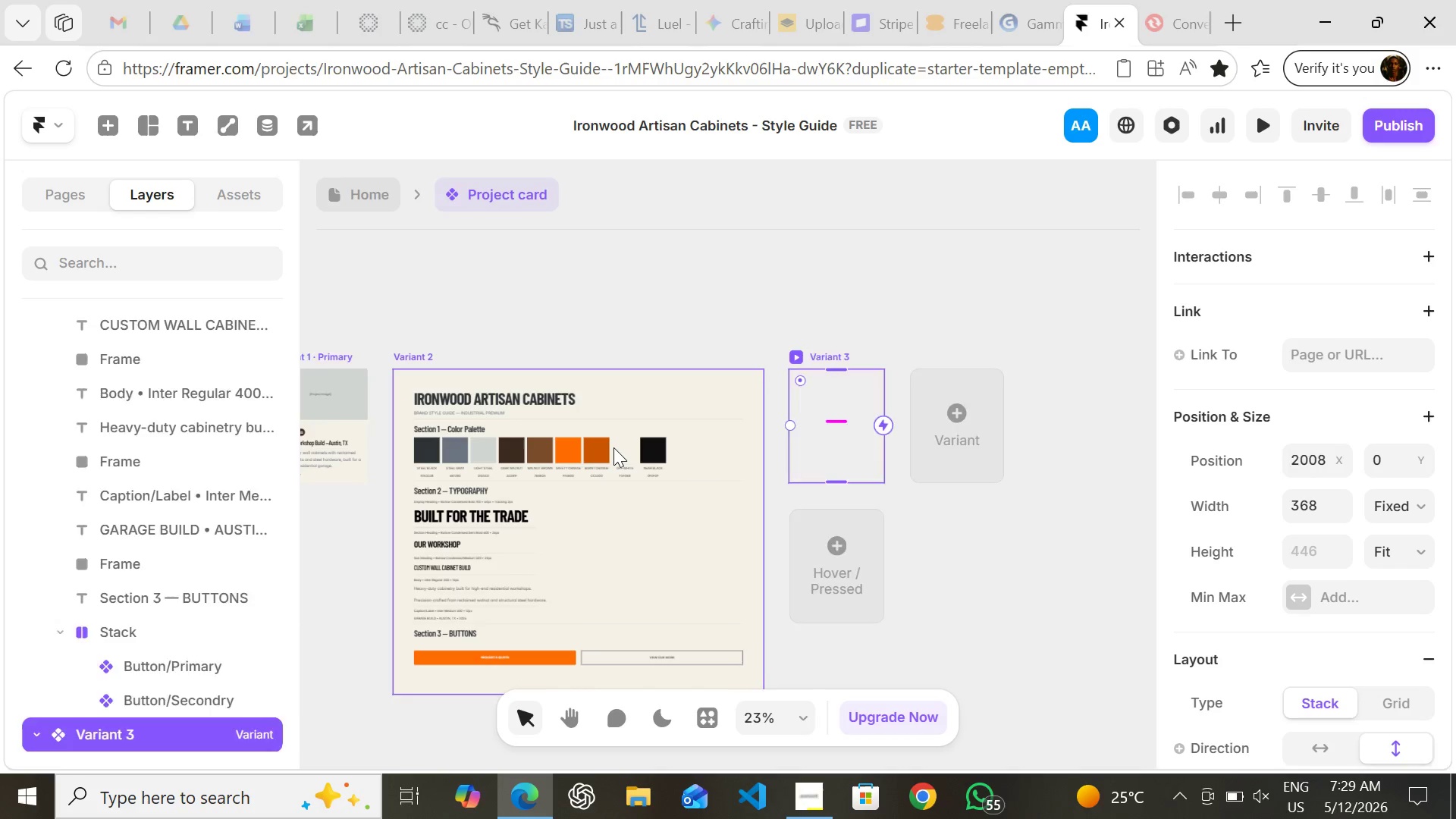 
key(Control+Z)
 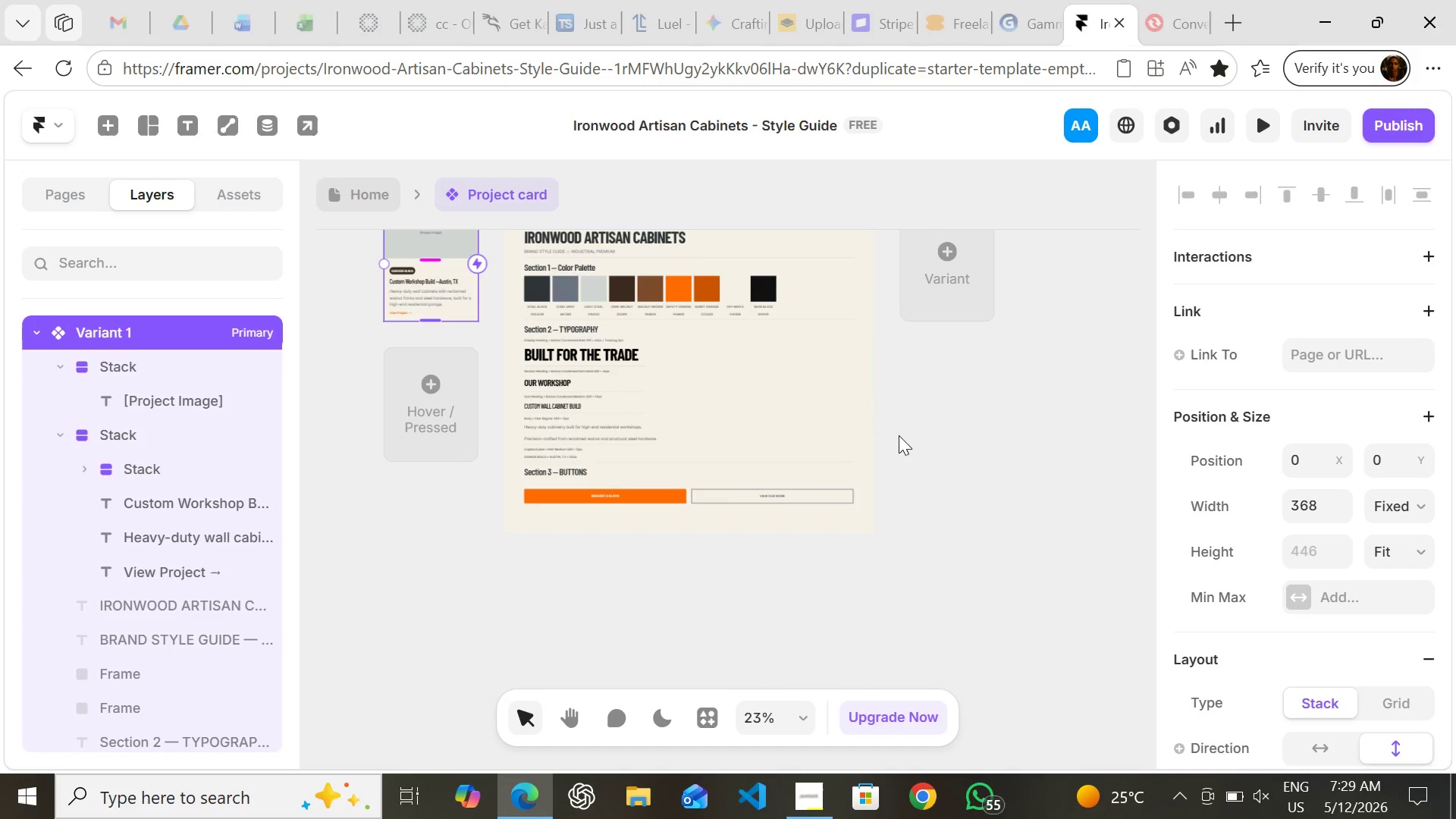 
wait(9.14)
 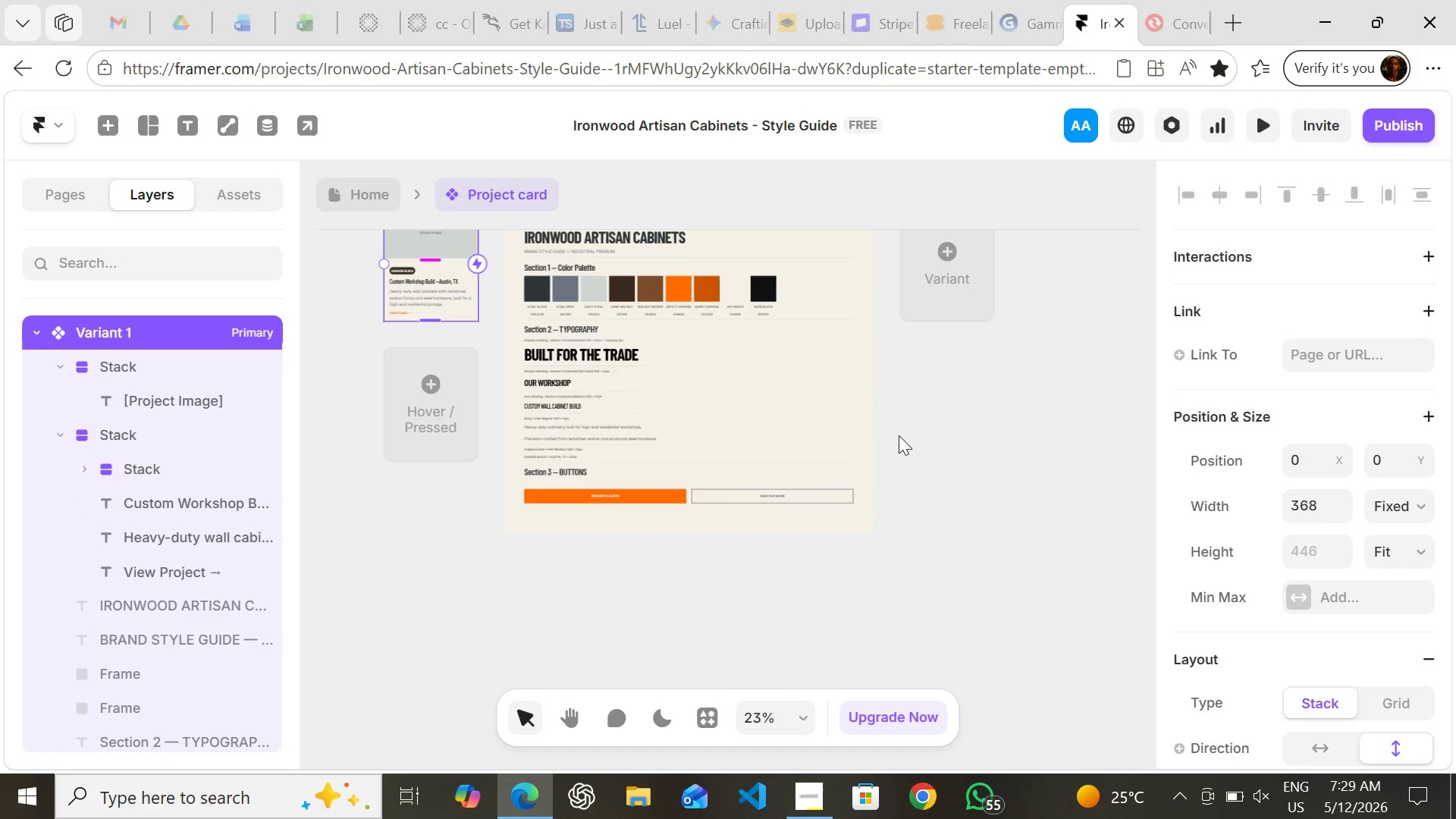 
left_click([501, 328])
 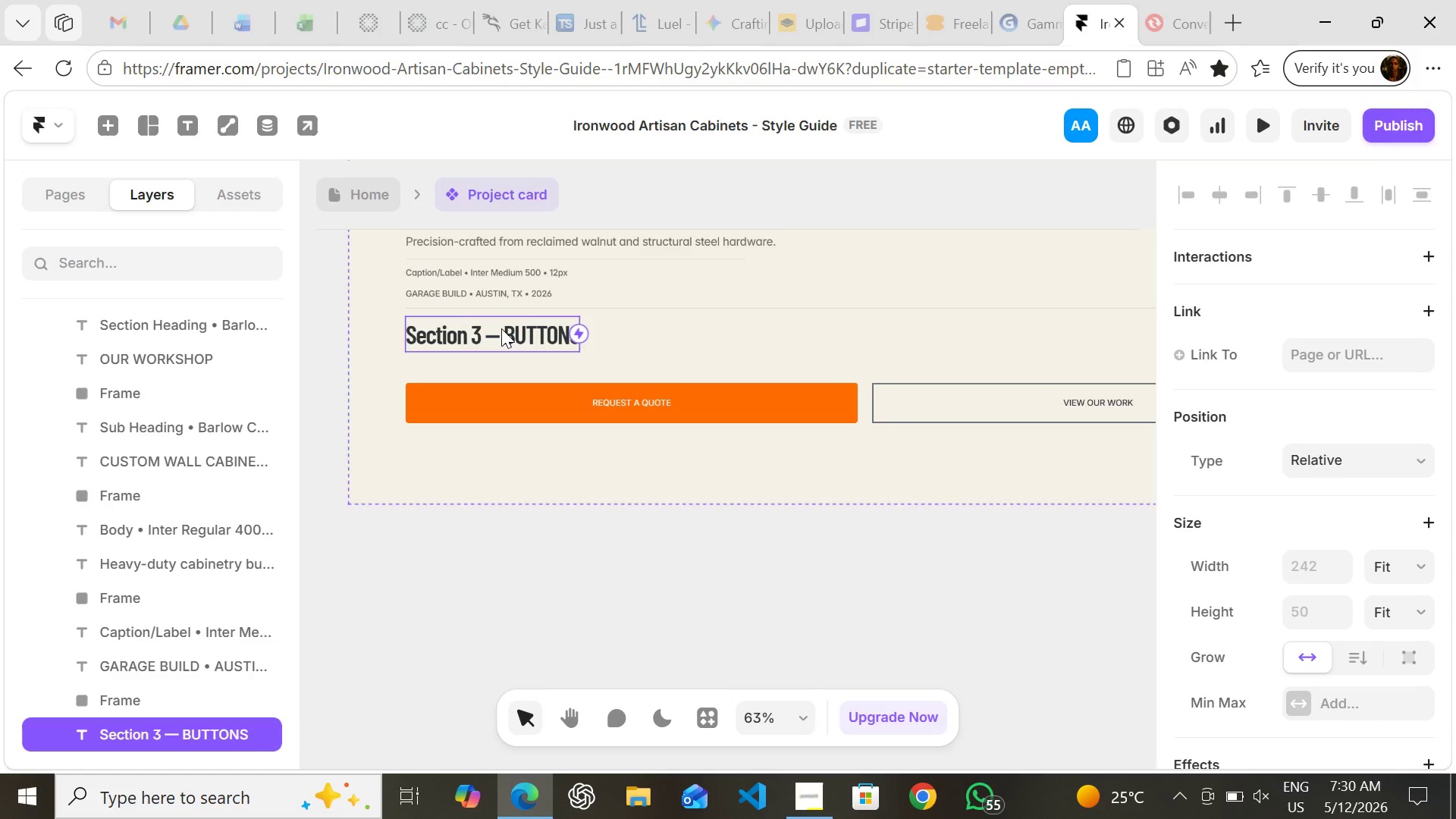 
key(Control+ControlLeft)
 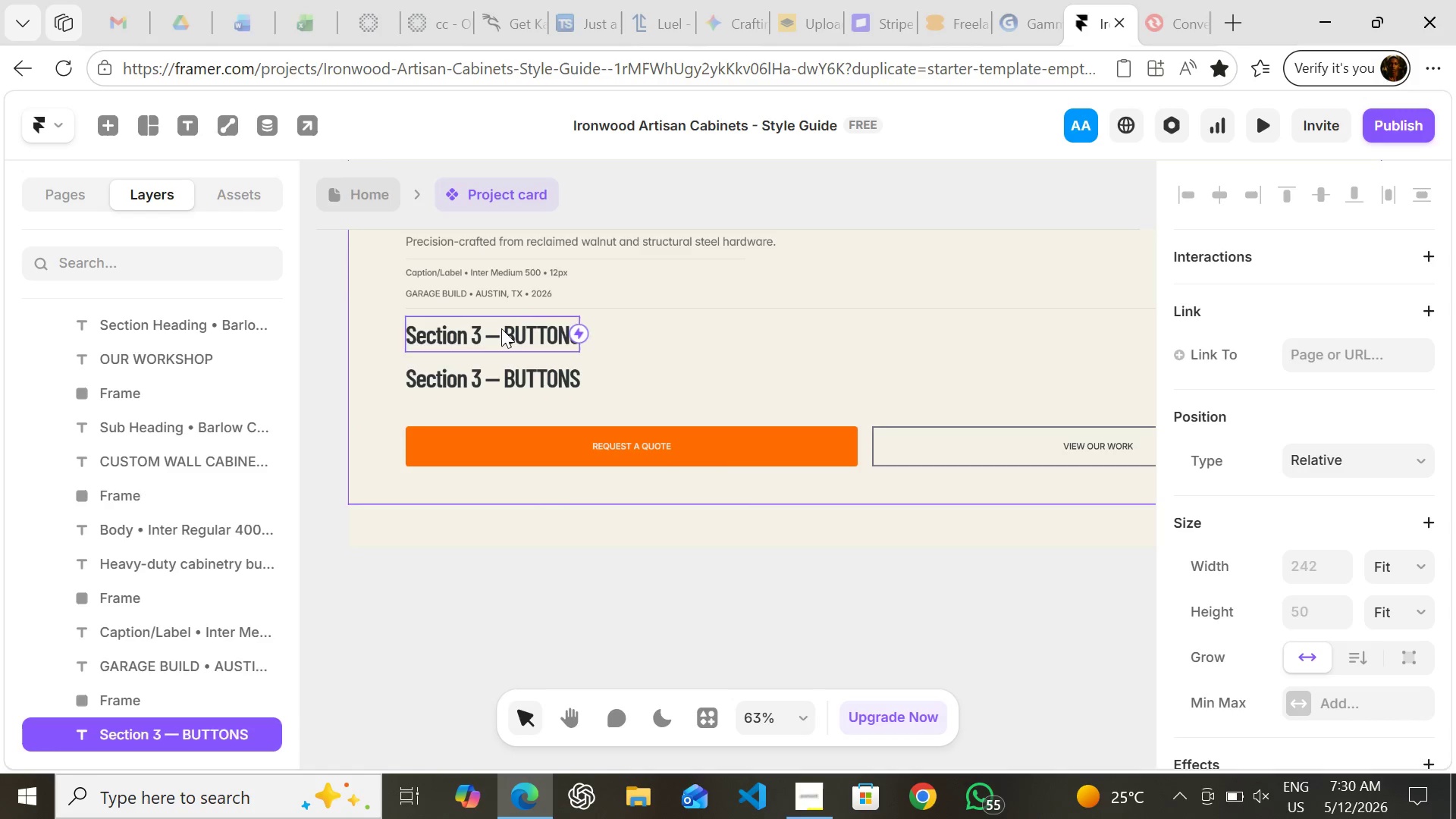 
key(Control+D)
 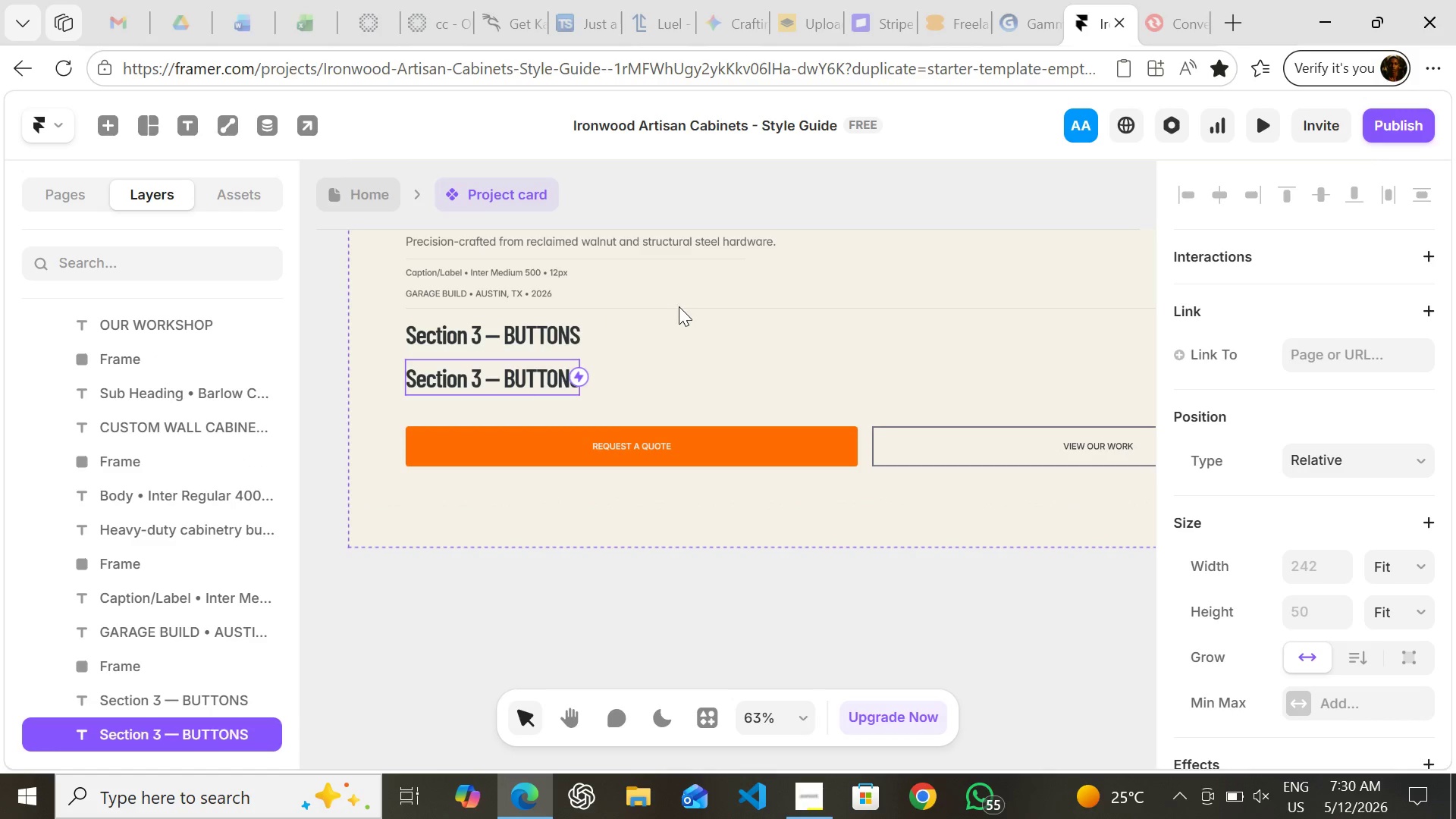 
left_click([679, 309])
 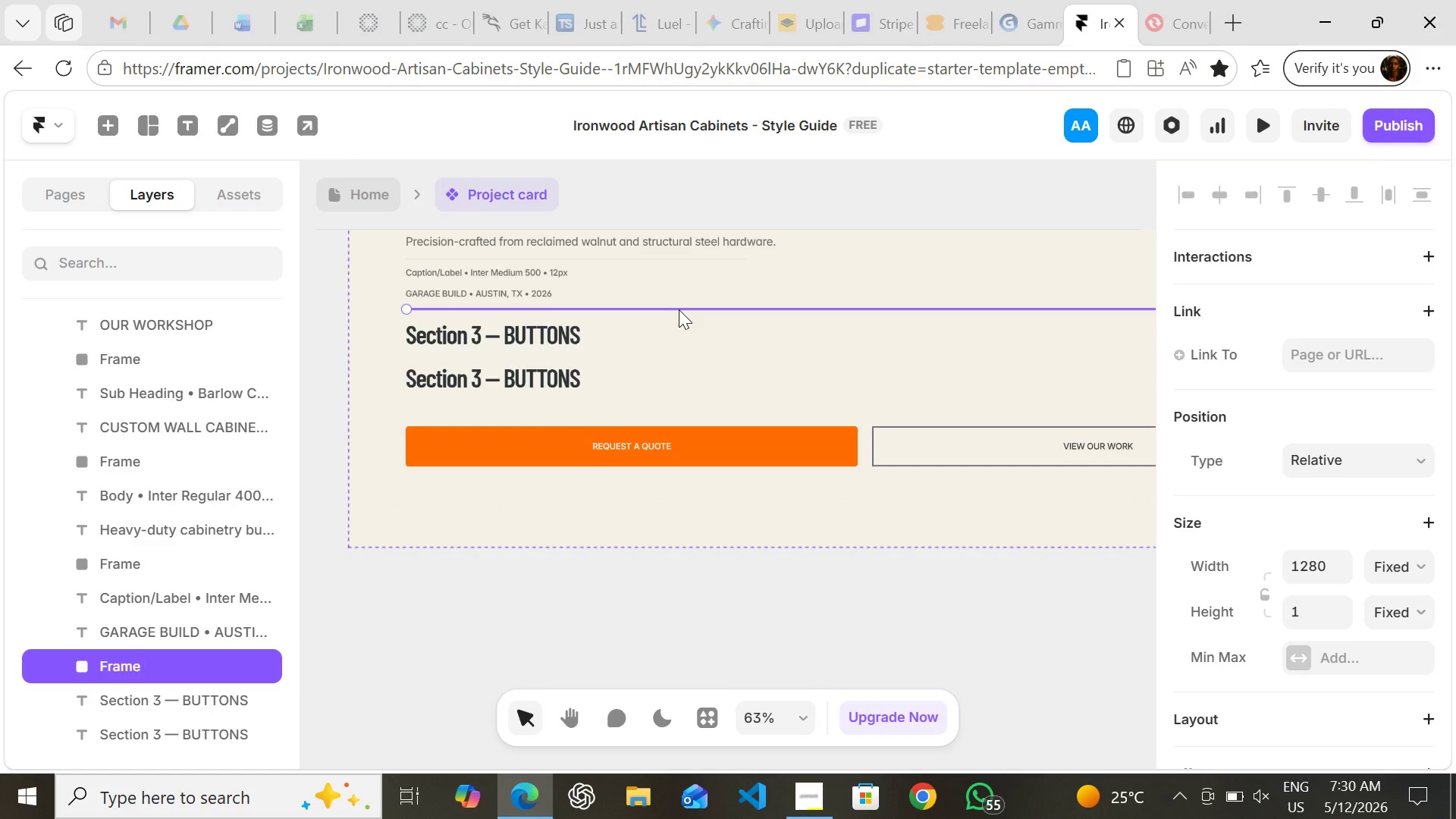 
key(Control+ControlLeft)
 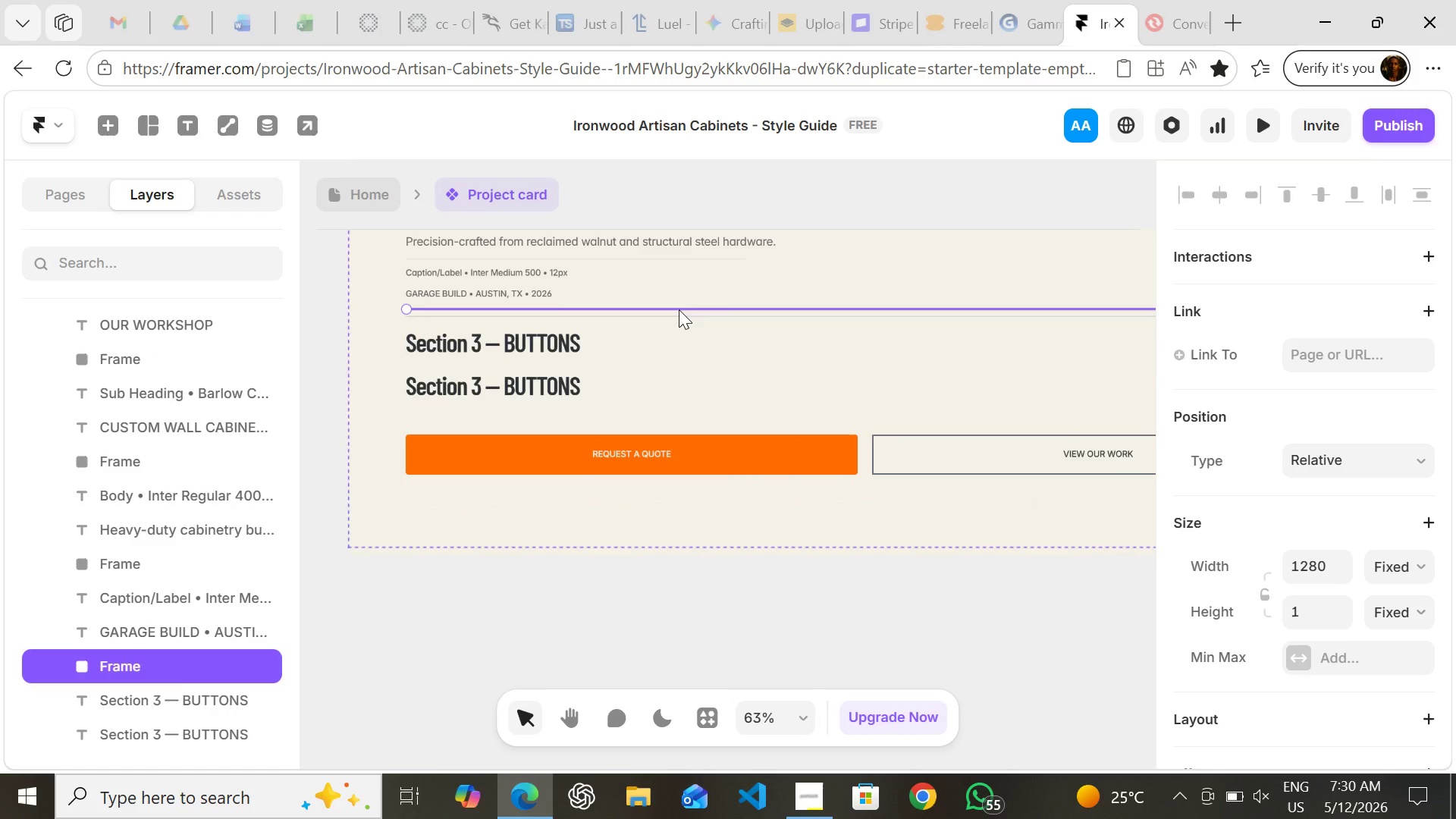 
key(Control+D)
 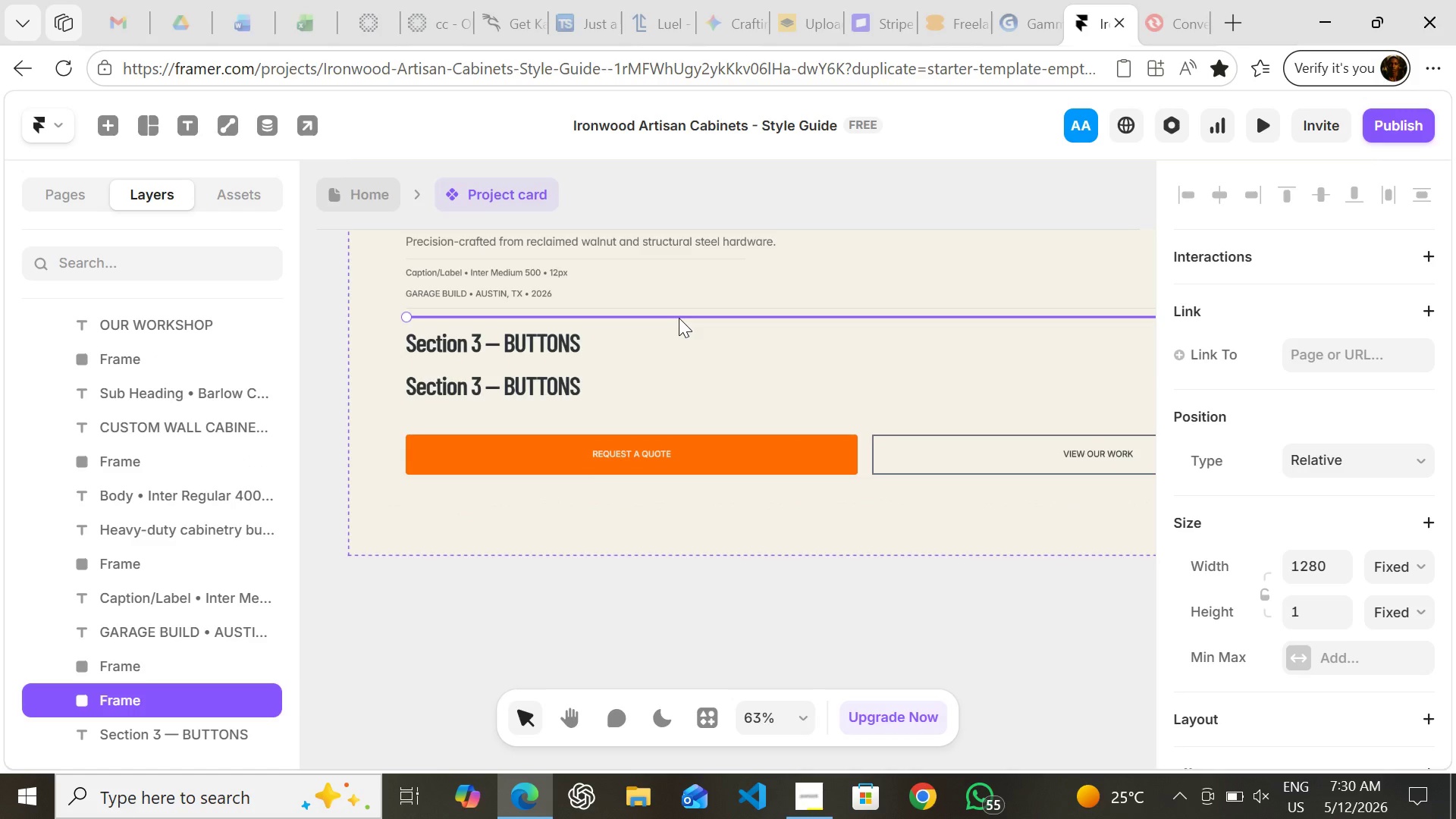 
left_click_drag(start_coordinate=[679, 318], to_coordinate=[702, 521])
 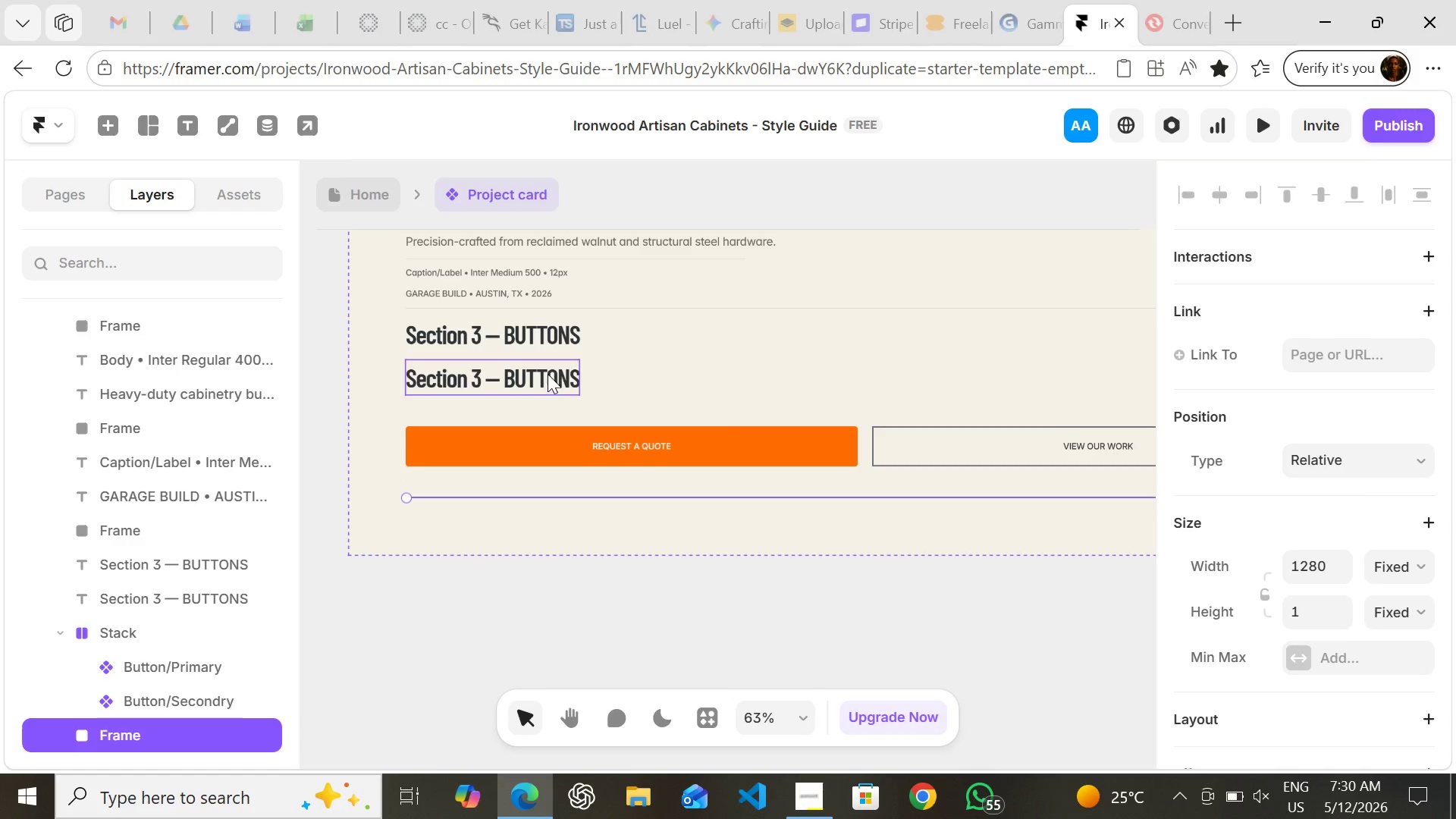 
left_click_drag(start_coordinate=[547, 374], to_coordinate=[539, 519])
 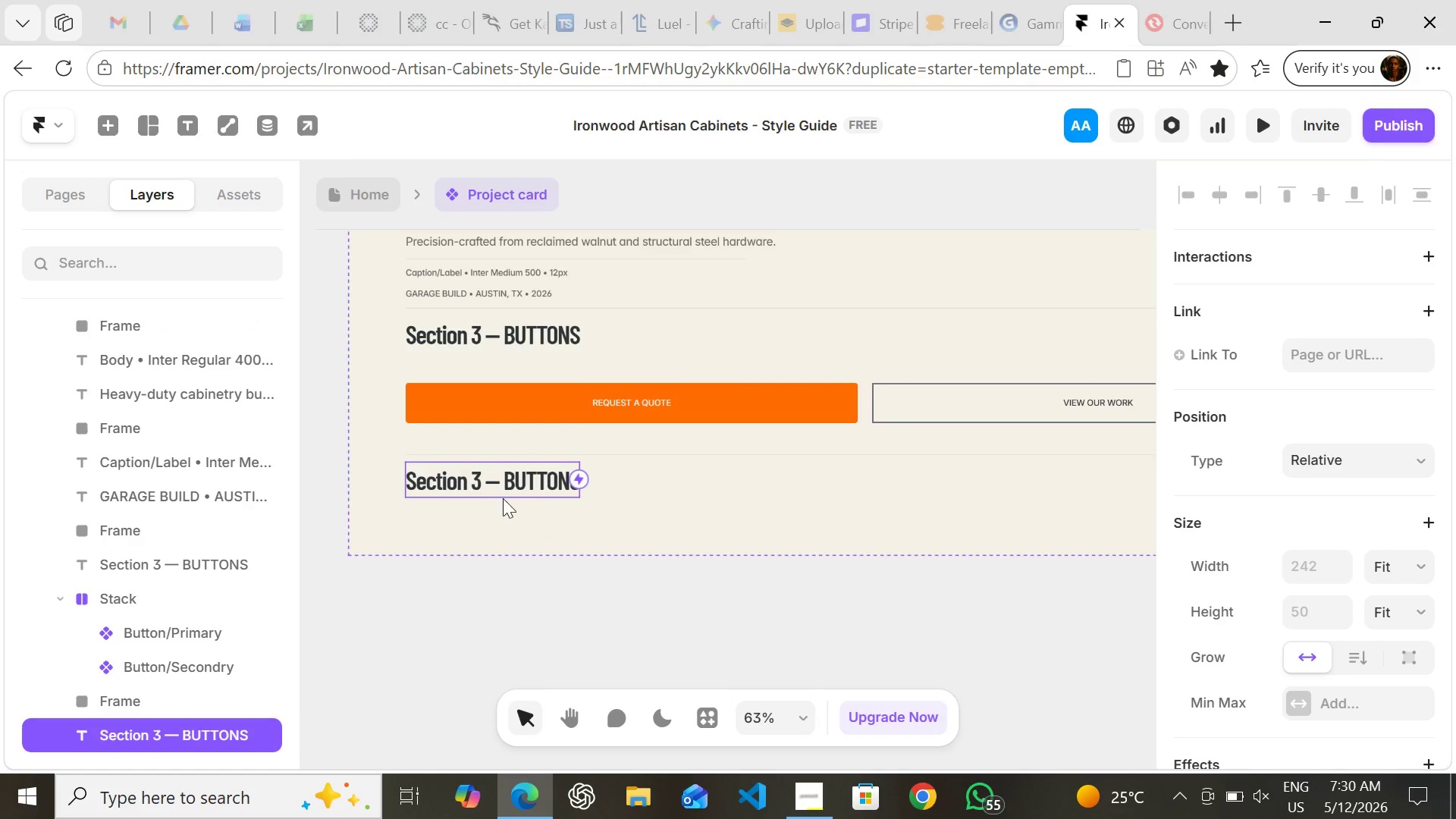 
double_click([471, 472])
 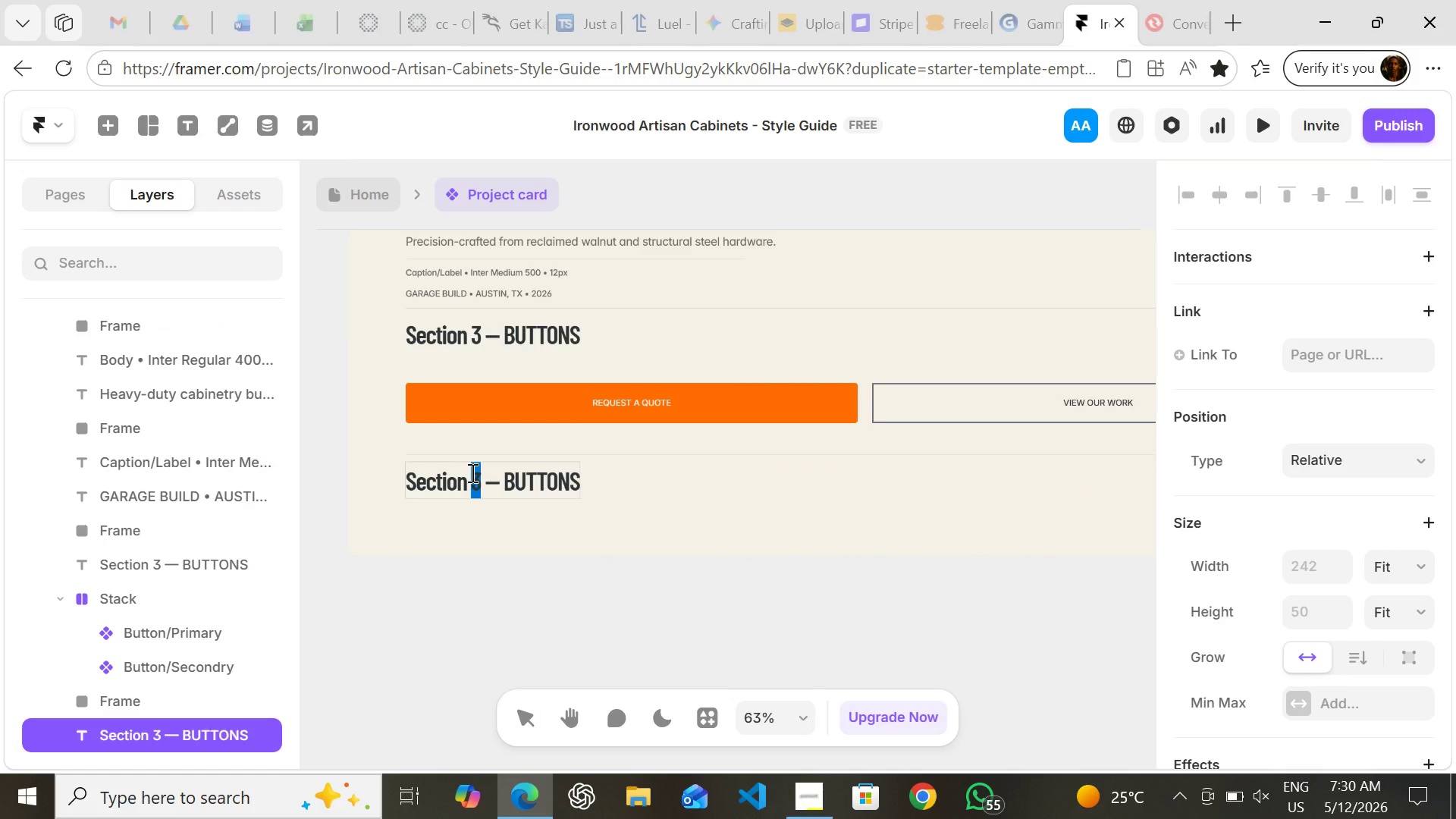 
key(4)
 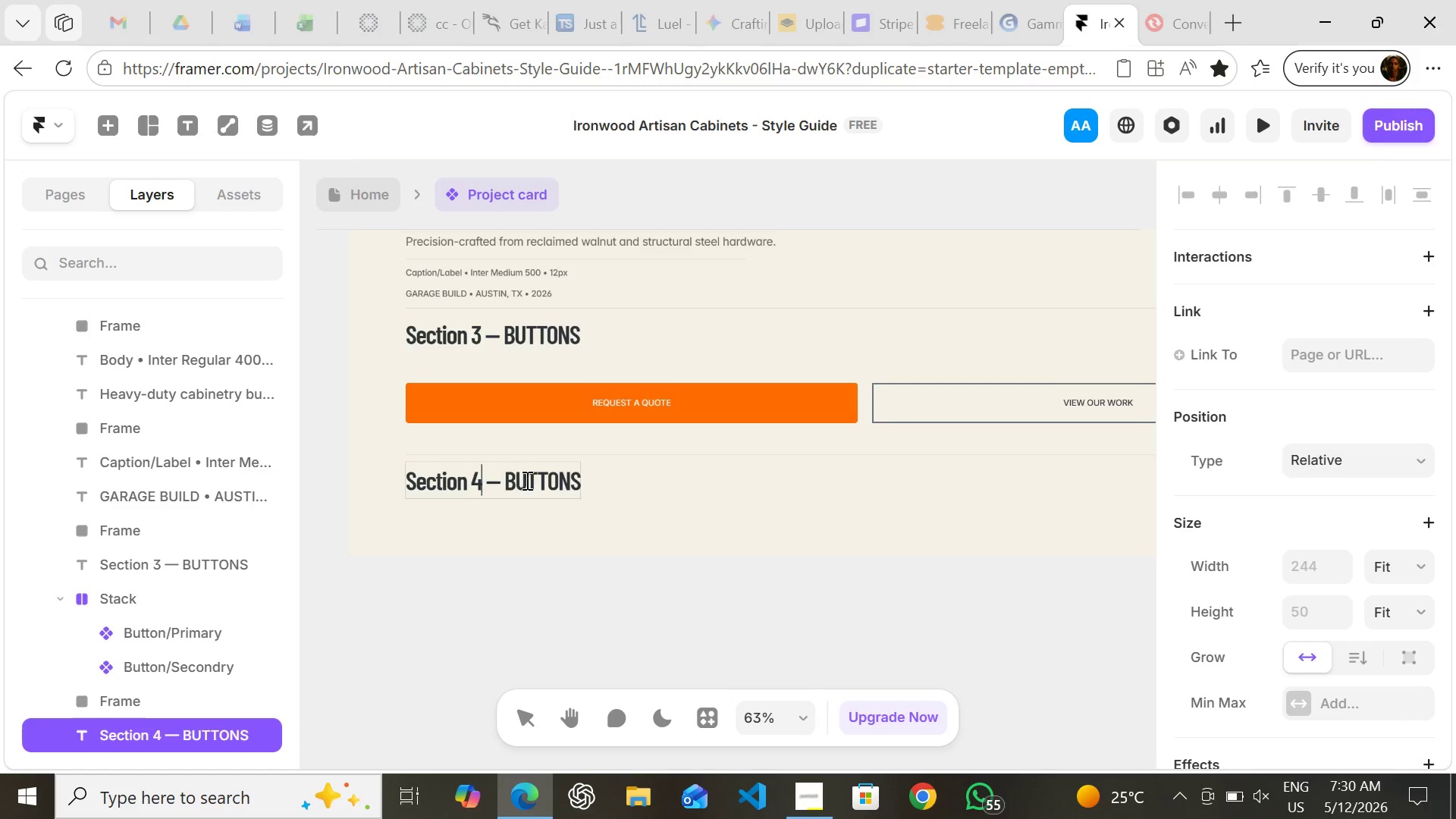 
double_click([537, 484])
 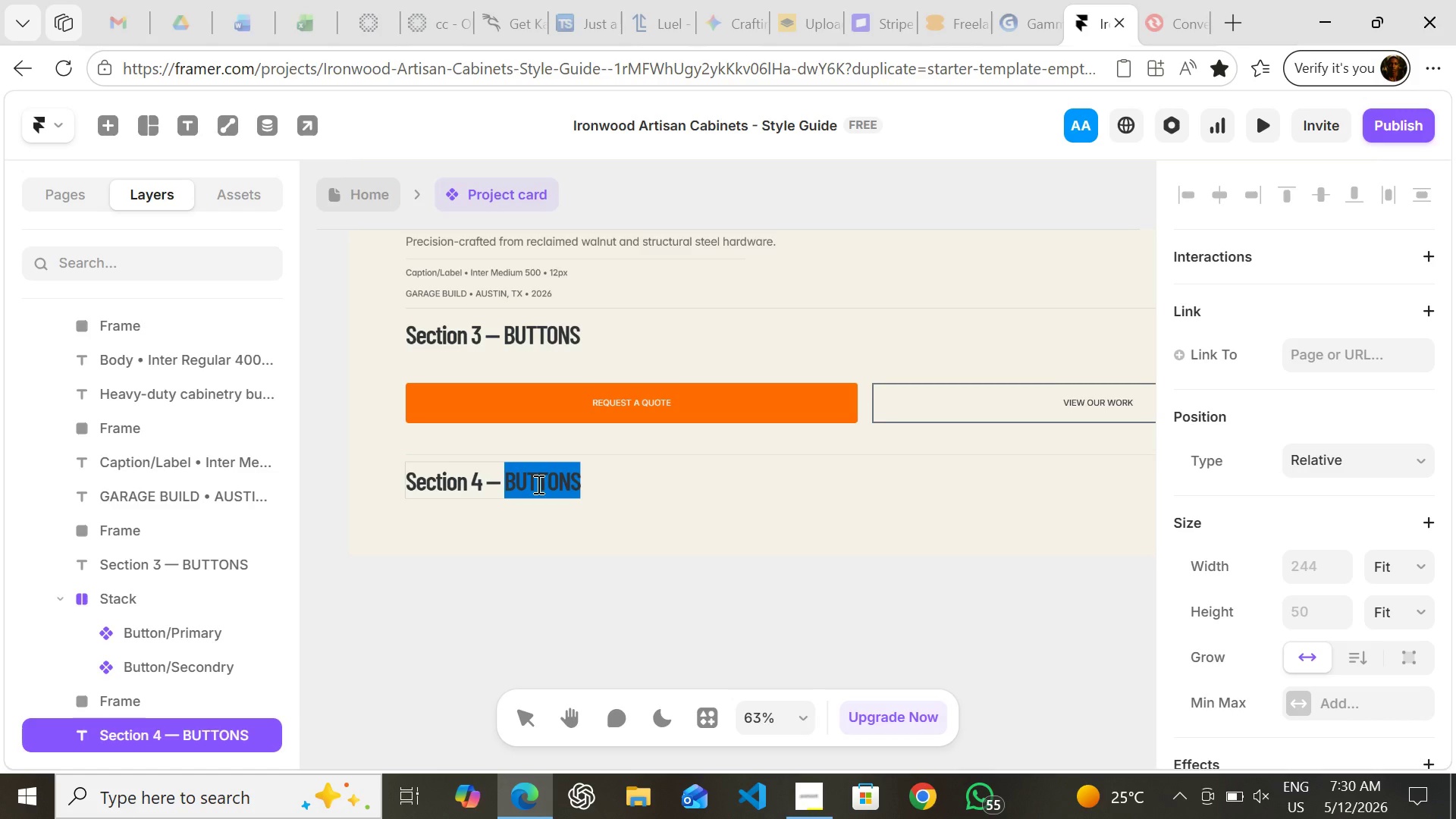 
type(P)
key(Backspace)
type(pro)
key(Backspace)
key(Backspace)
type(roject cards )
key(Backspace)
 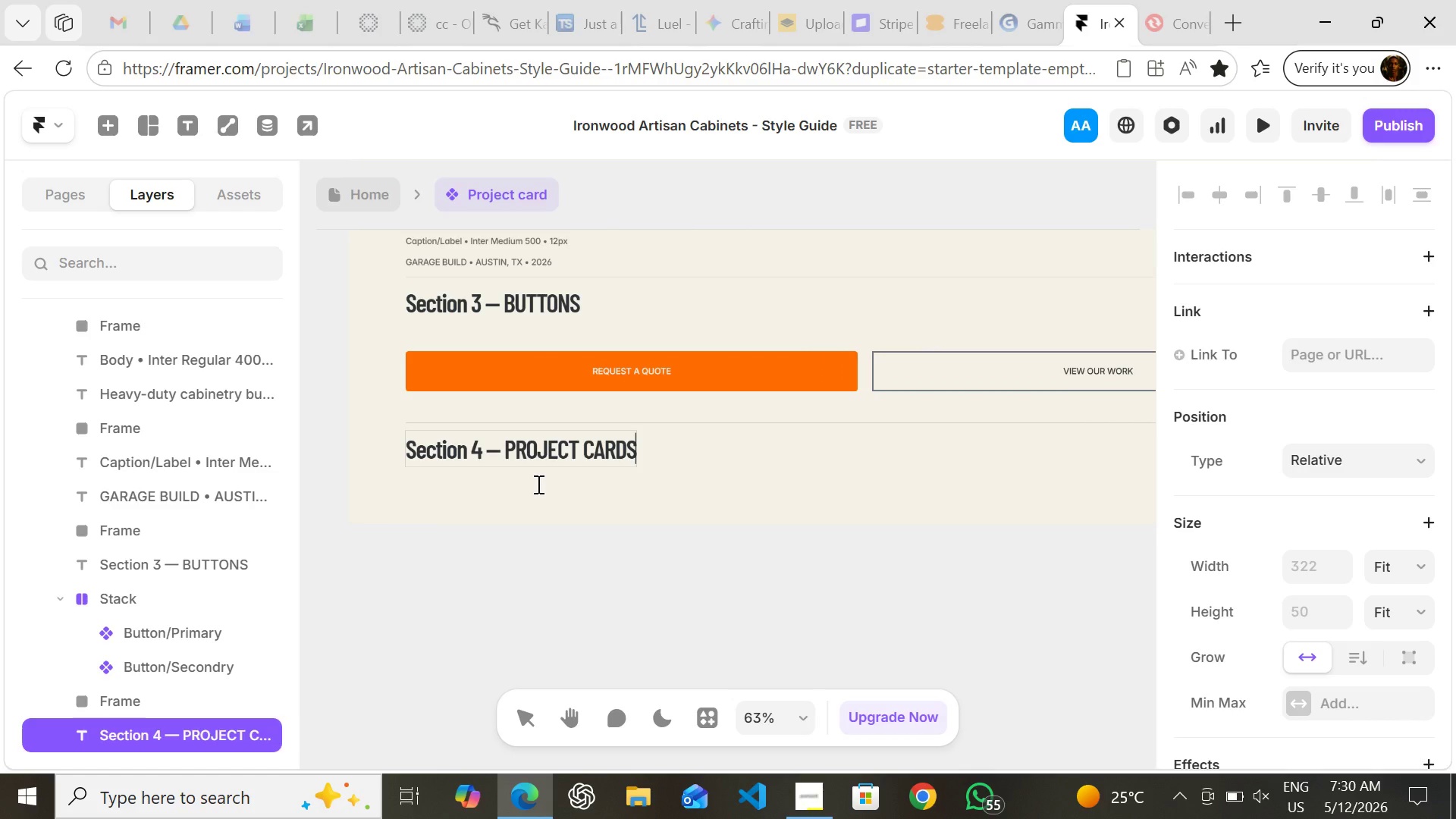 
wait(15.31)
 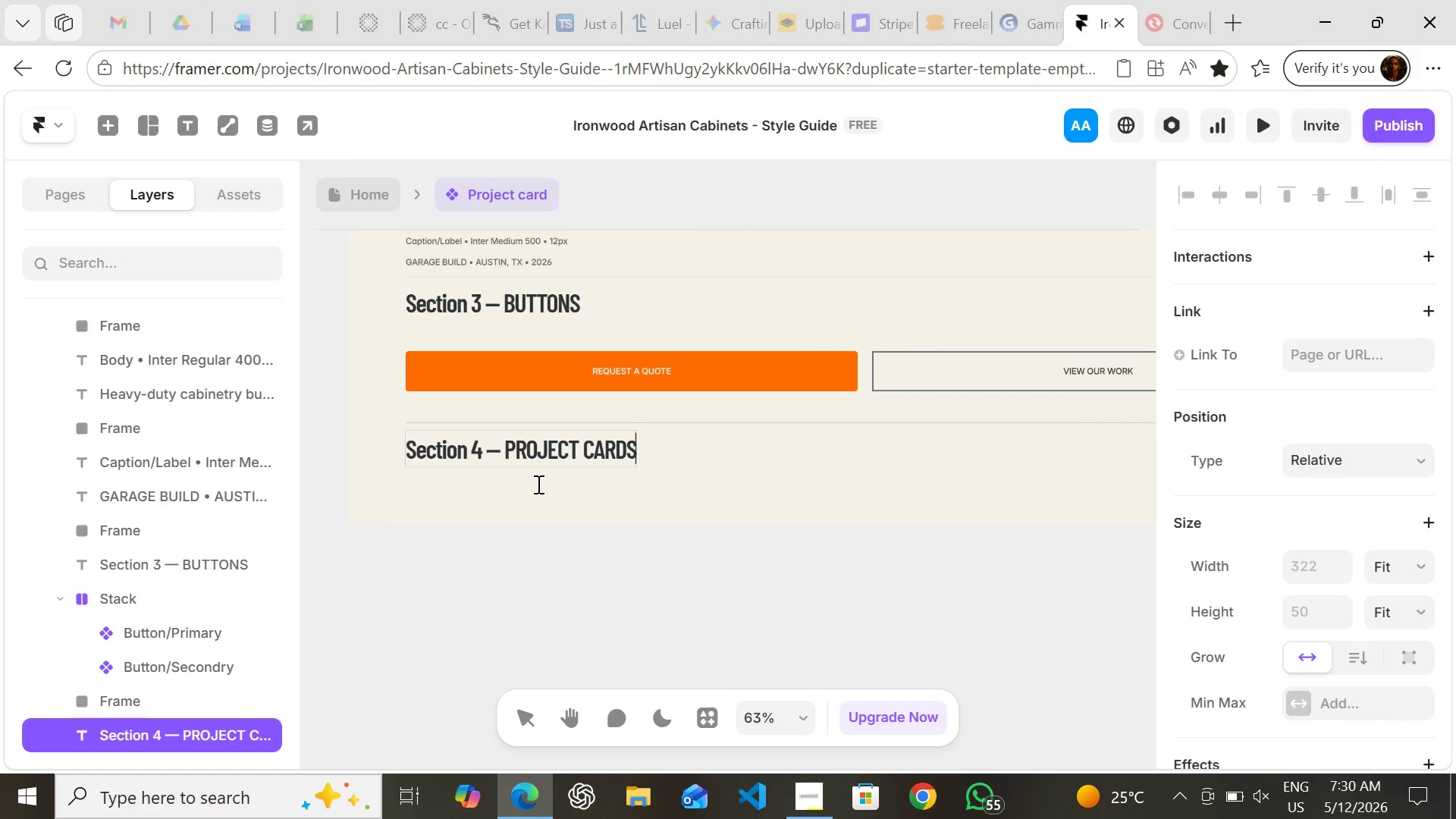 
left_click([351, 197])
 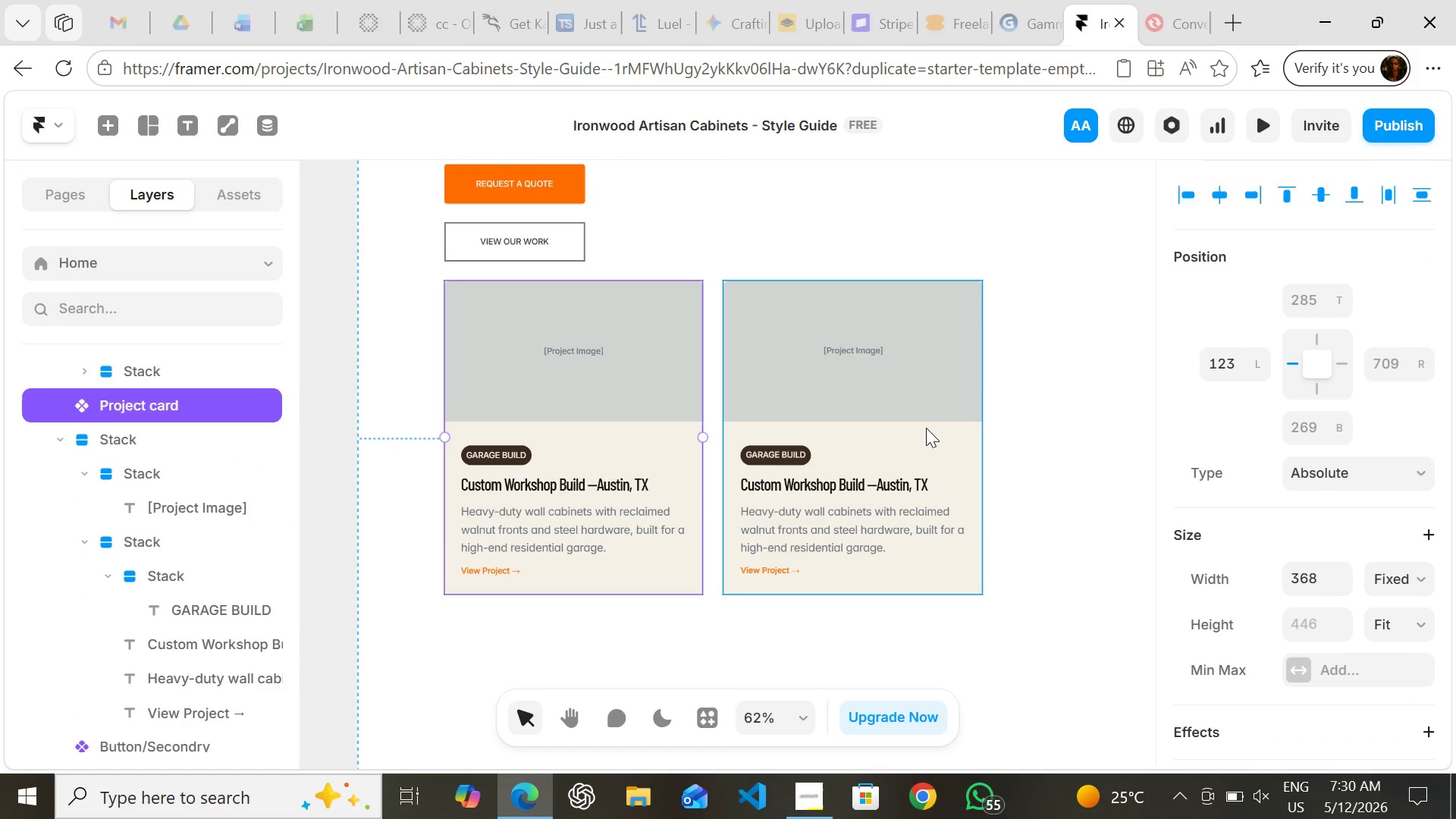 
left_click([926, 425])
 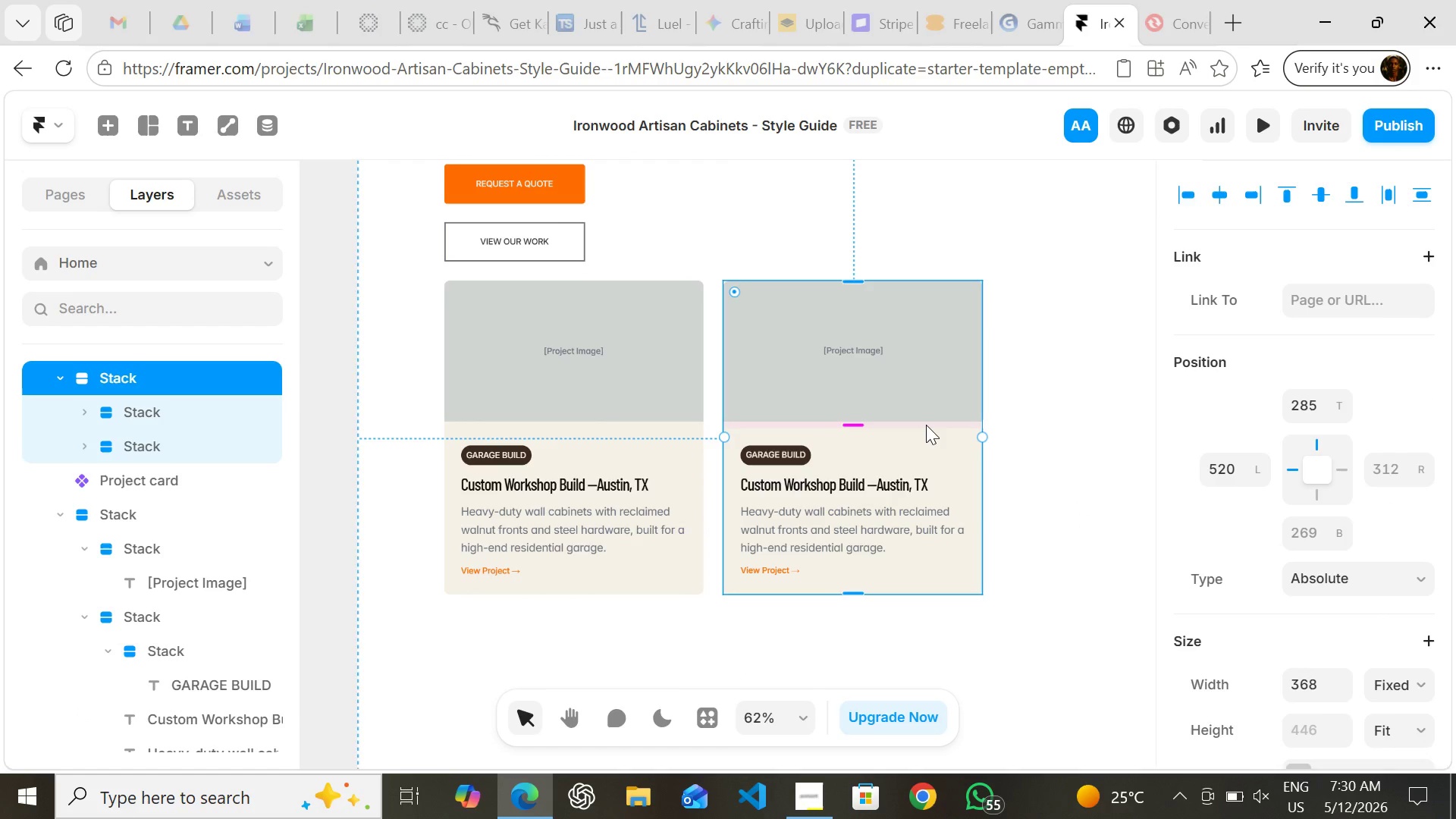 
key(Control+C)
 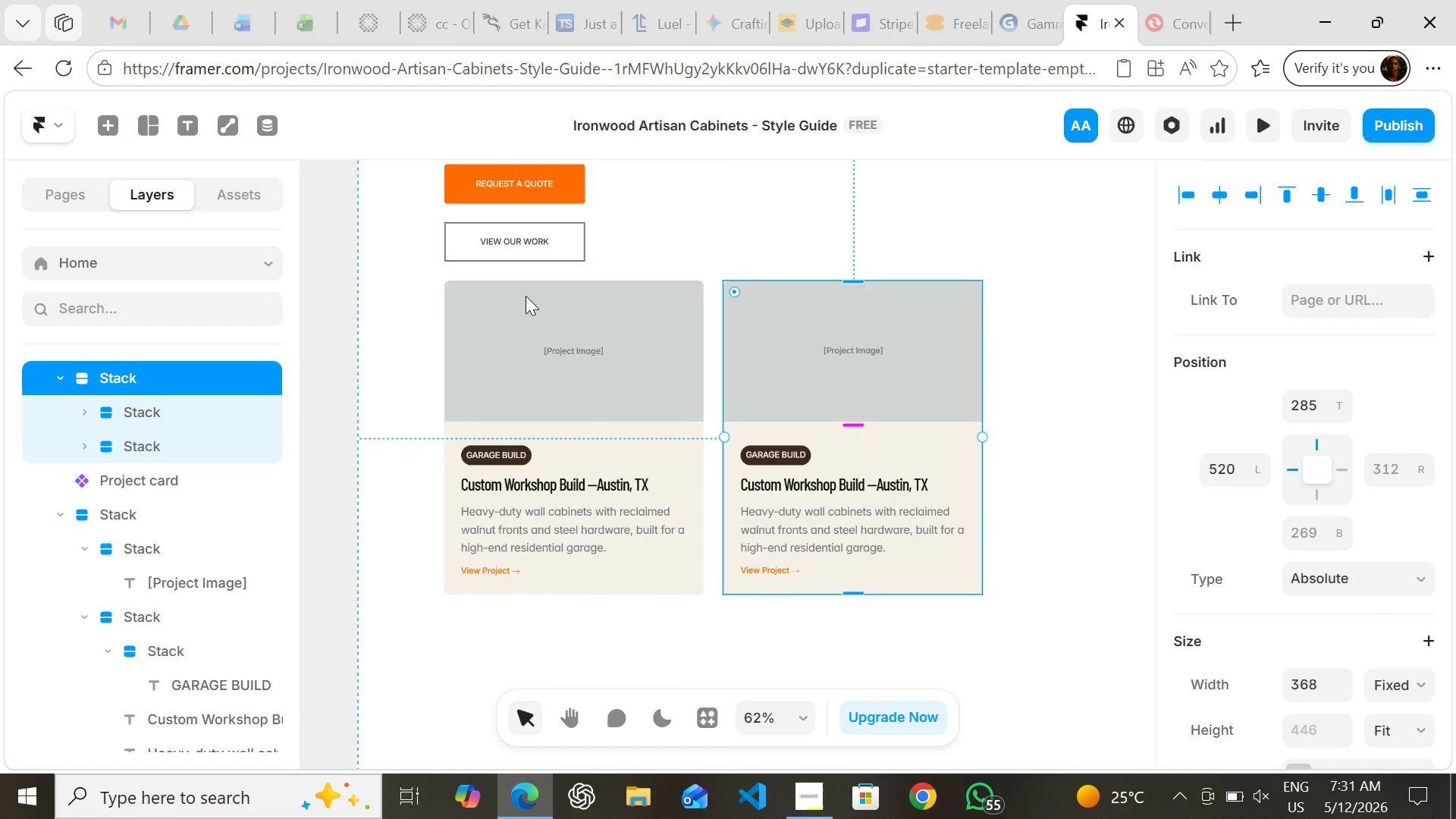 
double_click([579, 415])
 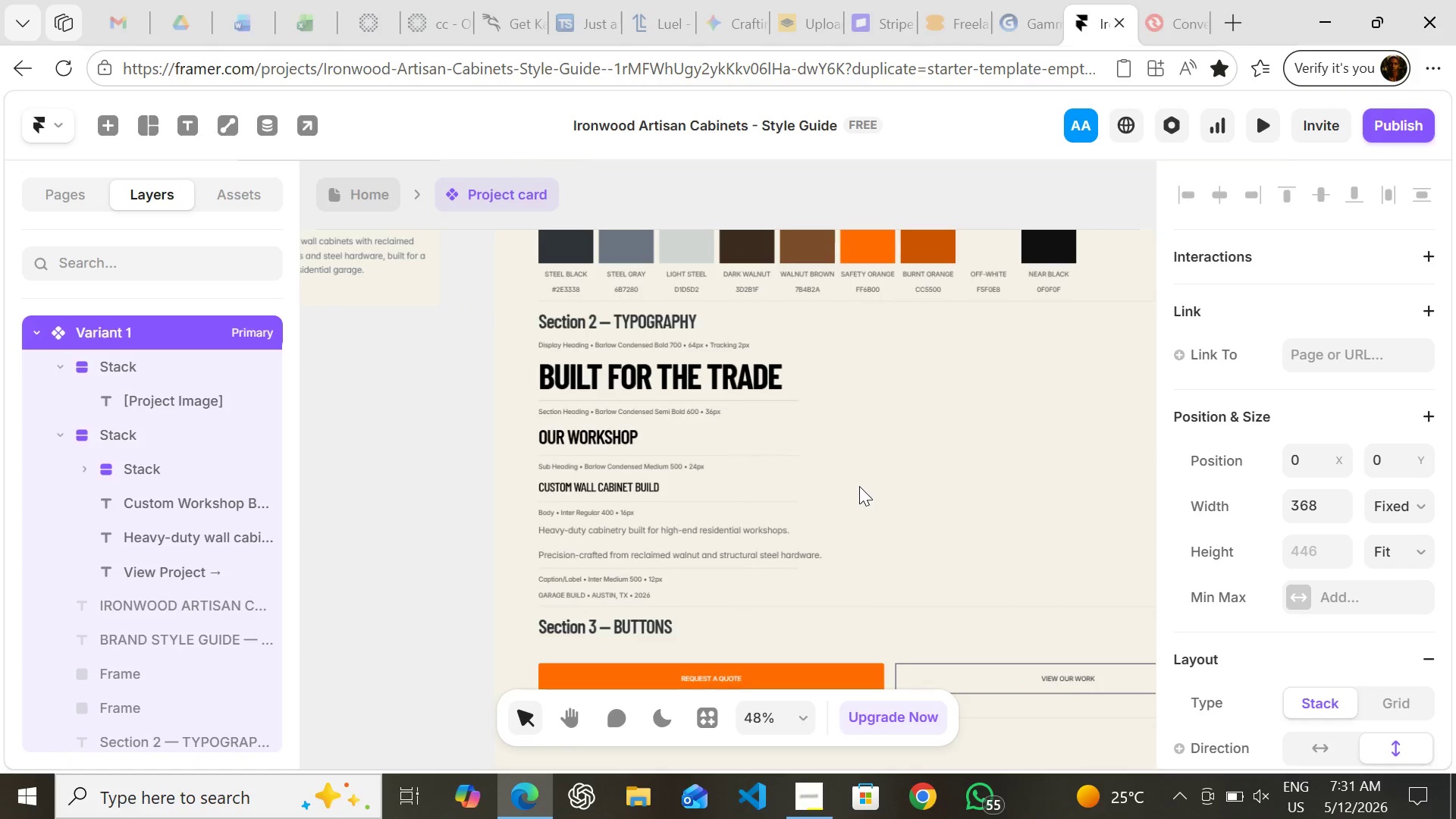 
wait(9.45)
 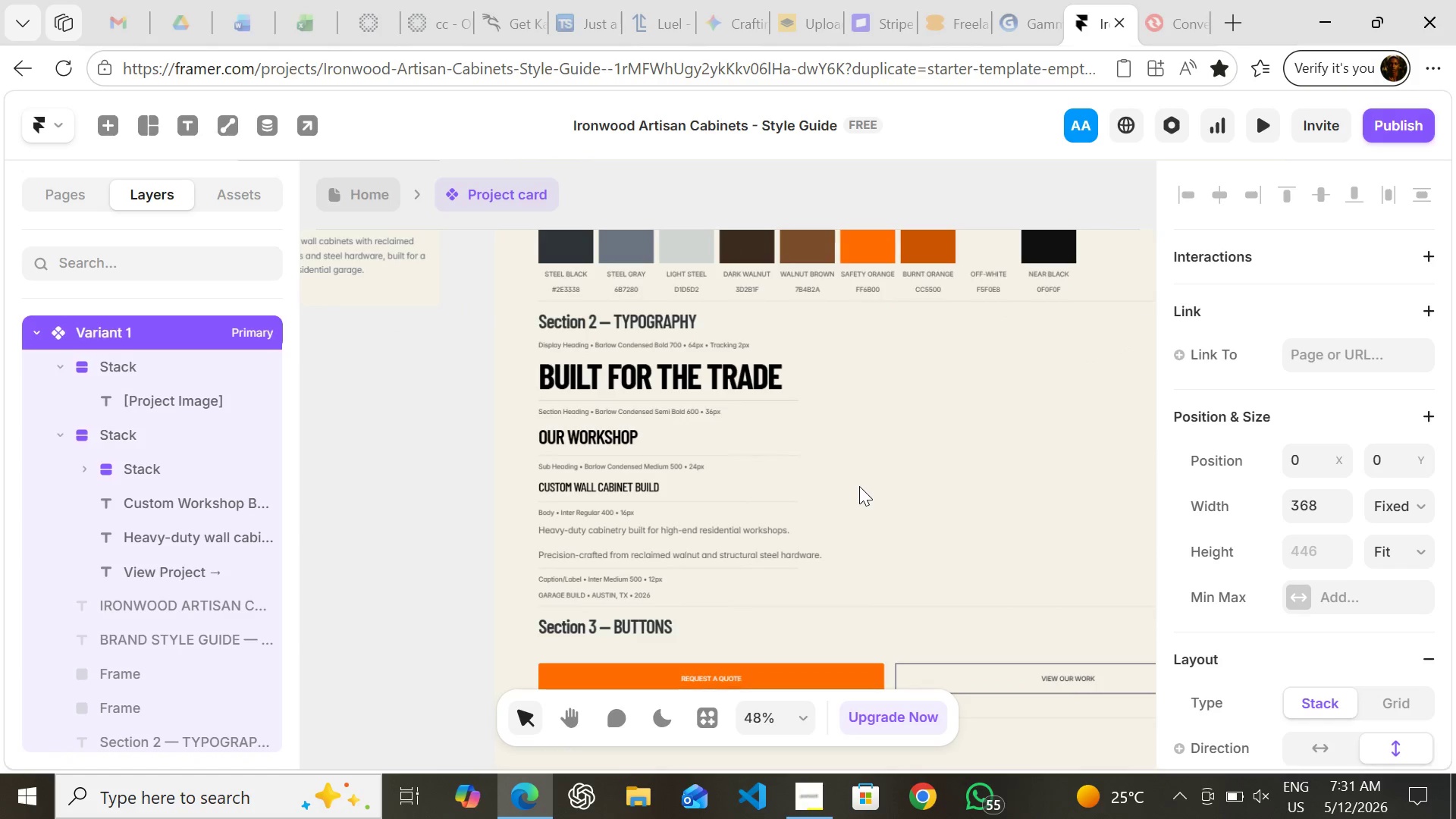 
left_click([602, 555])
 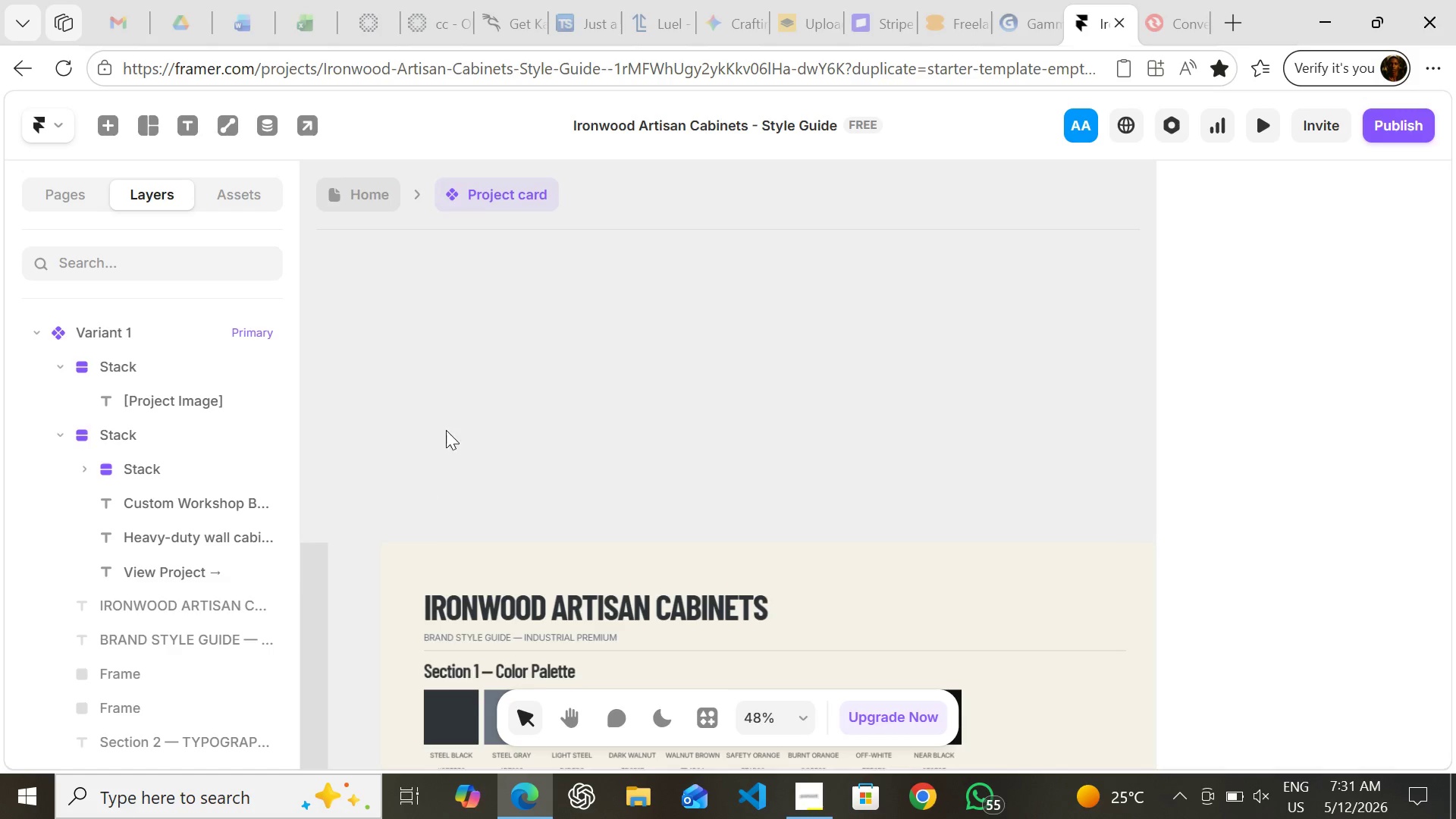 
left_click([403, 520])
 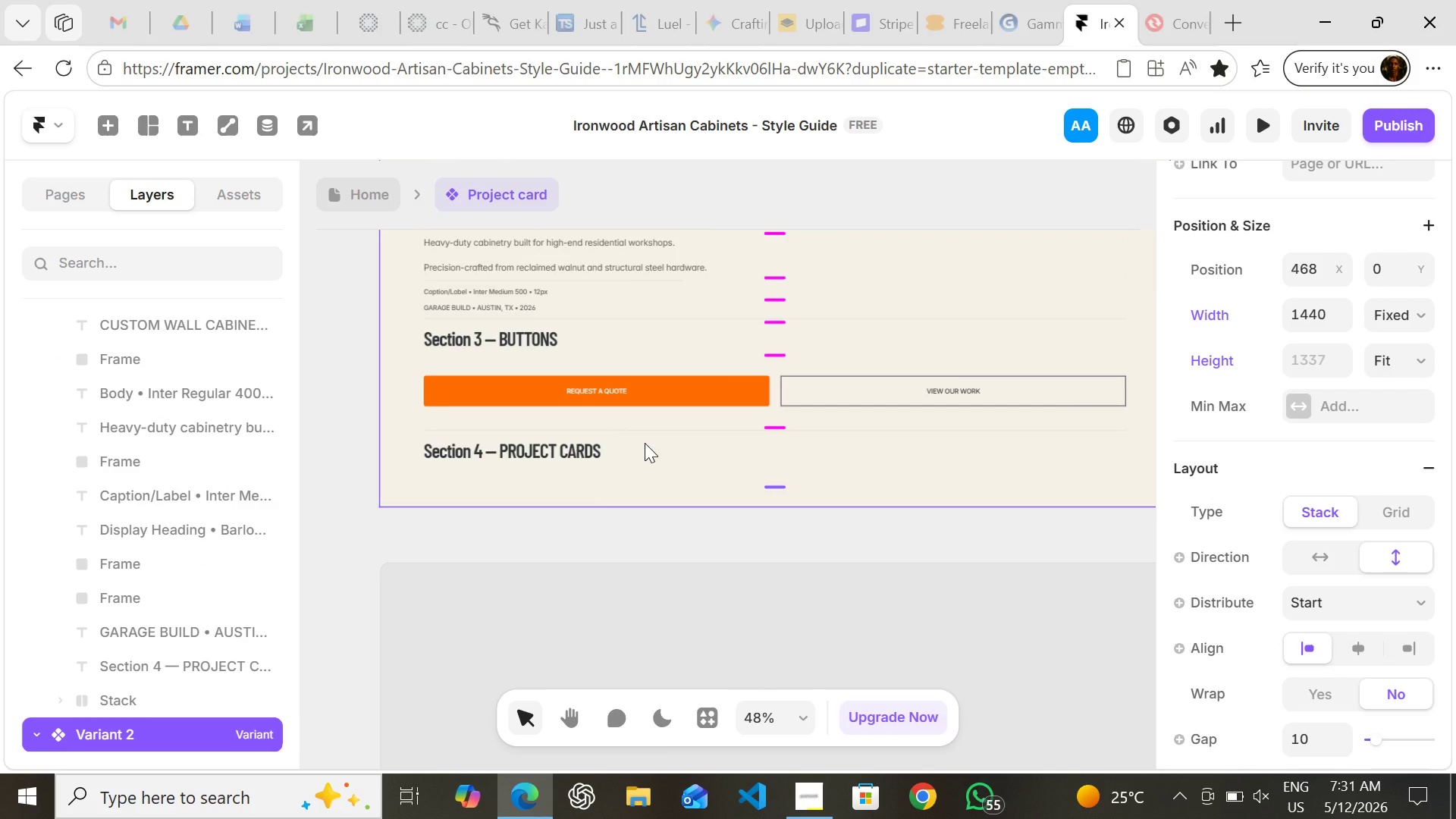 
key(Control+ControlLeft)
 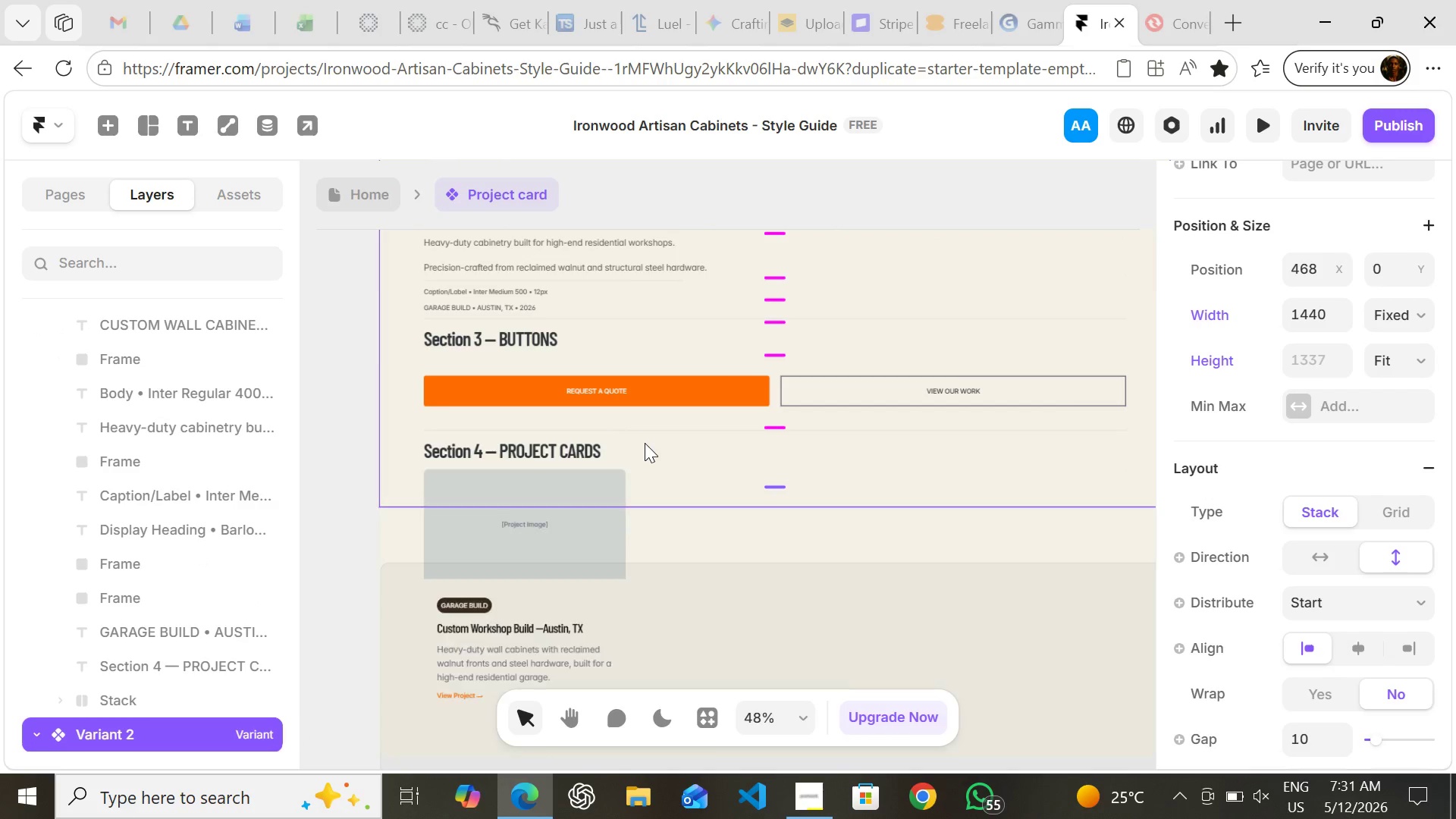 
key(Control+V)
 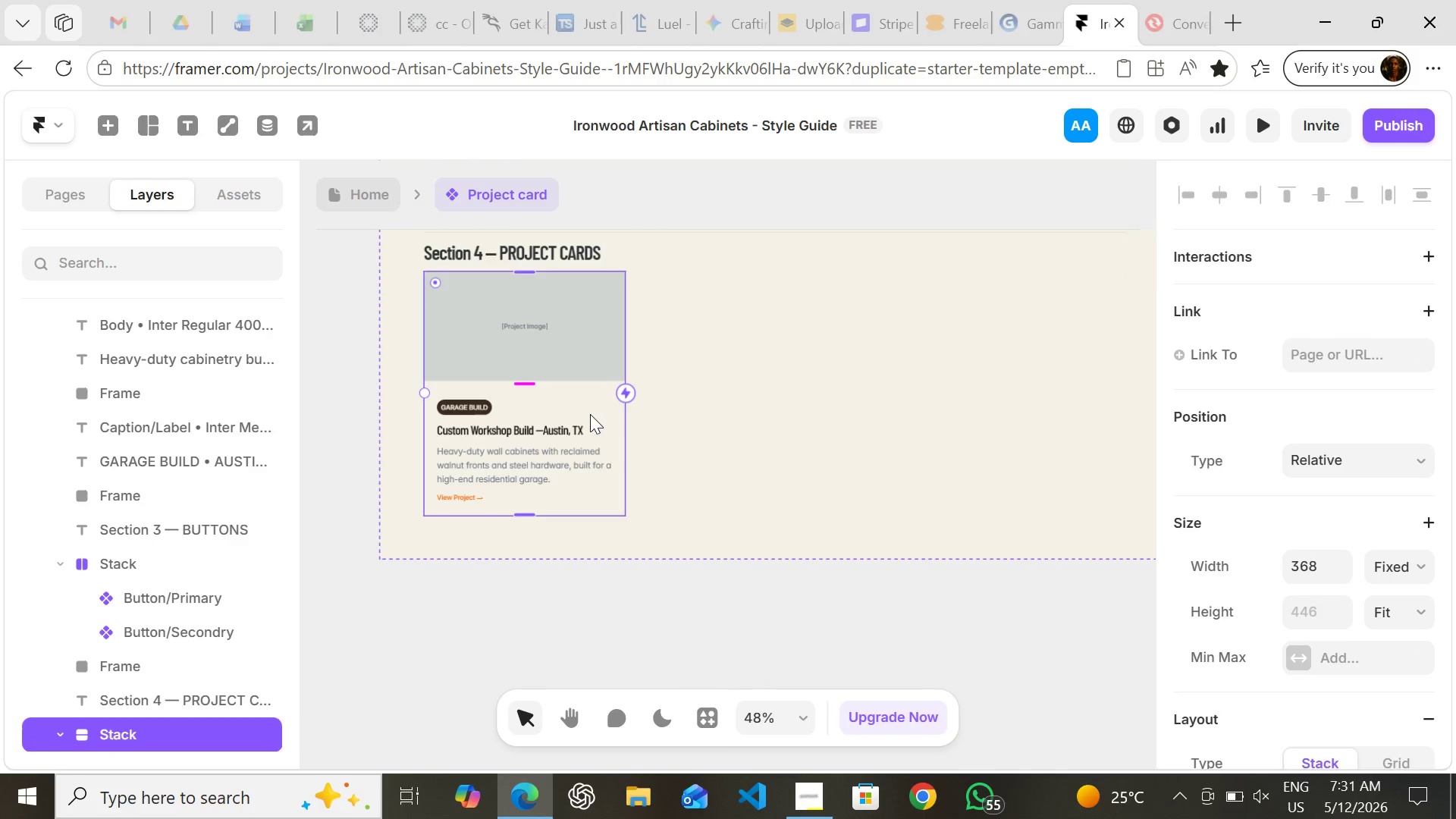 
left_click([778, 406])
 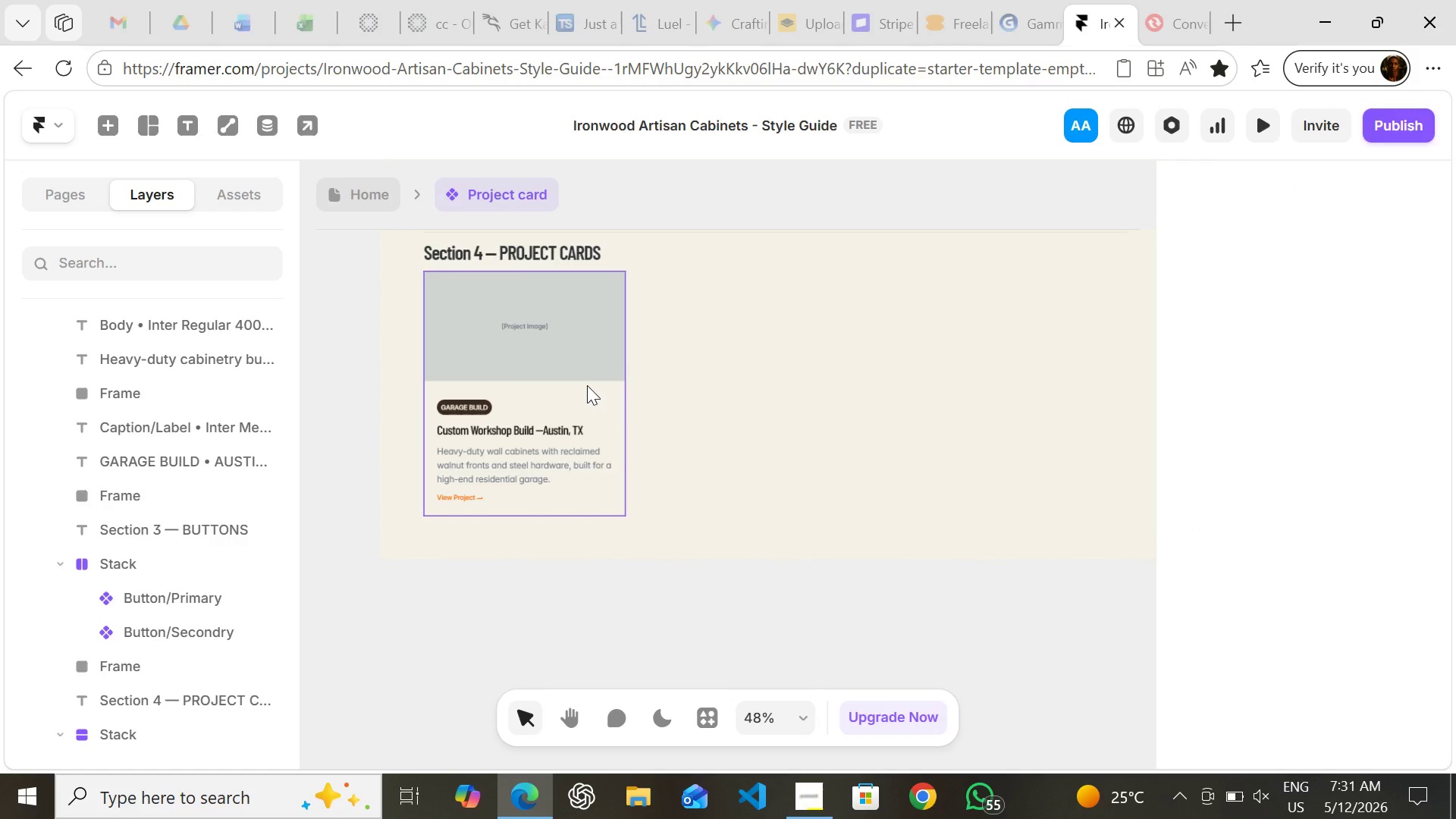 
left_click([587, 385])
 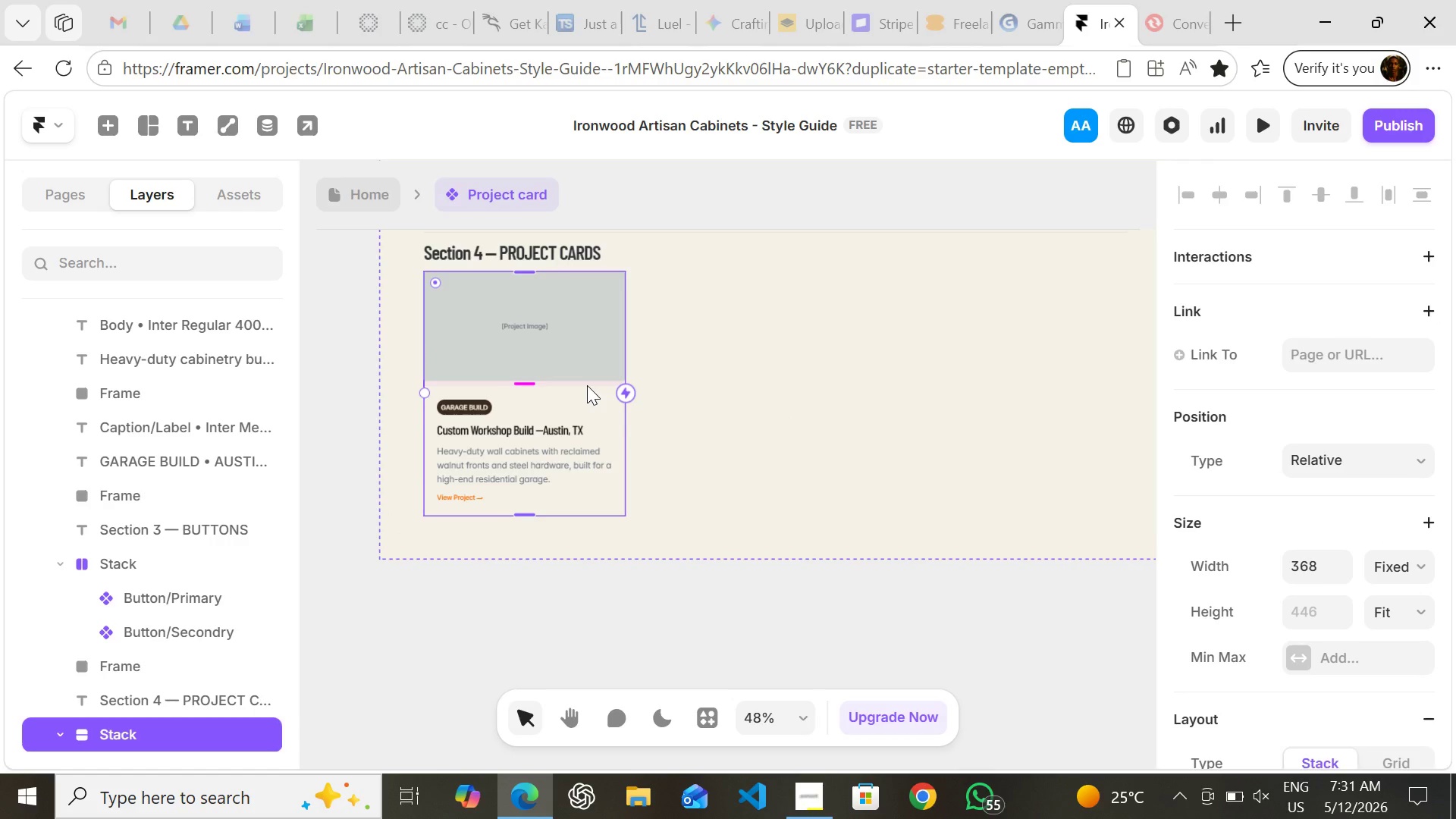 
key(Control+ControlLeft)
 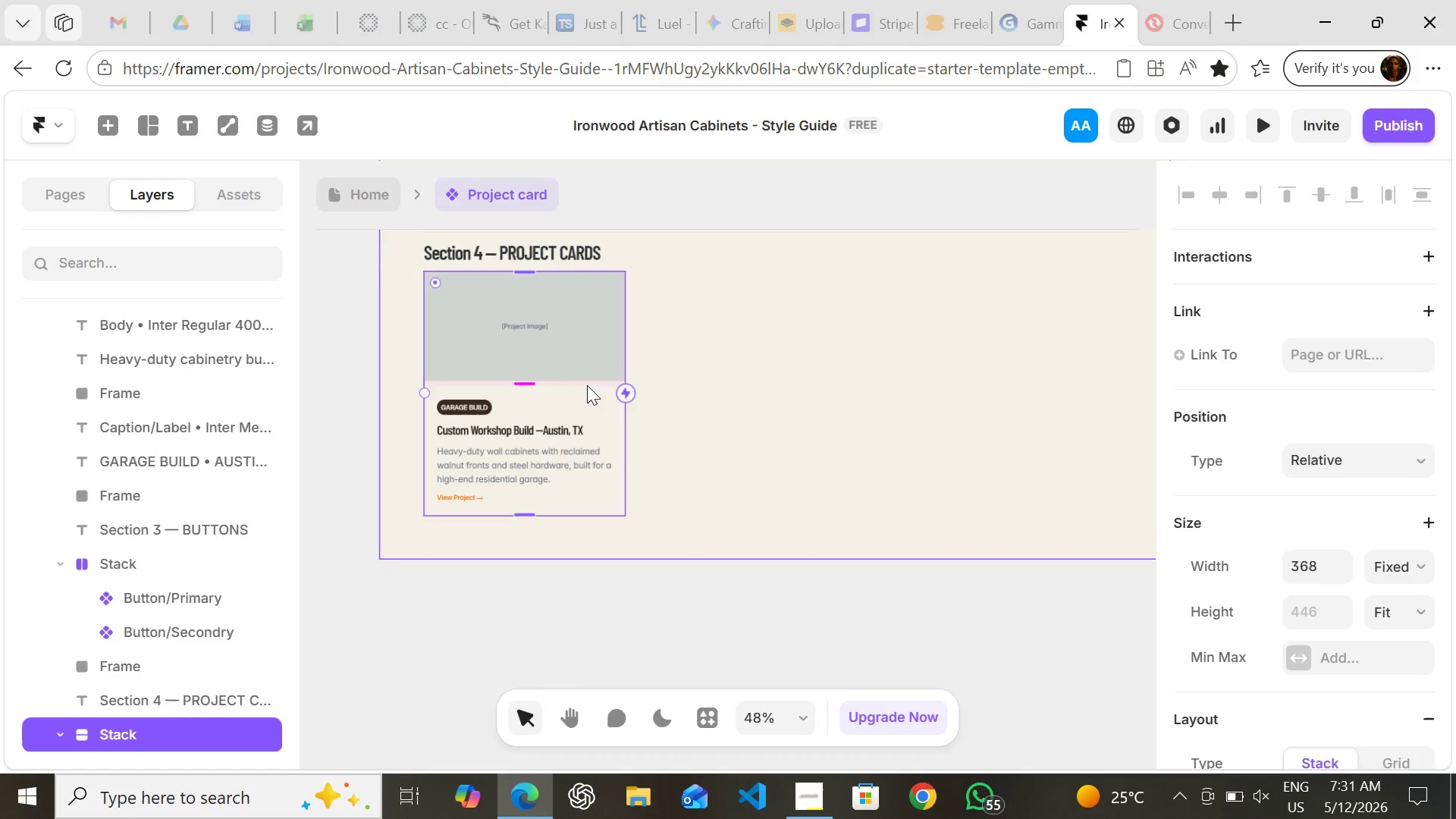 
key(Control+D)
 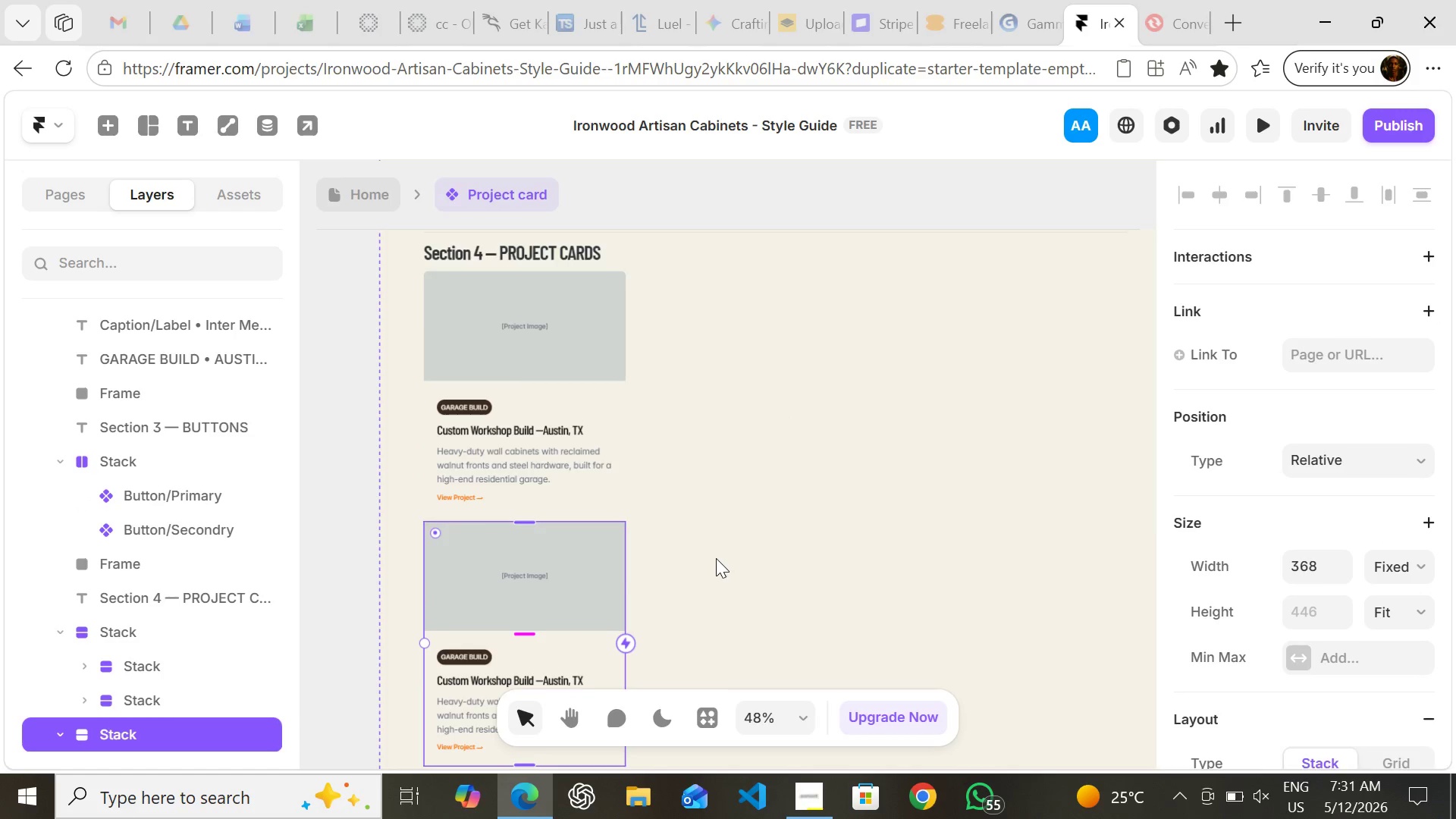 
hold_key(key=ShiftLeft, duration=1.53)
 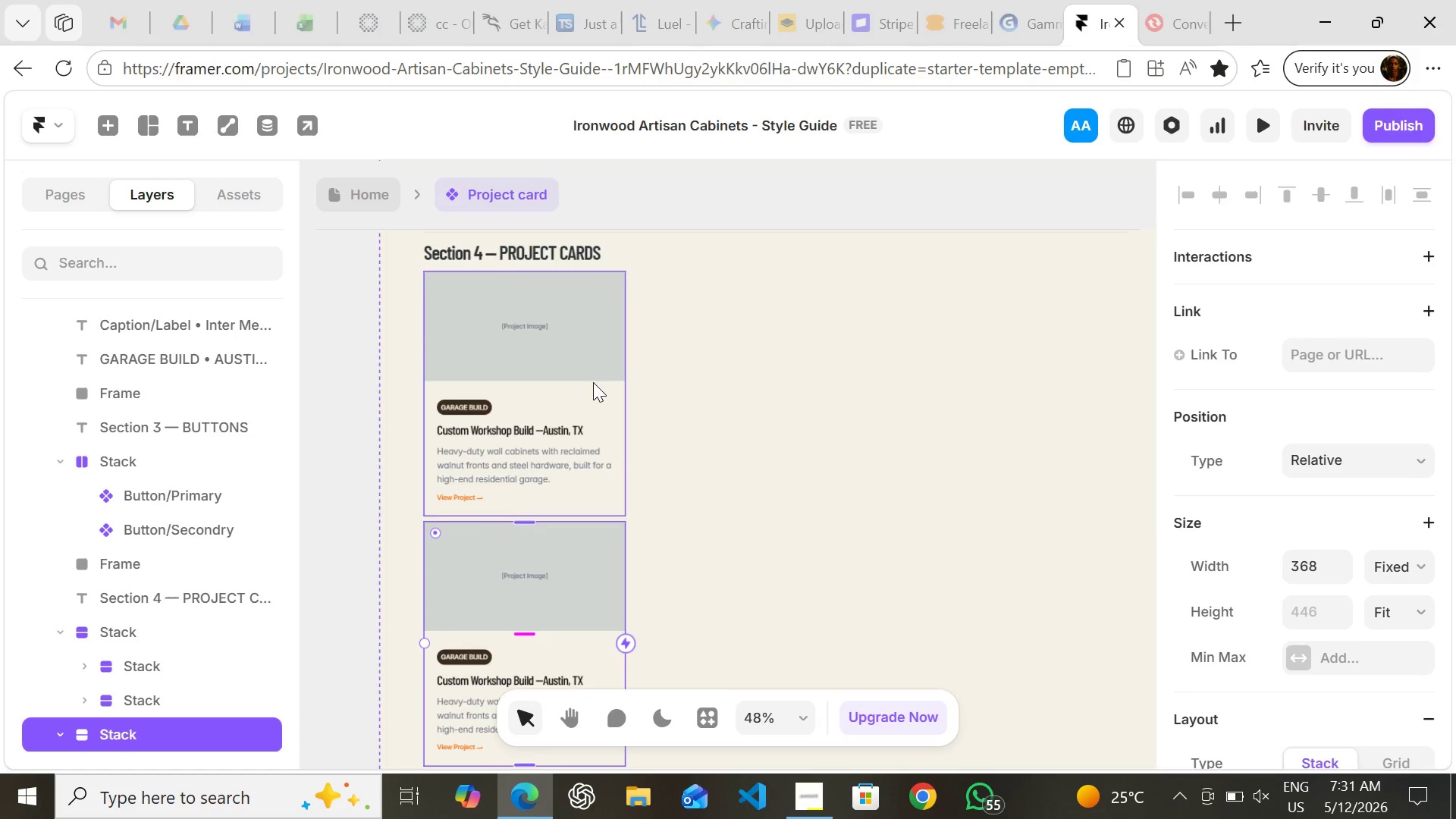 
hold_key(key=ShiftLeft, duration=0.7)
left_click([593, 382])
 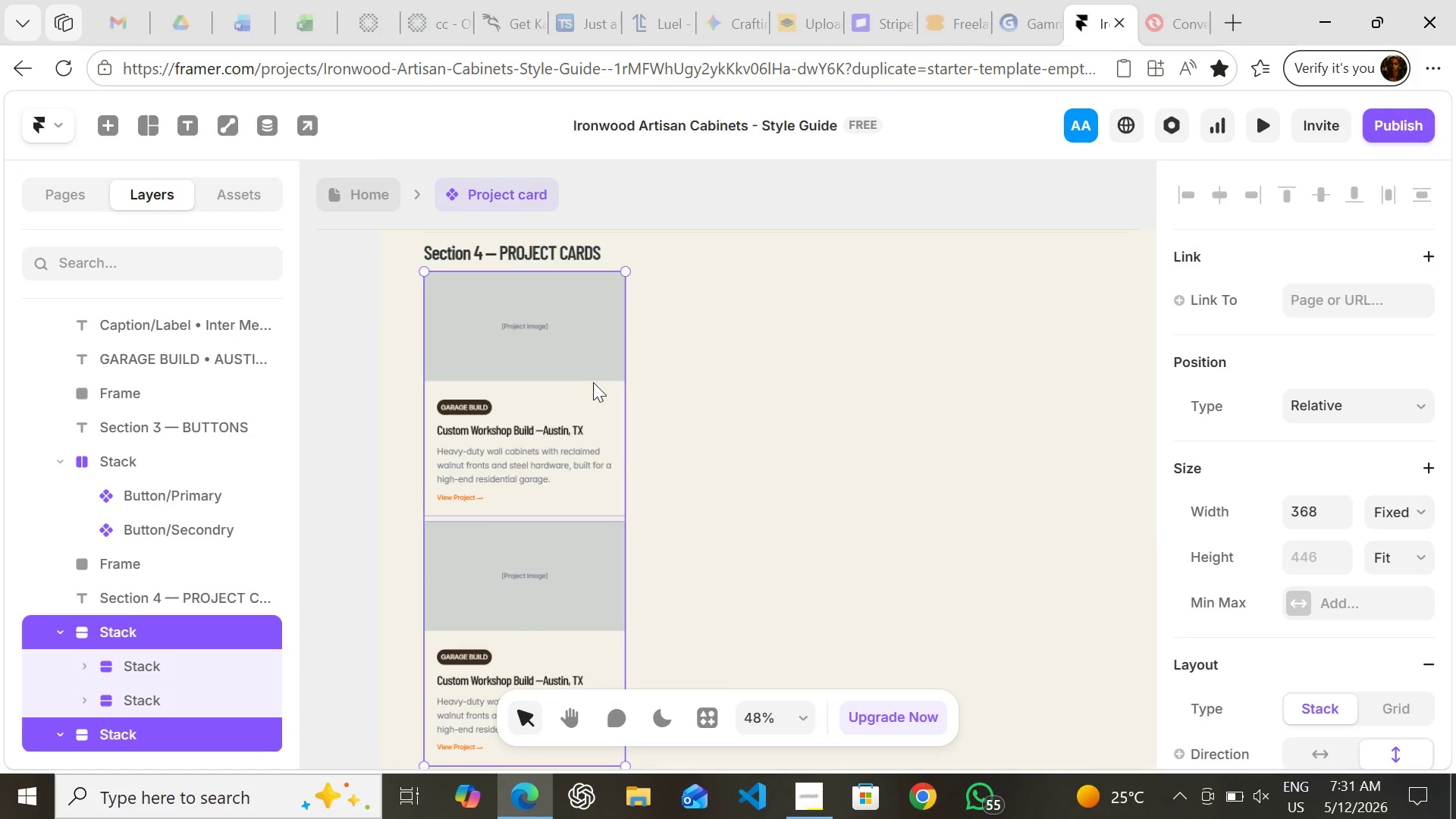 
wait(7.45)
 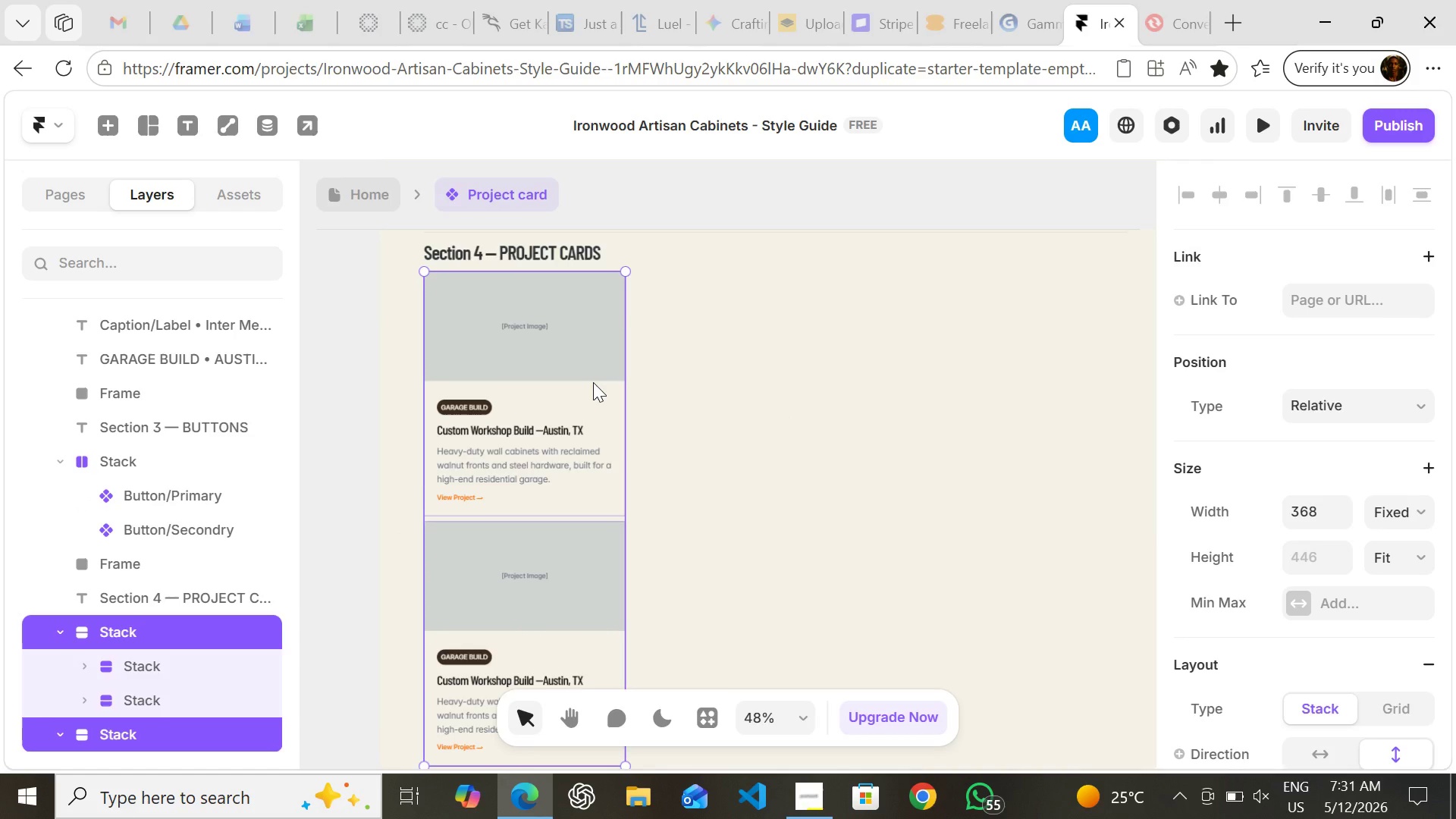 
key(Shift+ShiftLeft)
 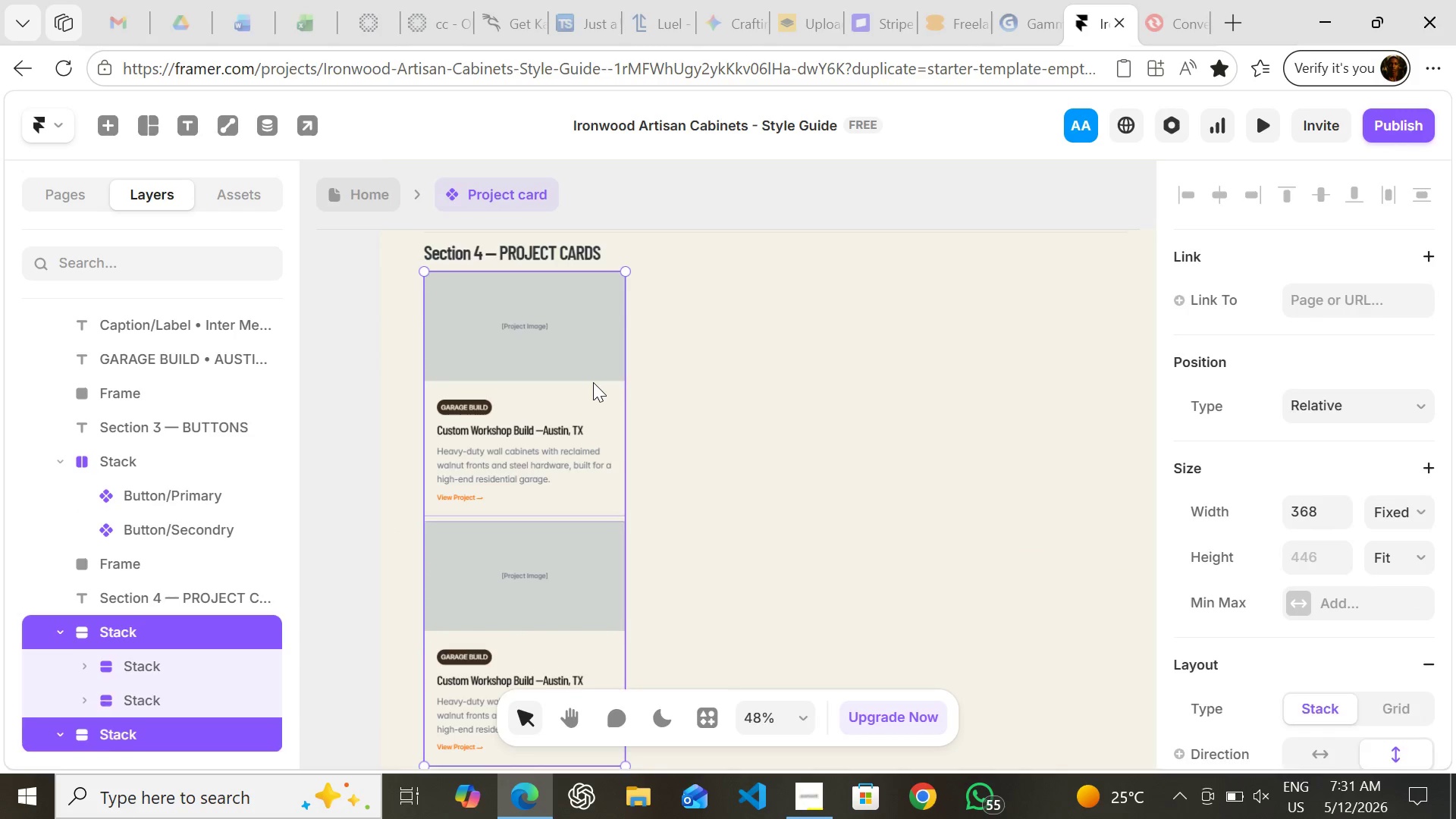 
key(Shift+A)
 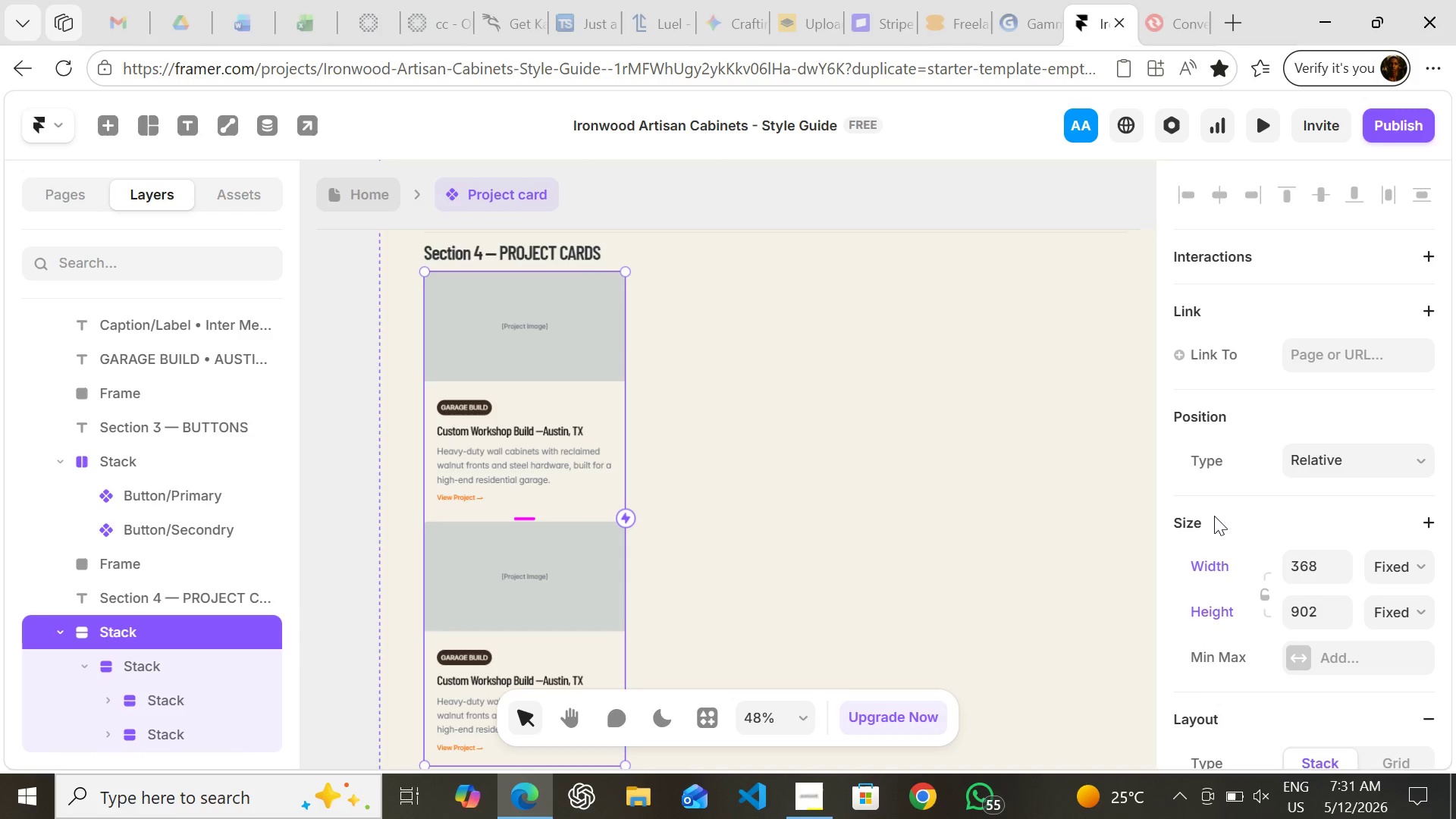 
mouse_move([1382, 561])
 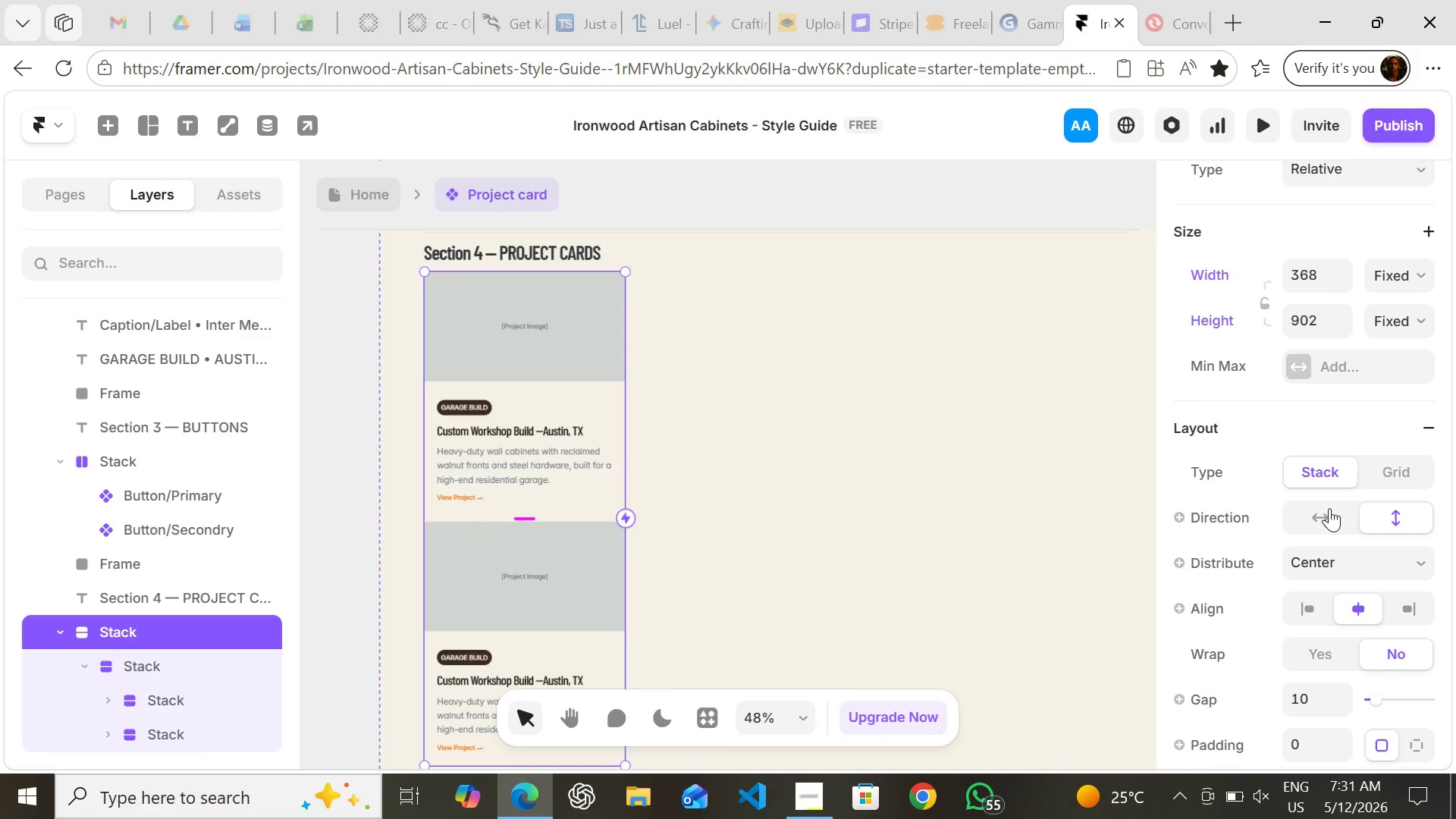 
left_click([1329, 508])
 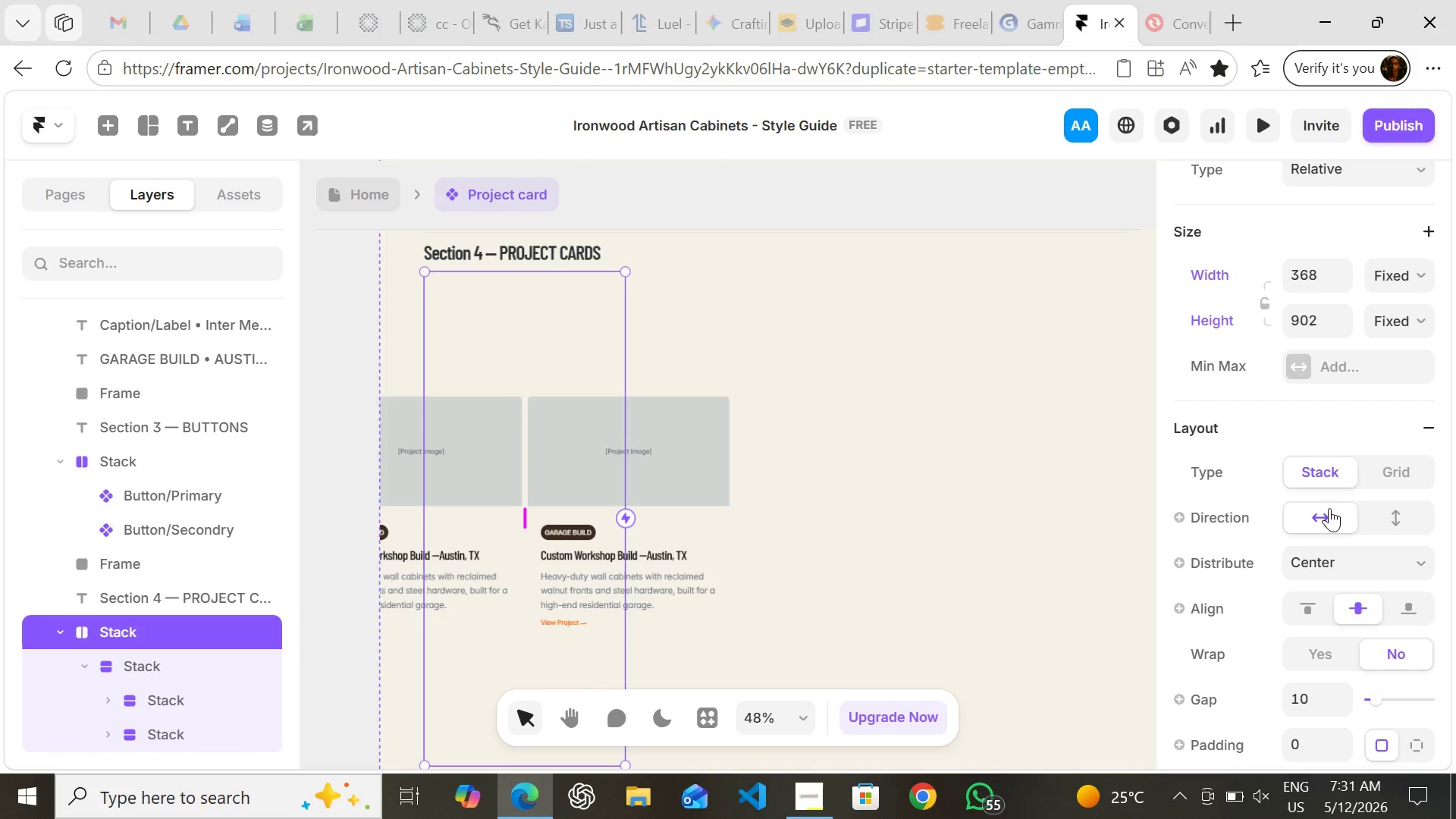 
left_click([1412, 271])
 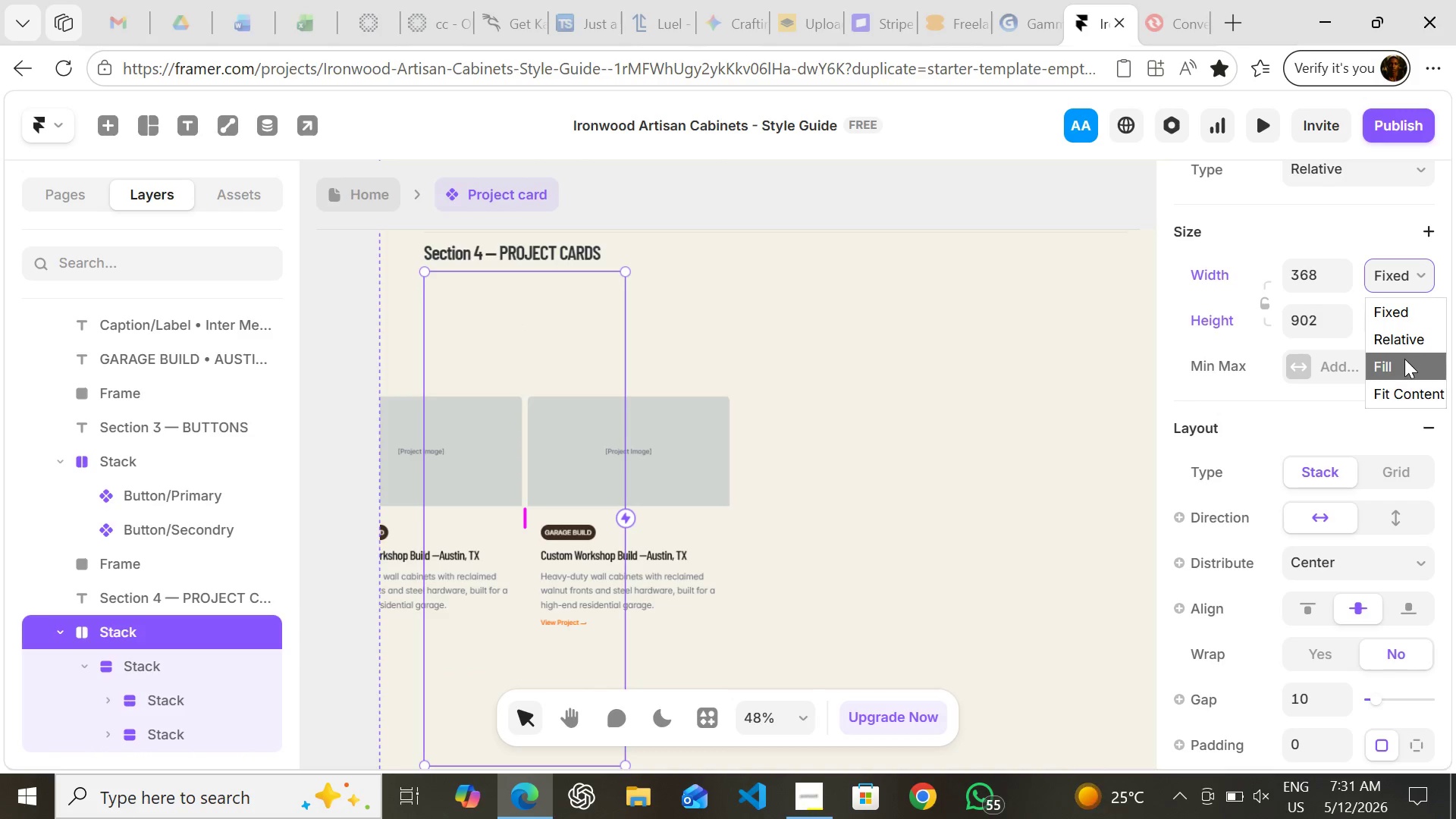 
left_click([1404, 359])
 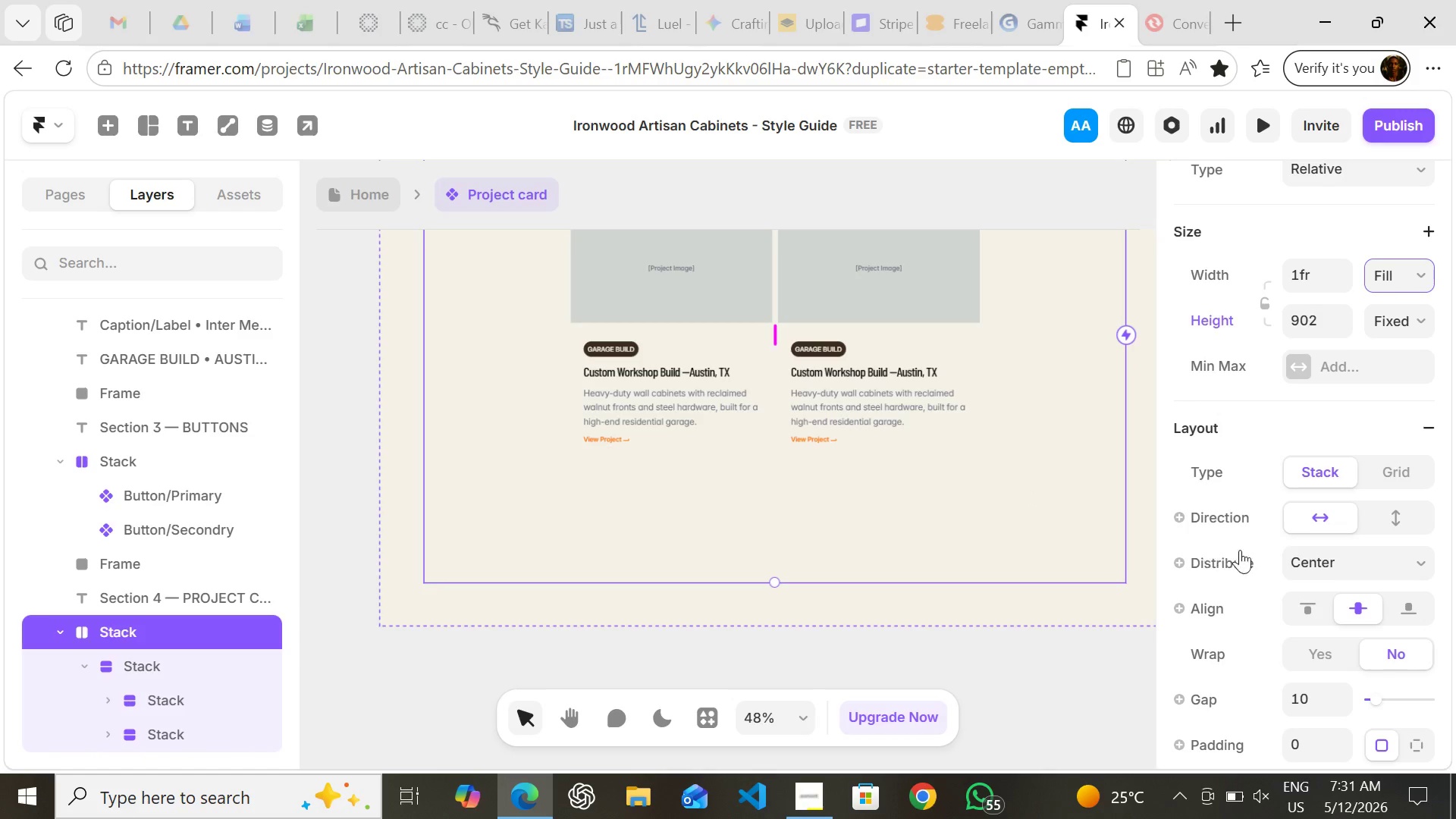 
wait(5.84)
 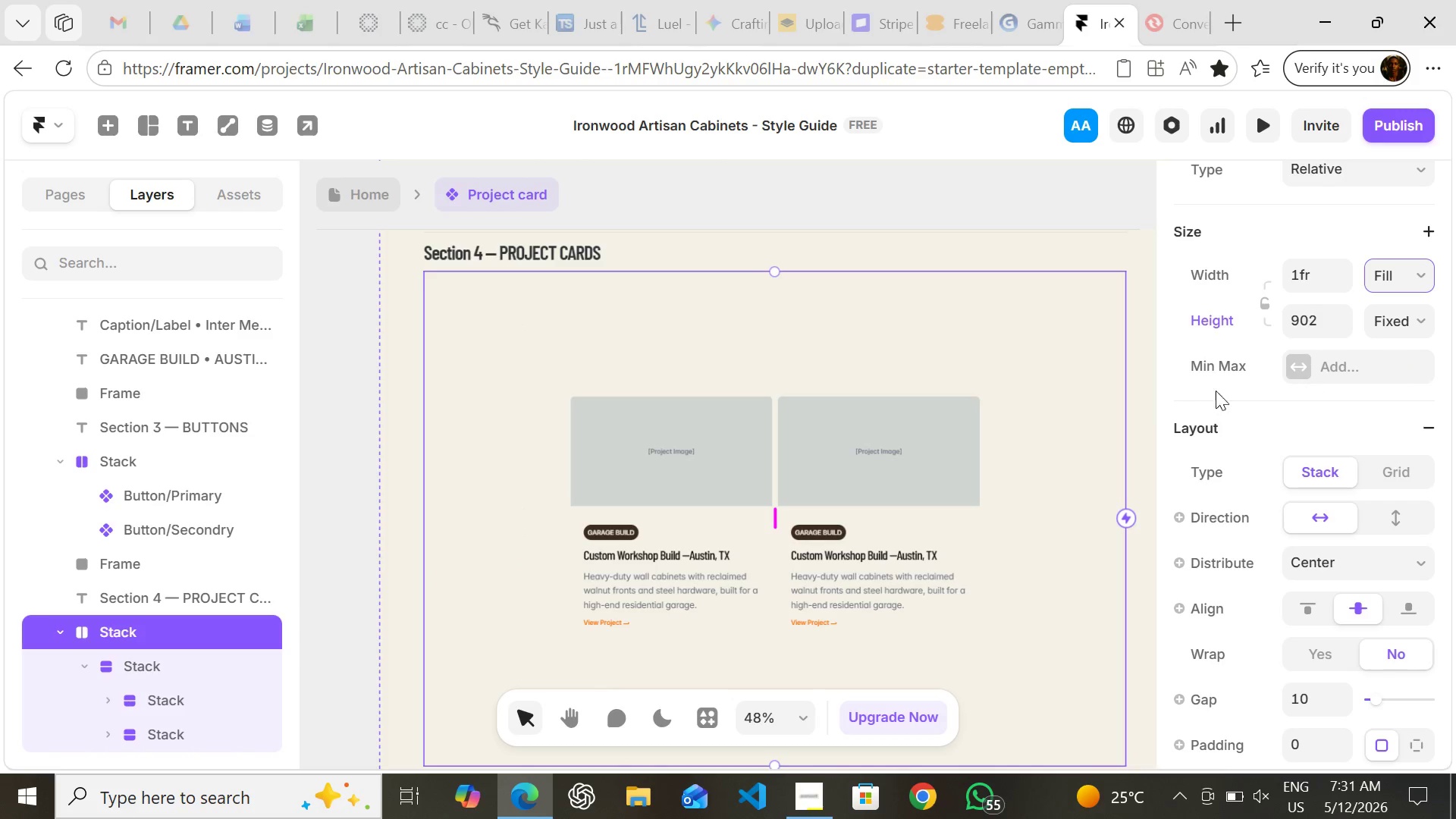 
left_click([1333, 563])
 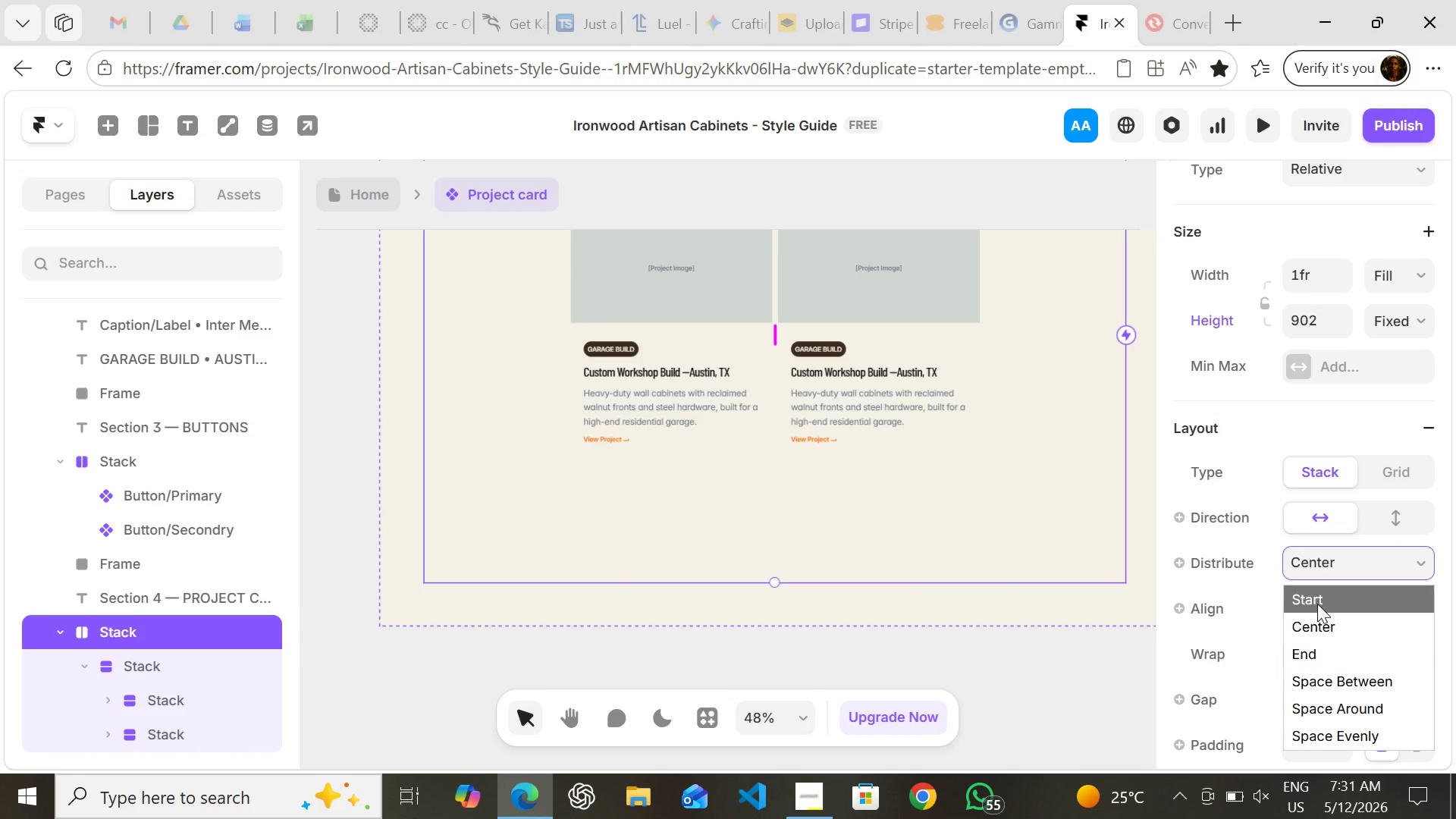 
left_click([1317, 604])
 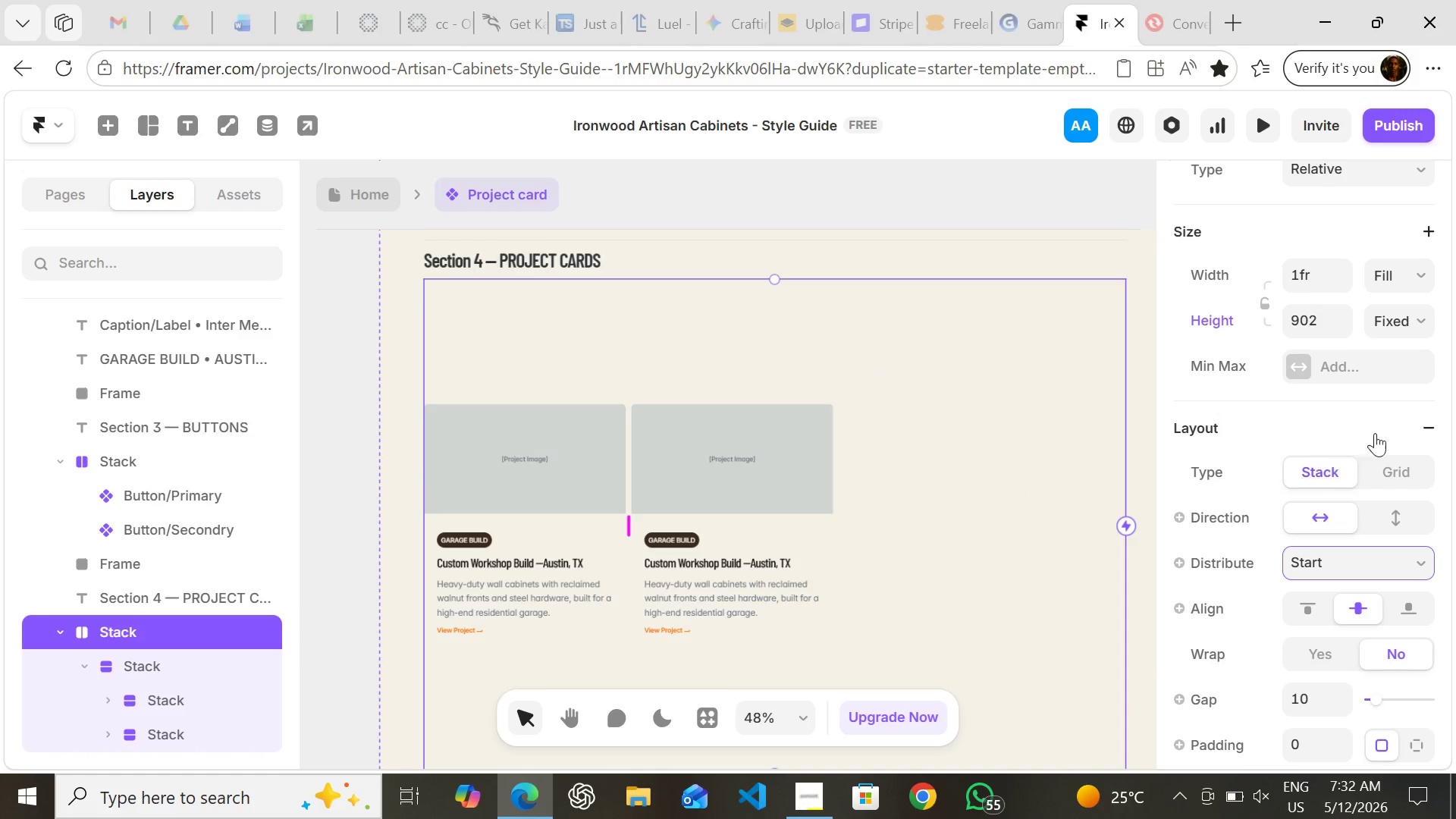 
wait(5.92)
 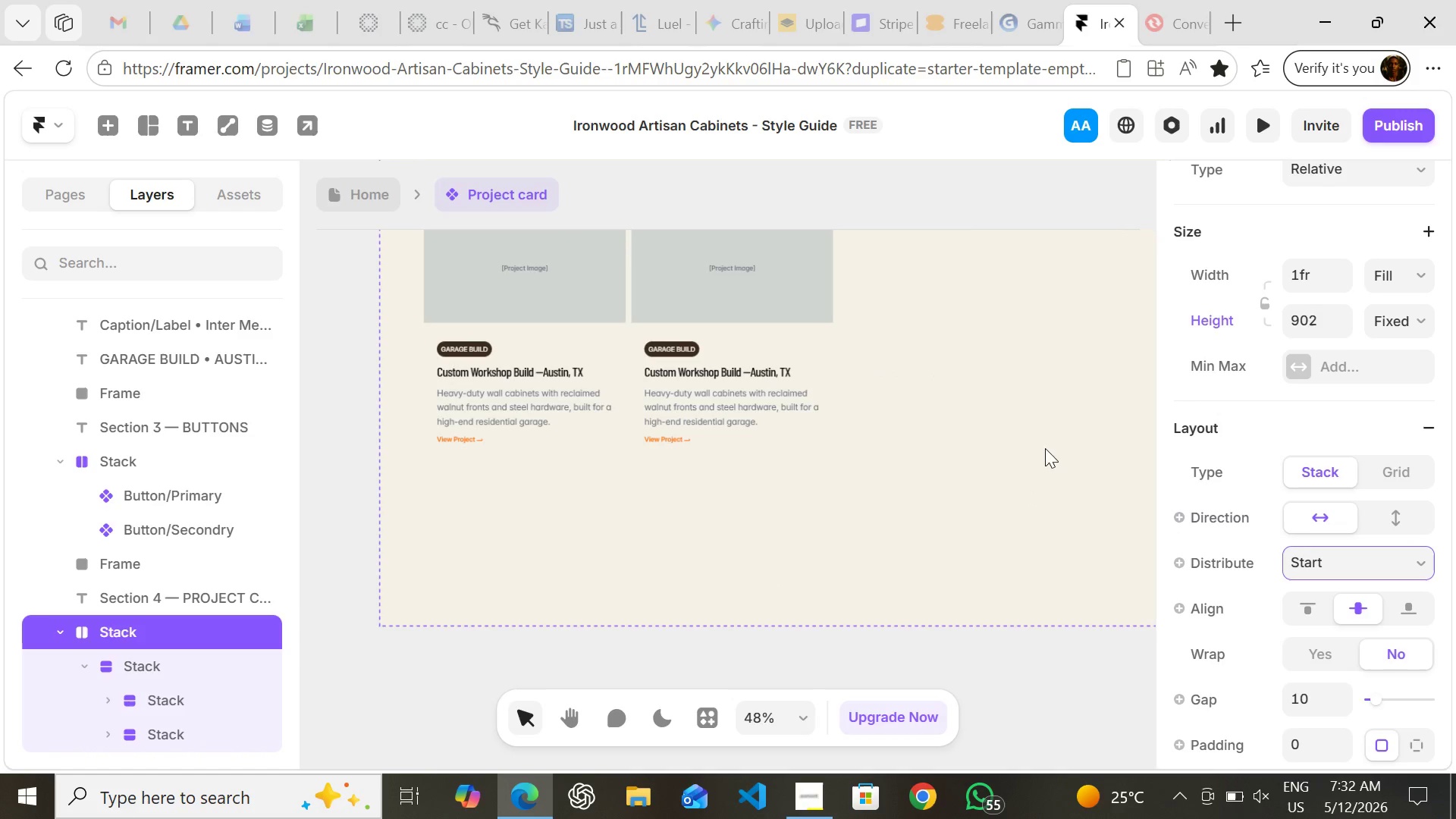 
left_click([1396, 268])
 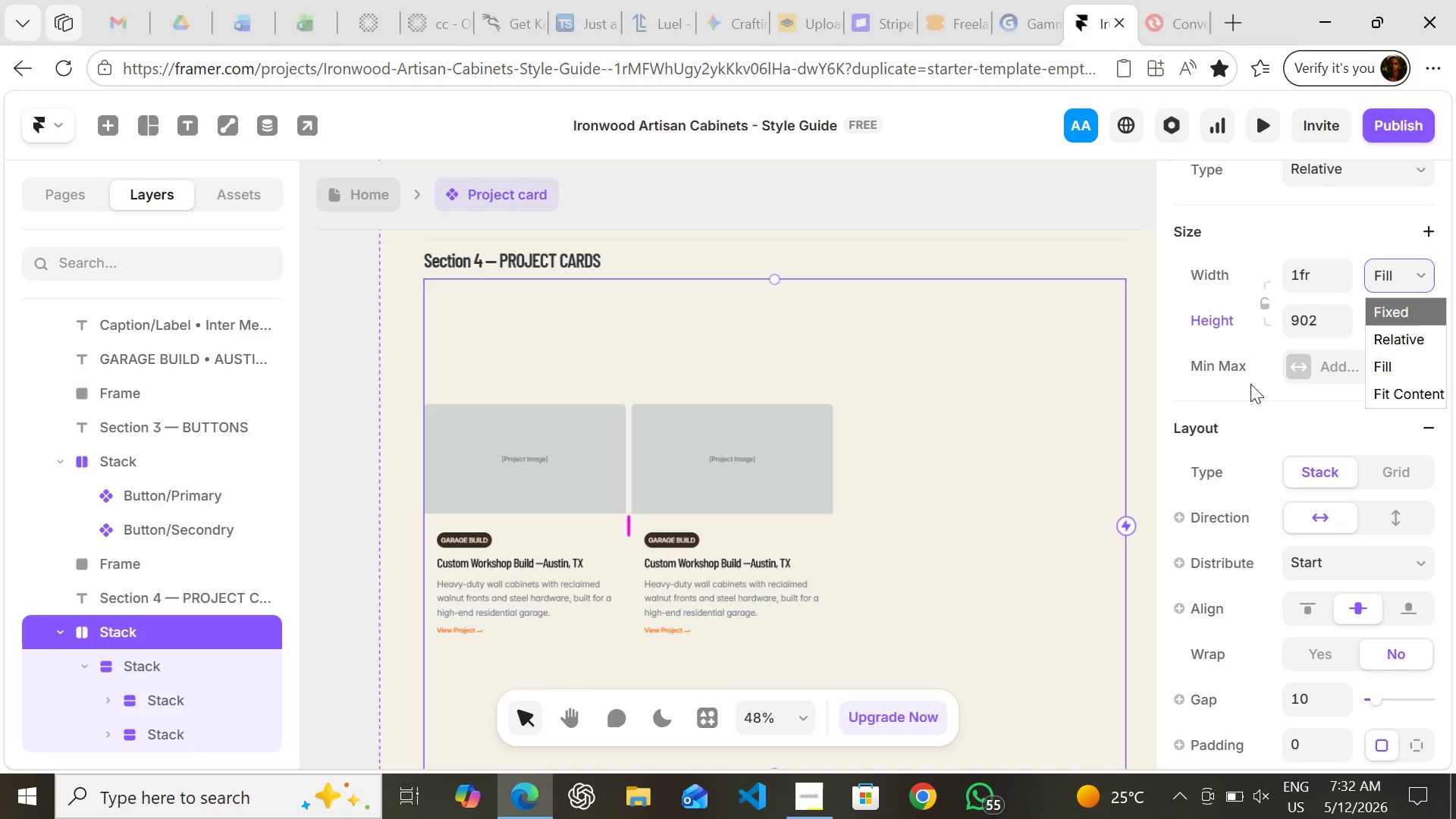 
left_click([1250, 397])
 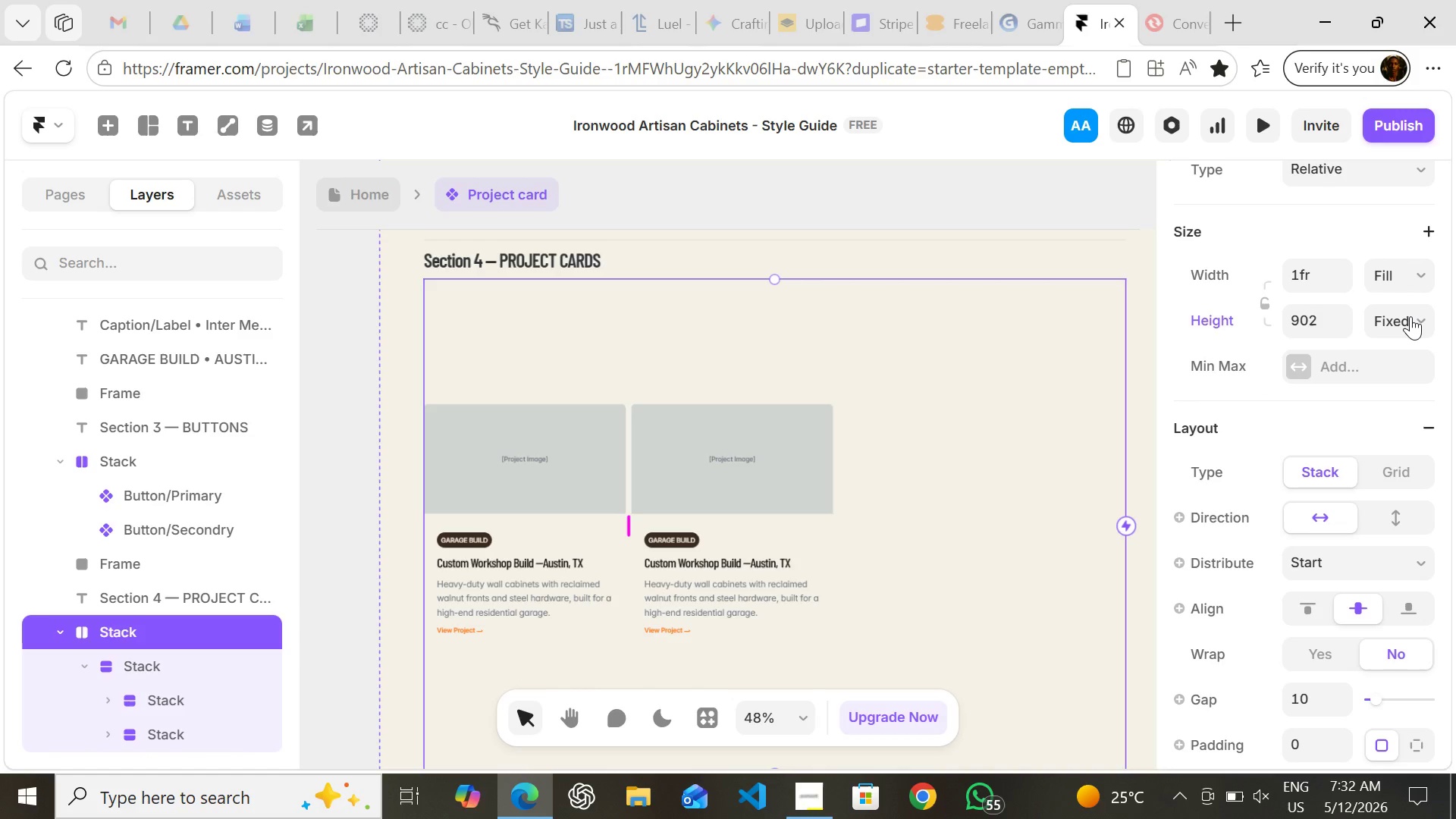 
left_click([1410, 315])
 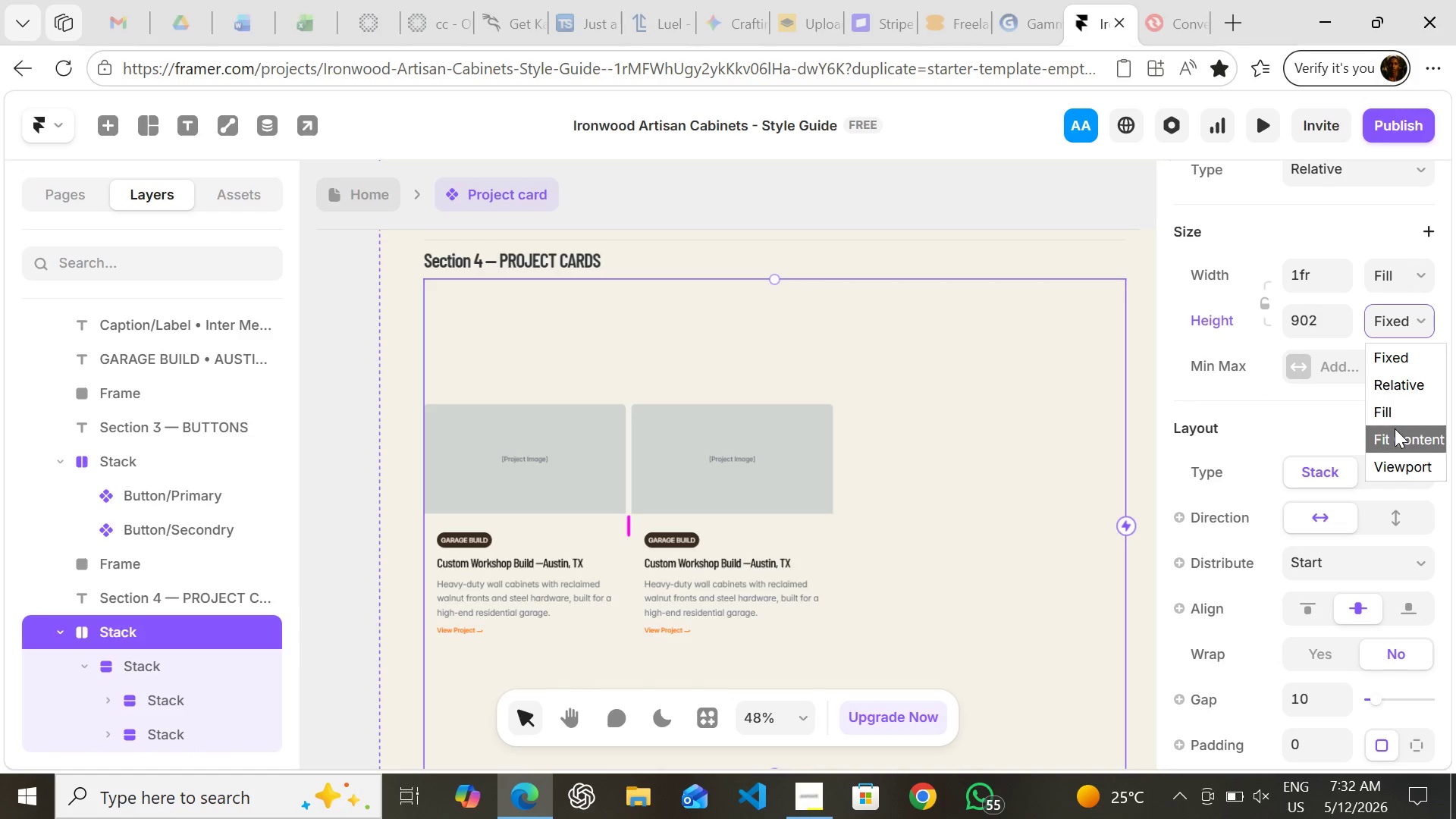 
left_click([1395, 428])
 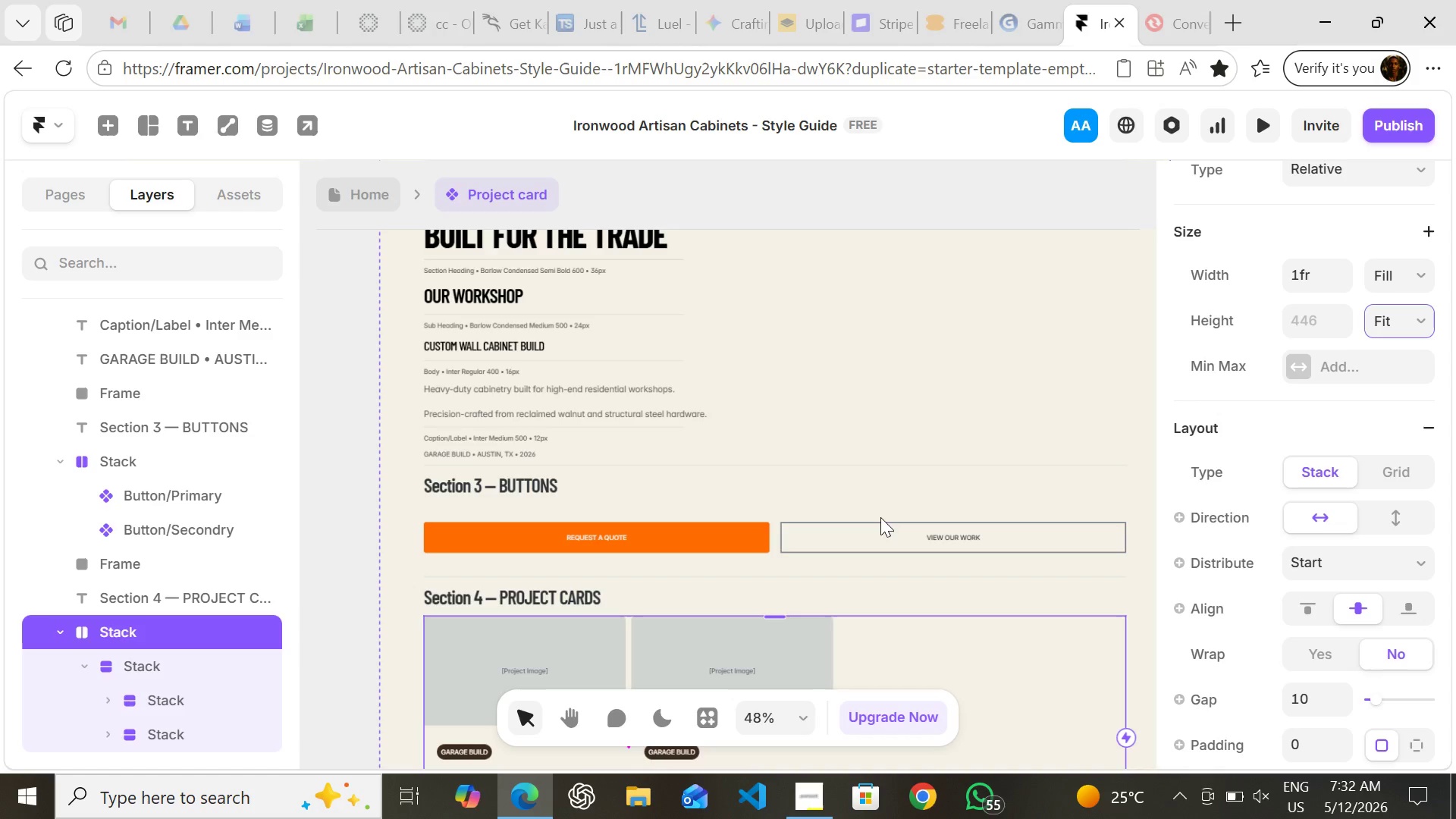 
left_click([842, 510])
 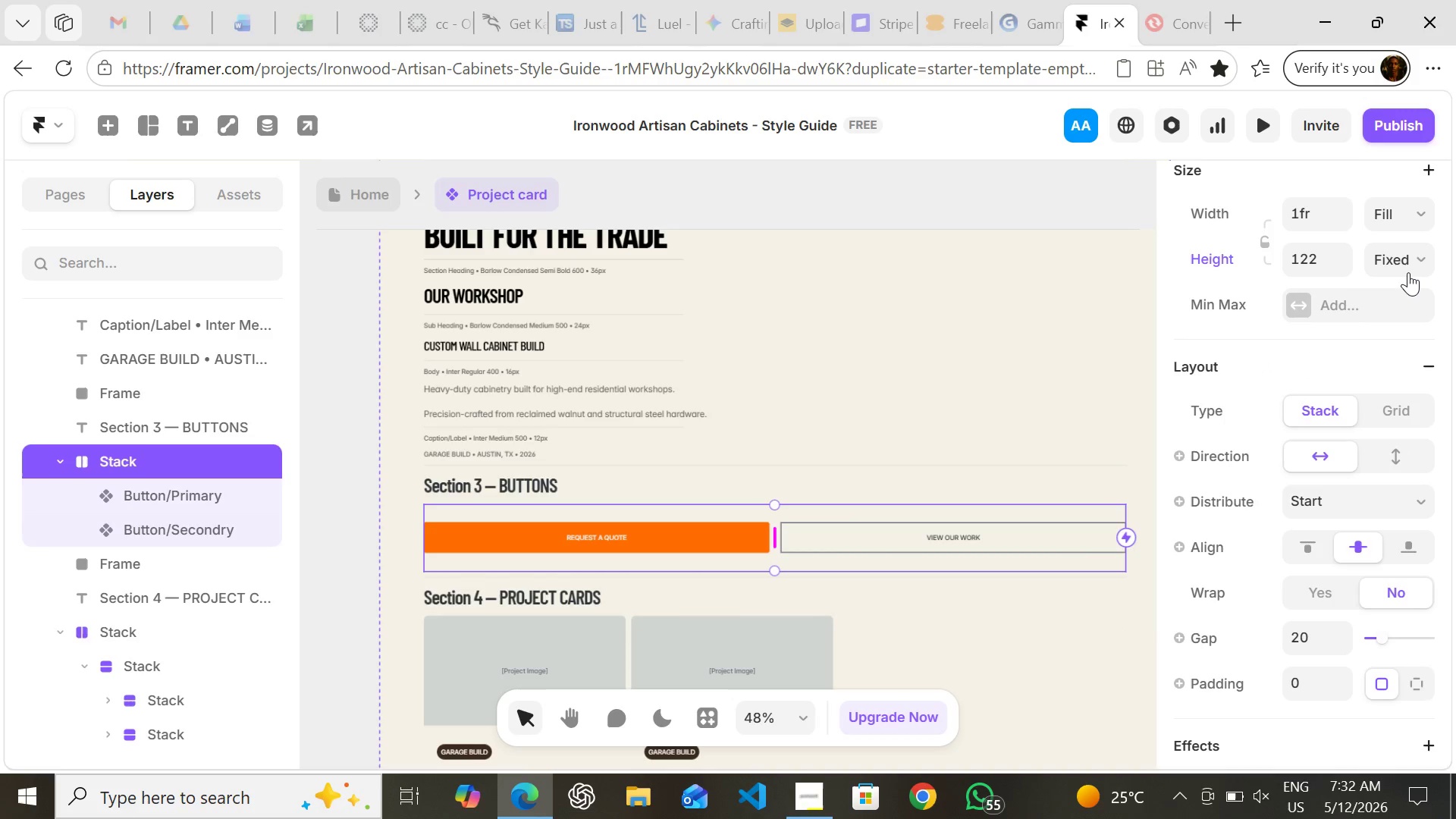 
left_click([1404, 259])
 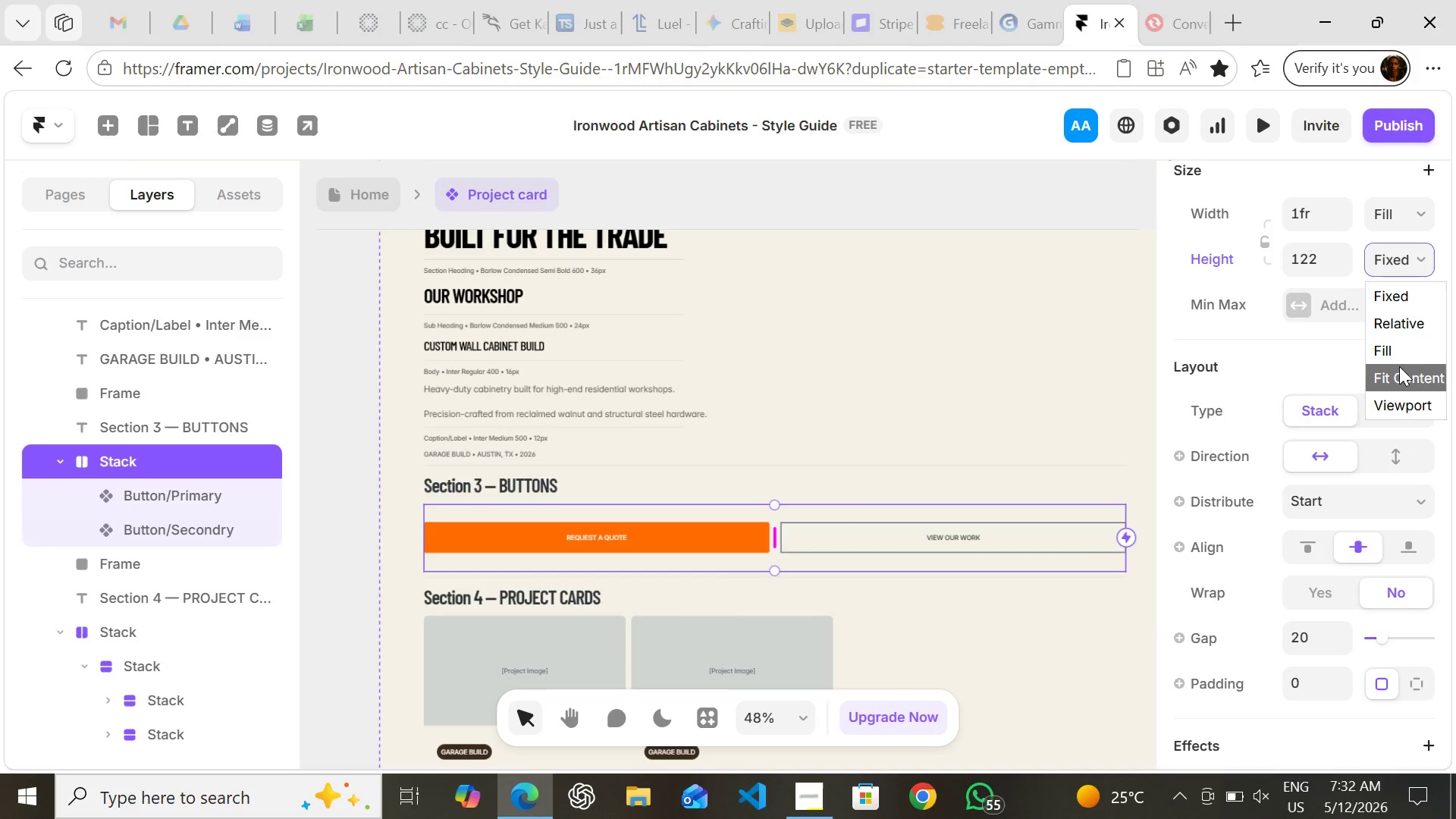 
left_click([1399, 366])
 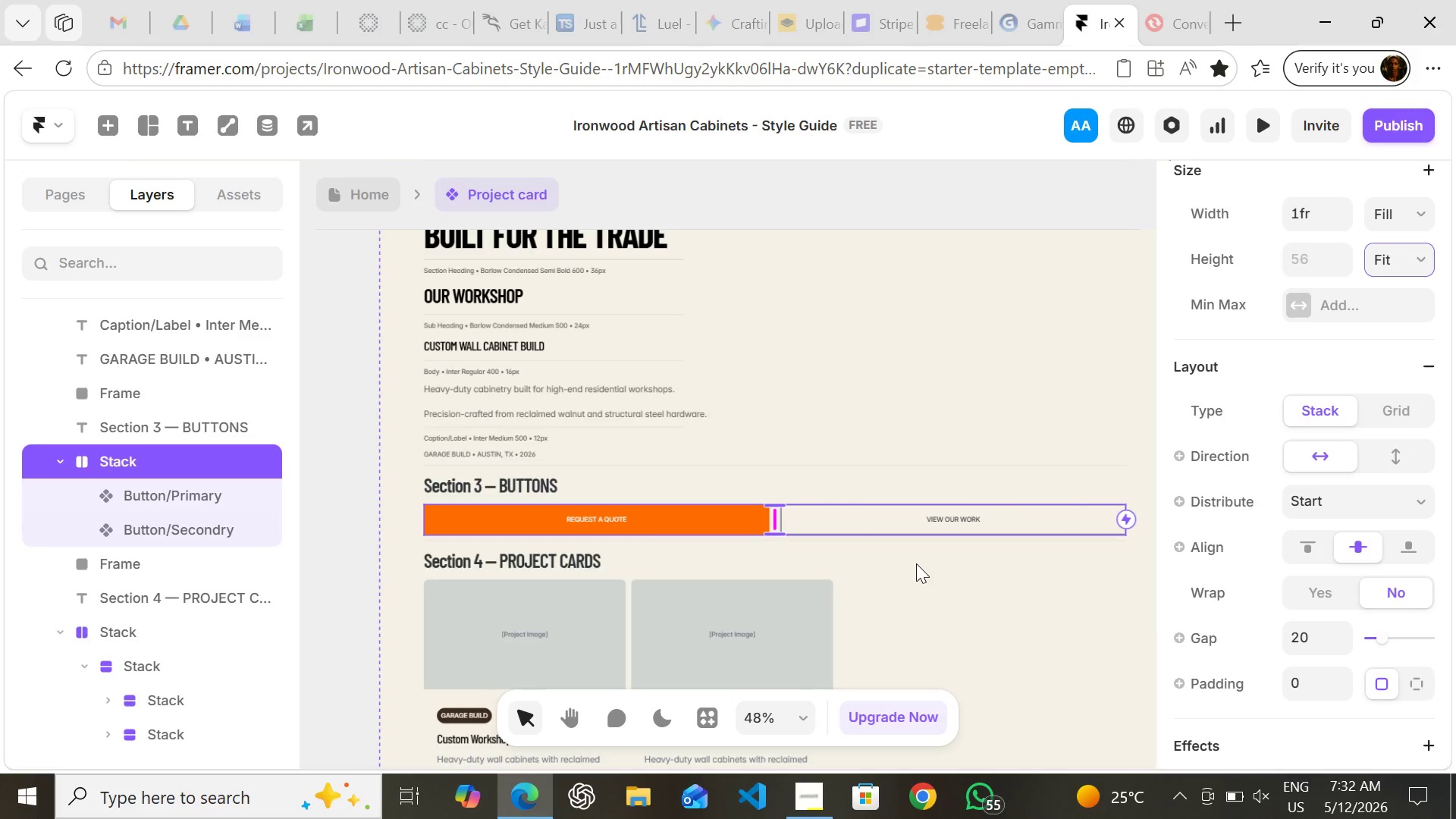 
wait(5.95)
 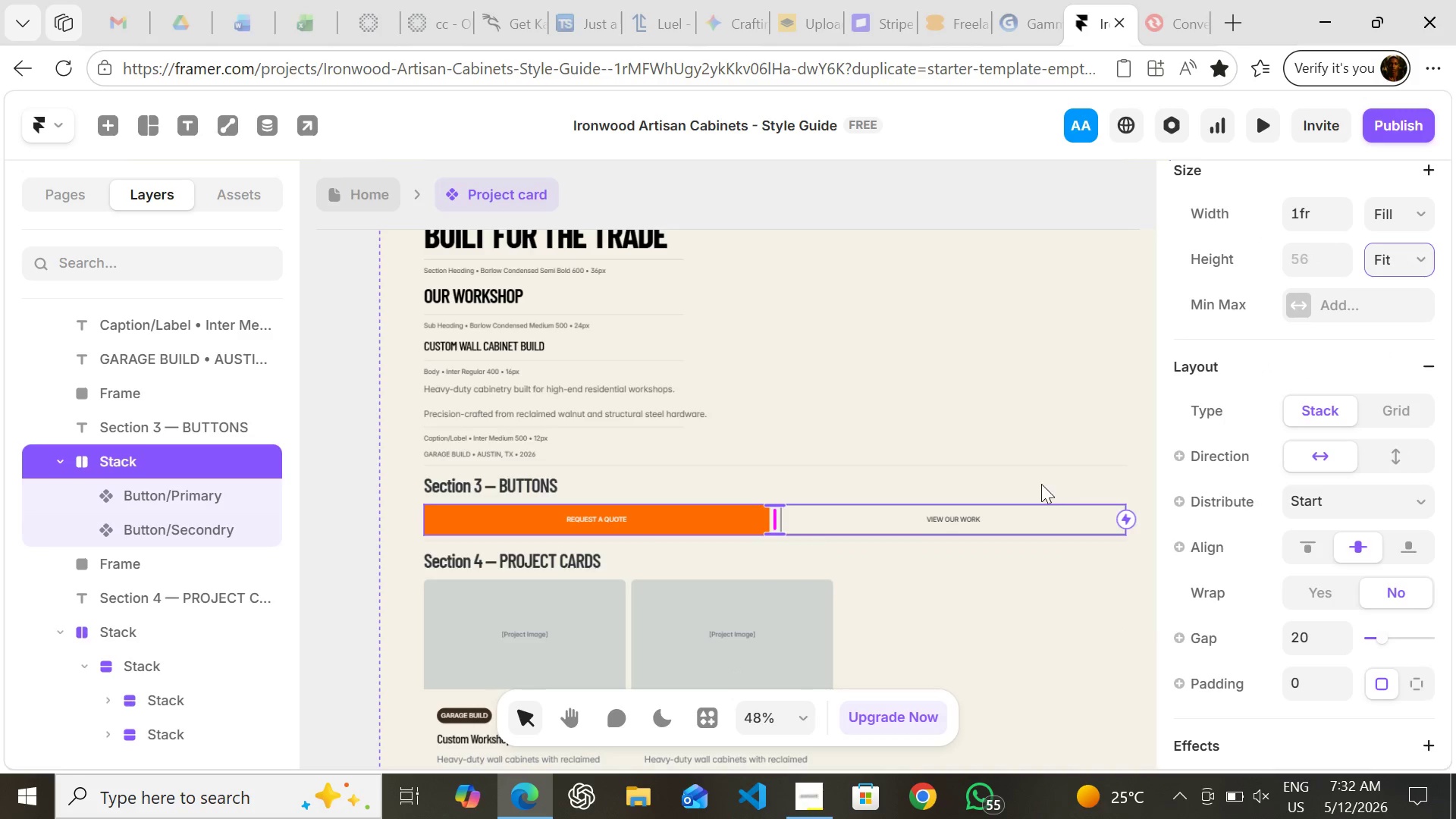 
key(Control+ControlLeft)
 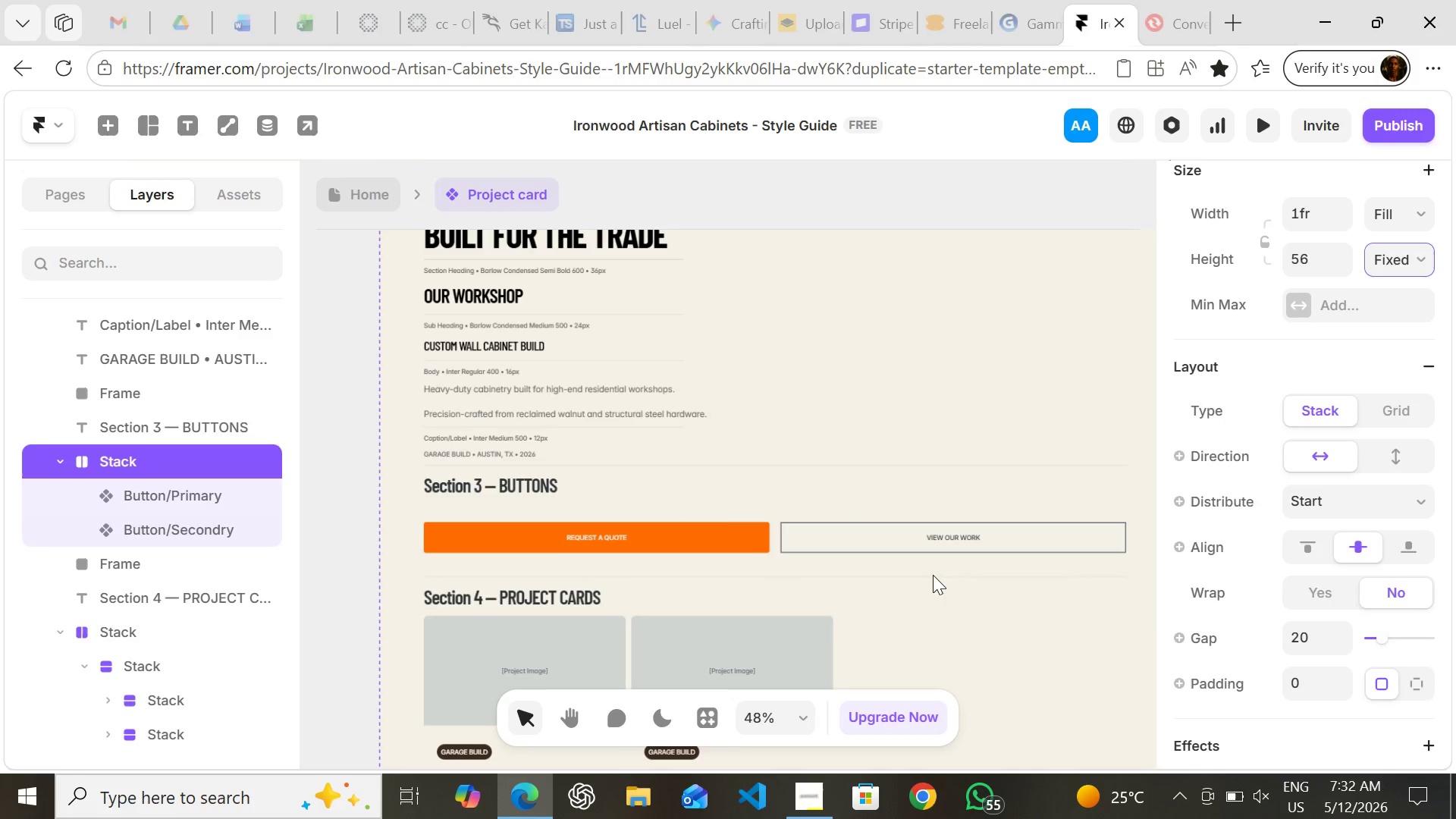 
key(Control+Z)
 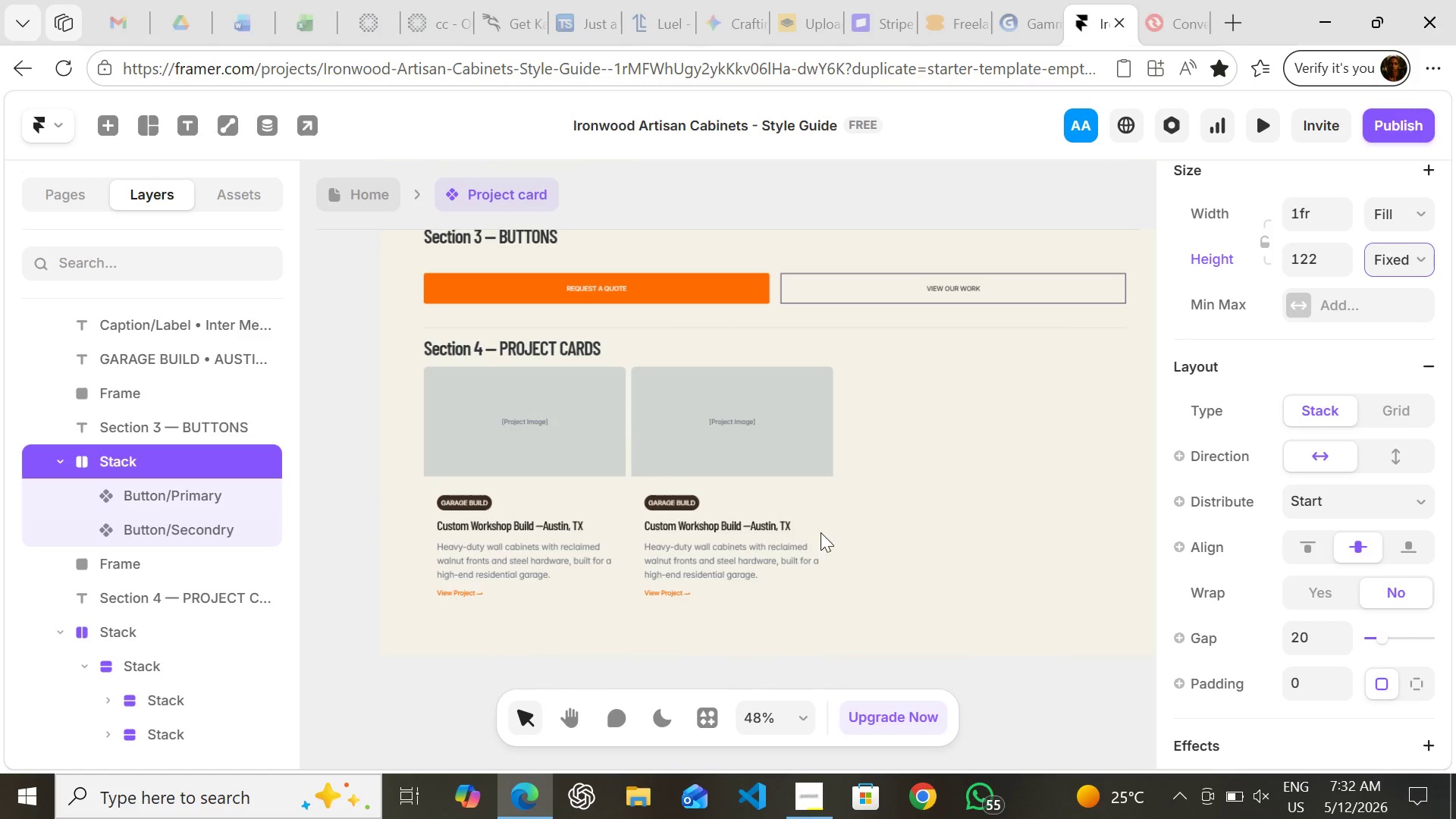 
wait(5.62)
 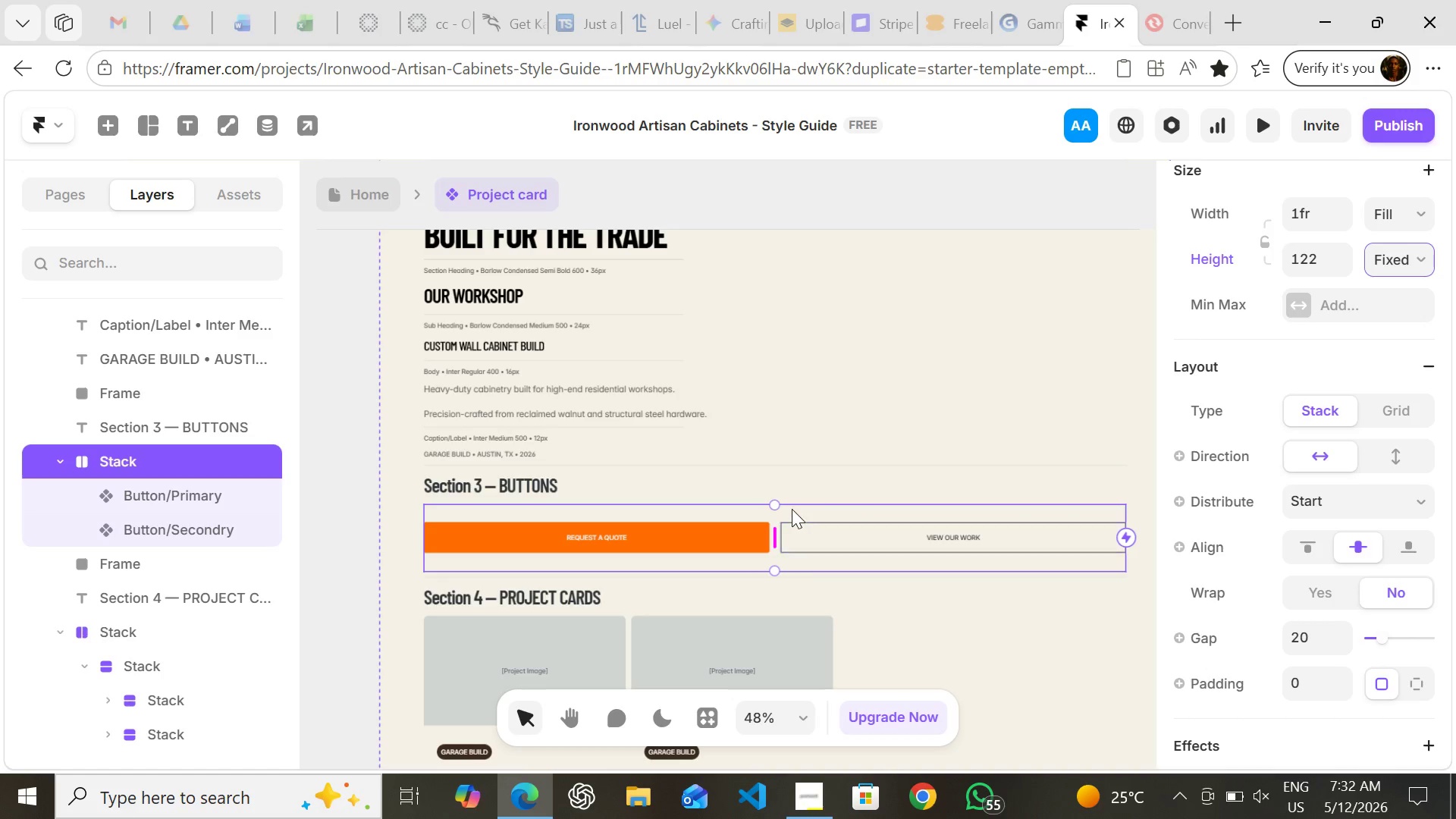 
left_click([883, 490])
 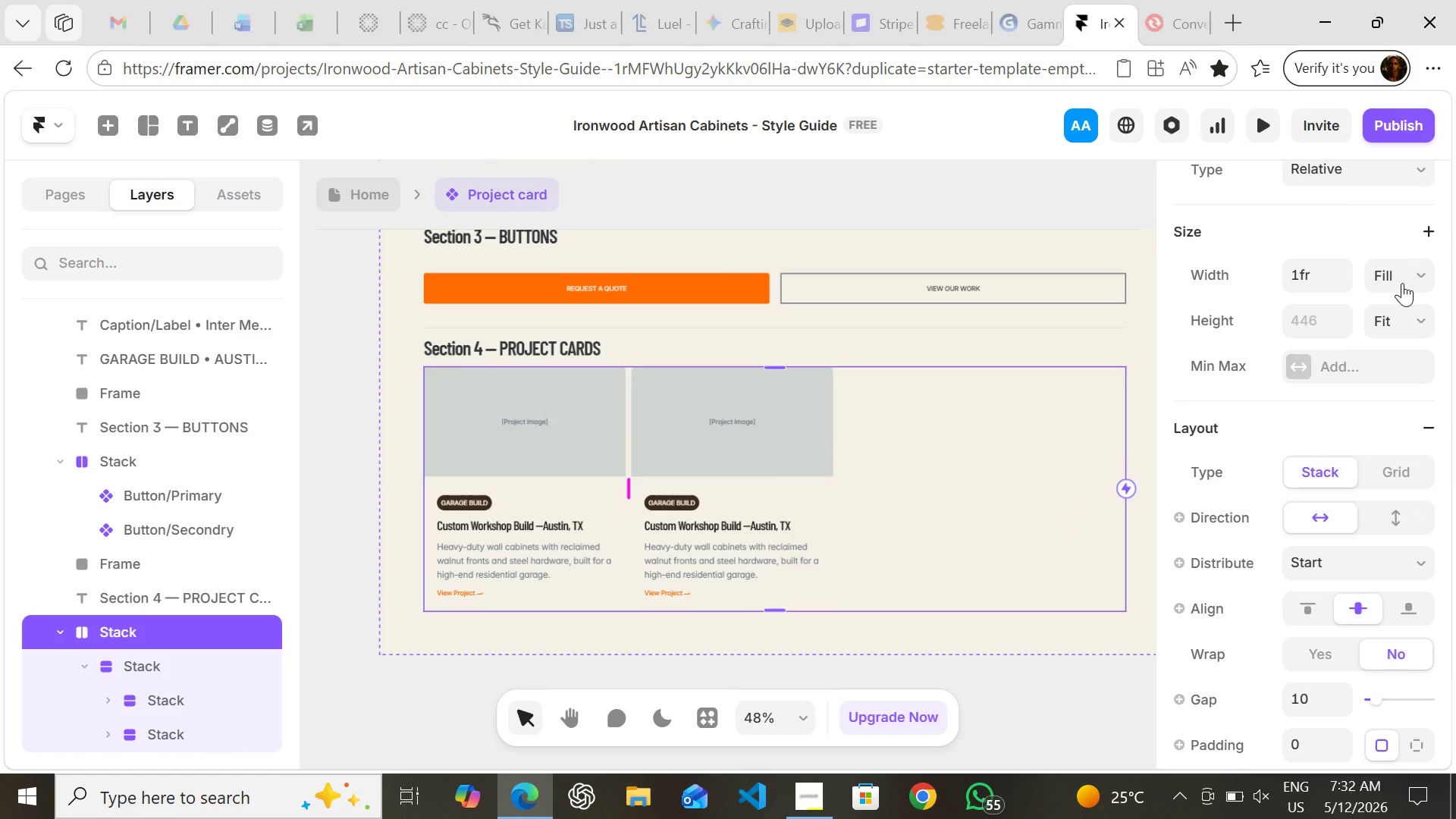 
left_click([1402, 282])
 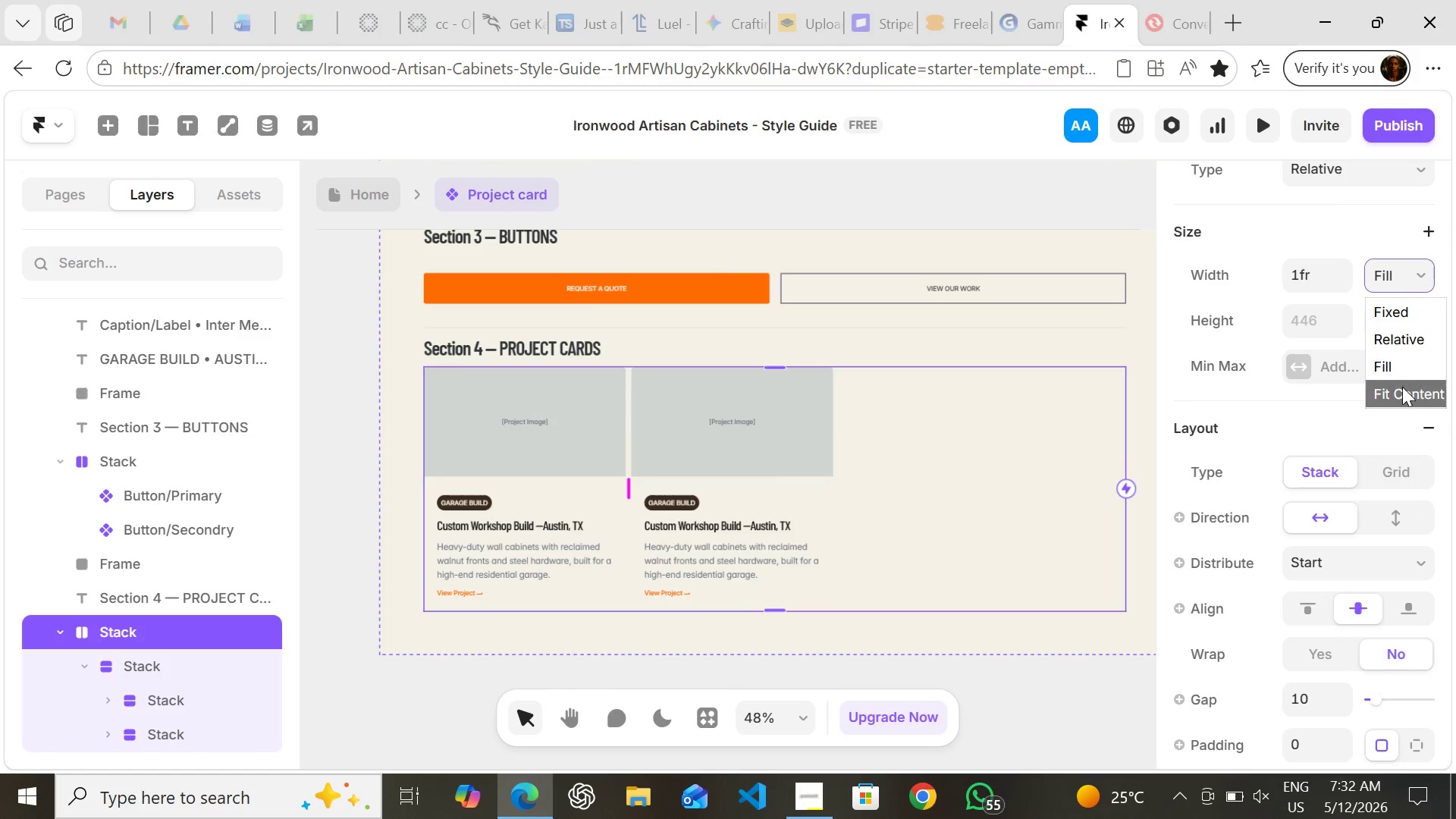 
left_click([1402, 388])
 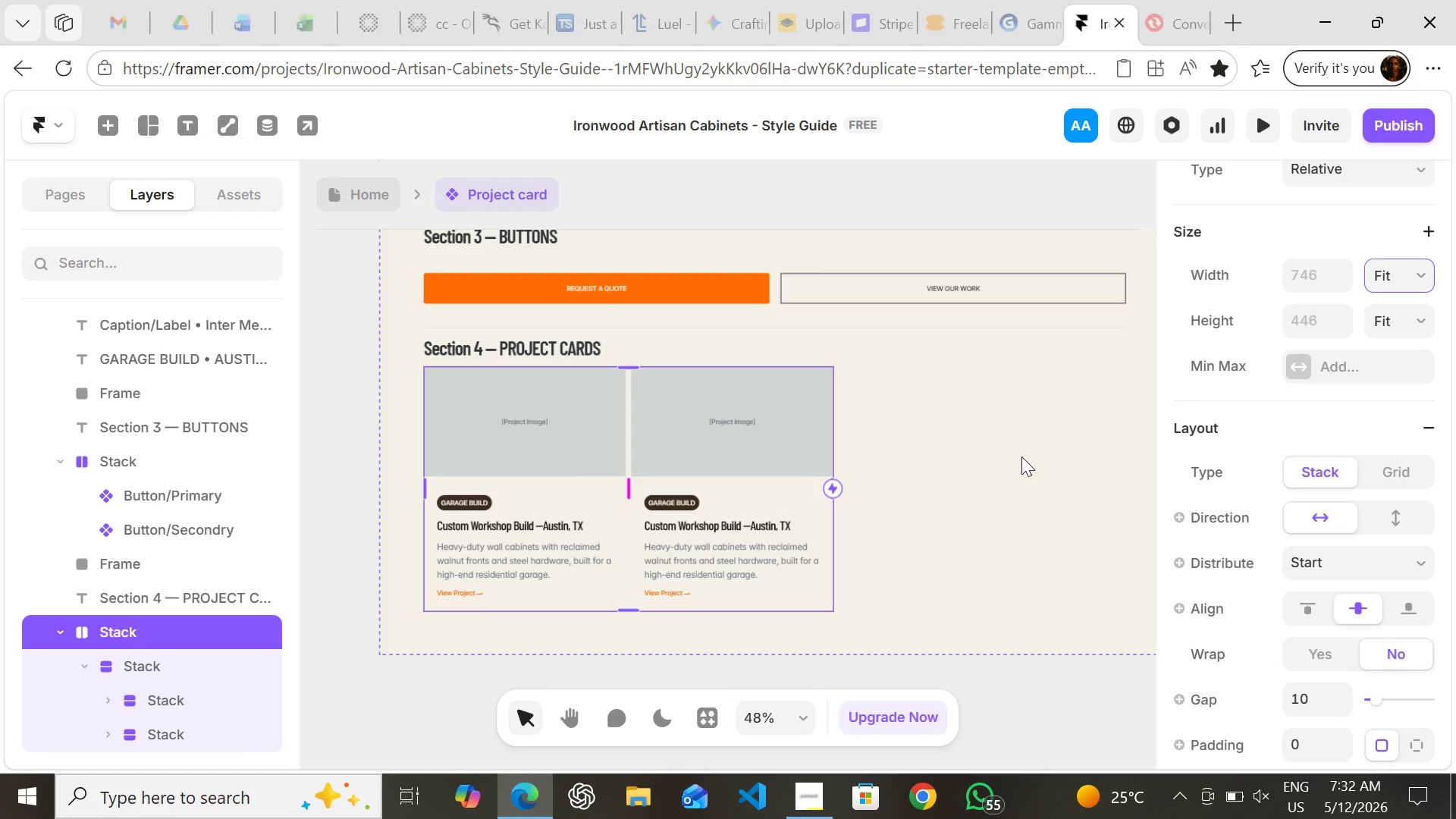 
key(Control+Z)
 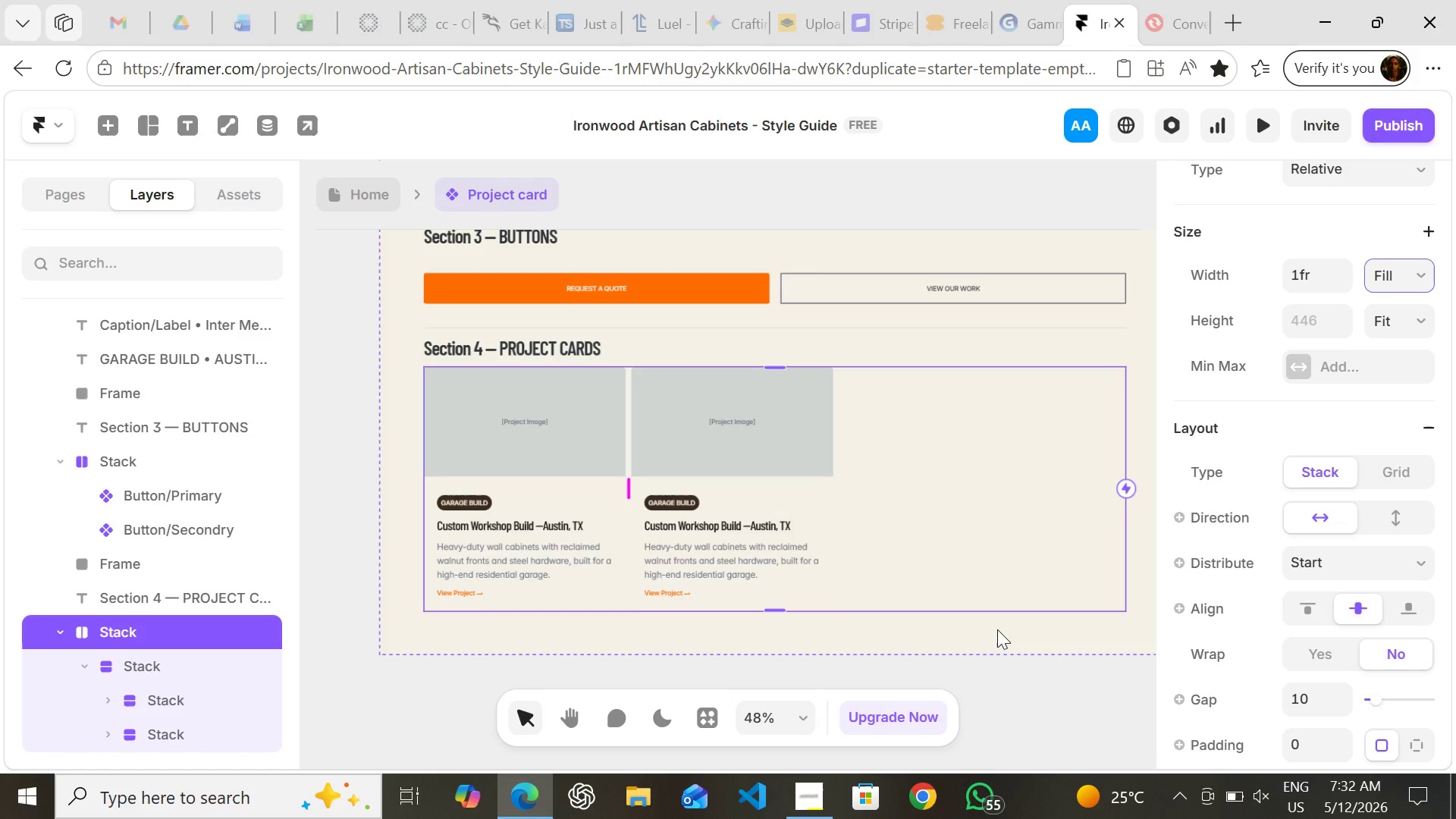 
key(Control+Z)
 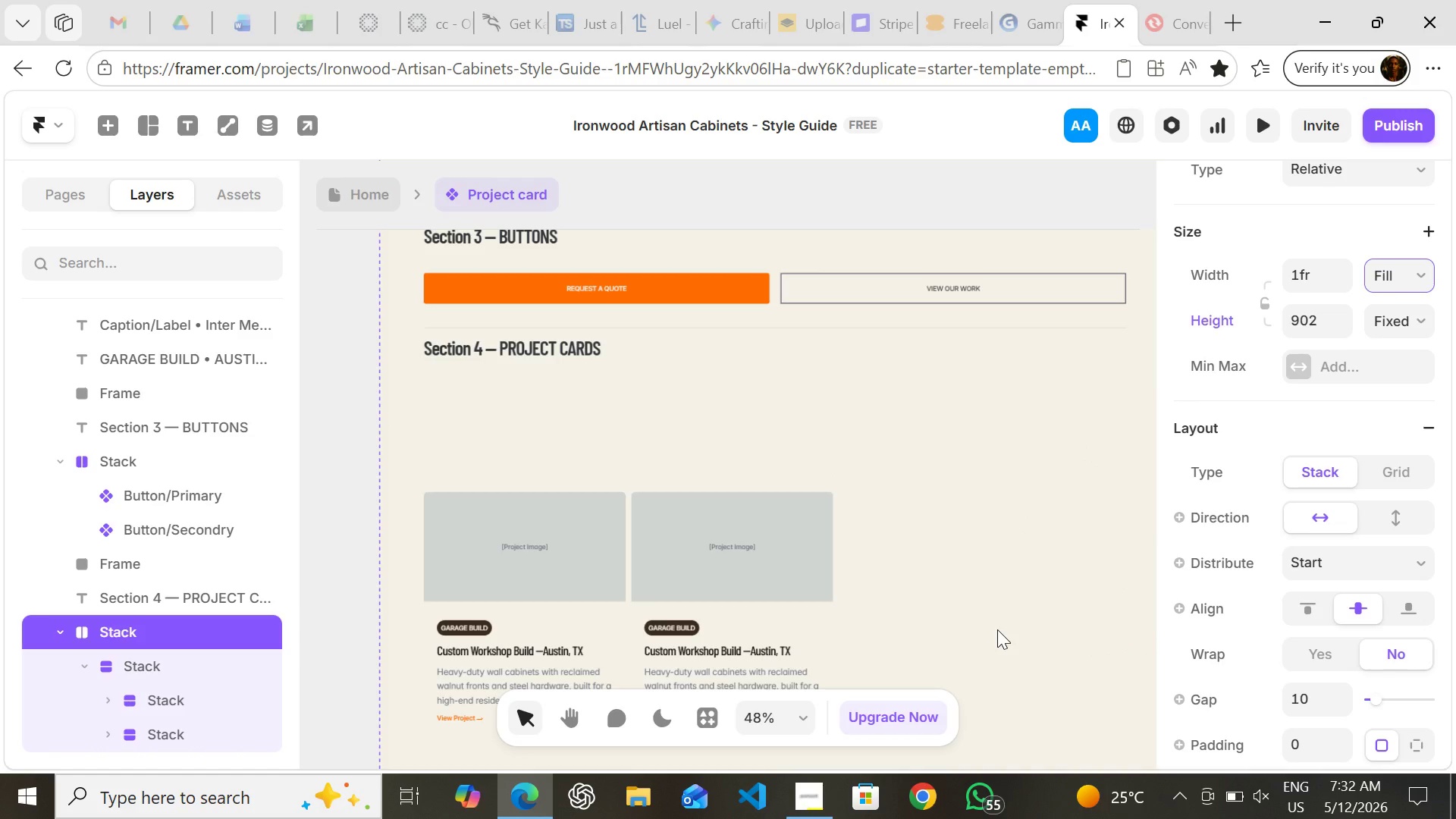 
key(Control+Z)
 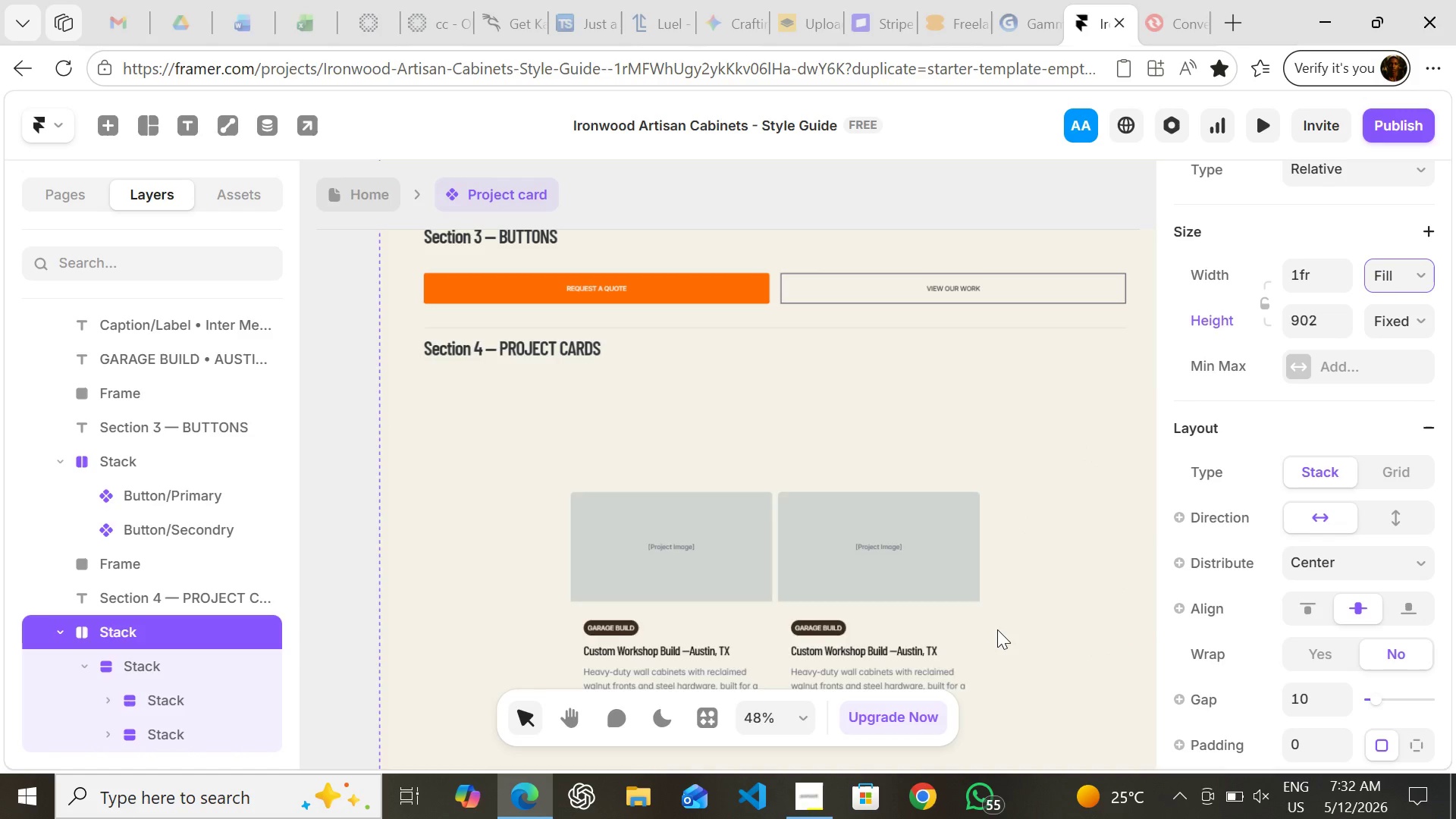 
key(Control+Z)
 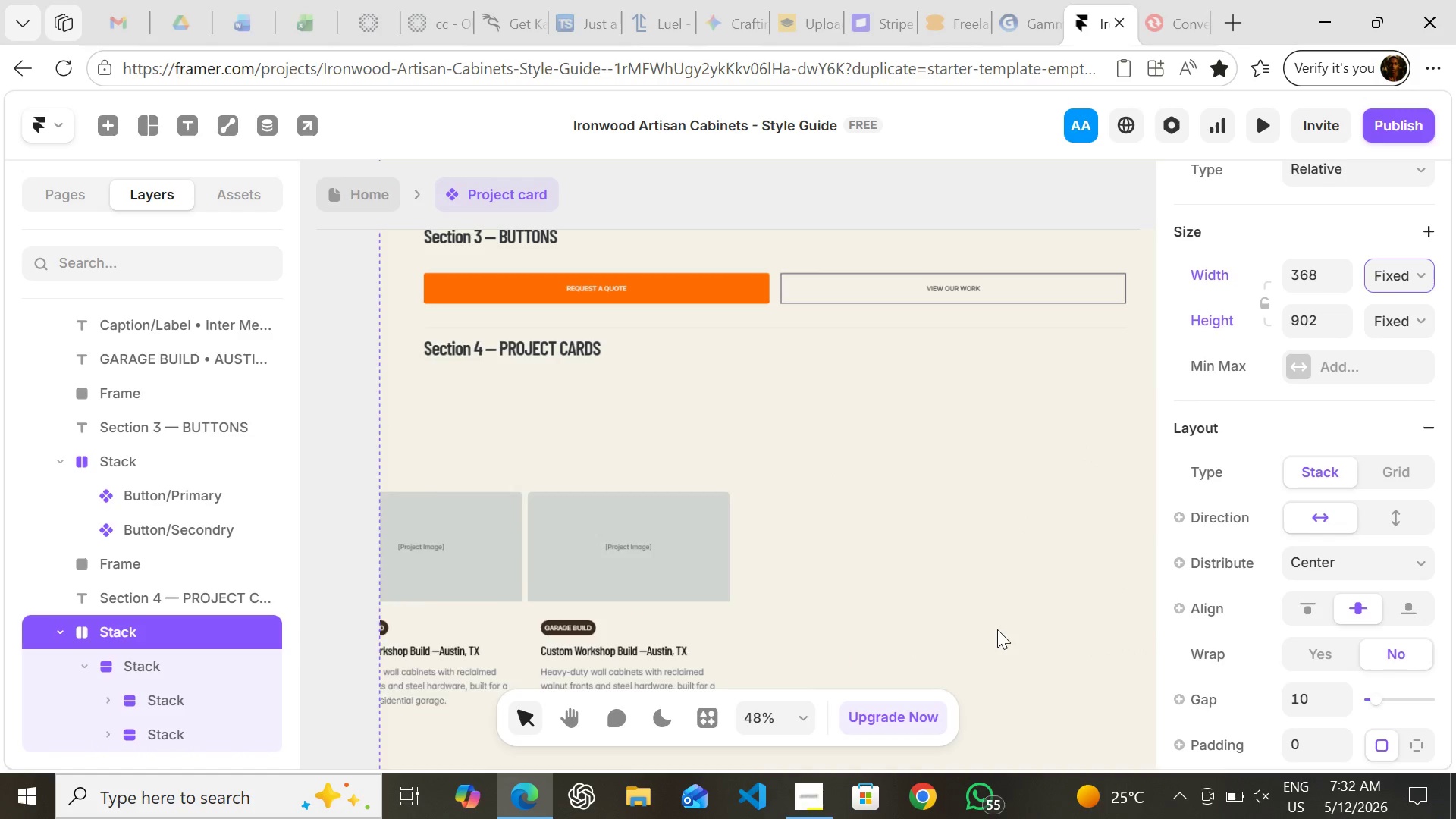 
key(Control+Z)
 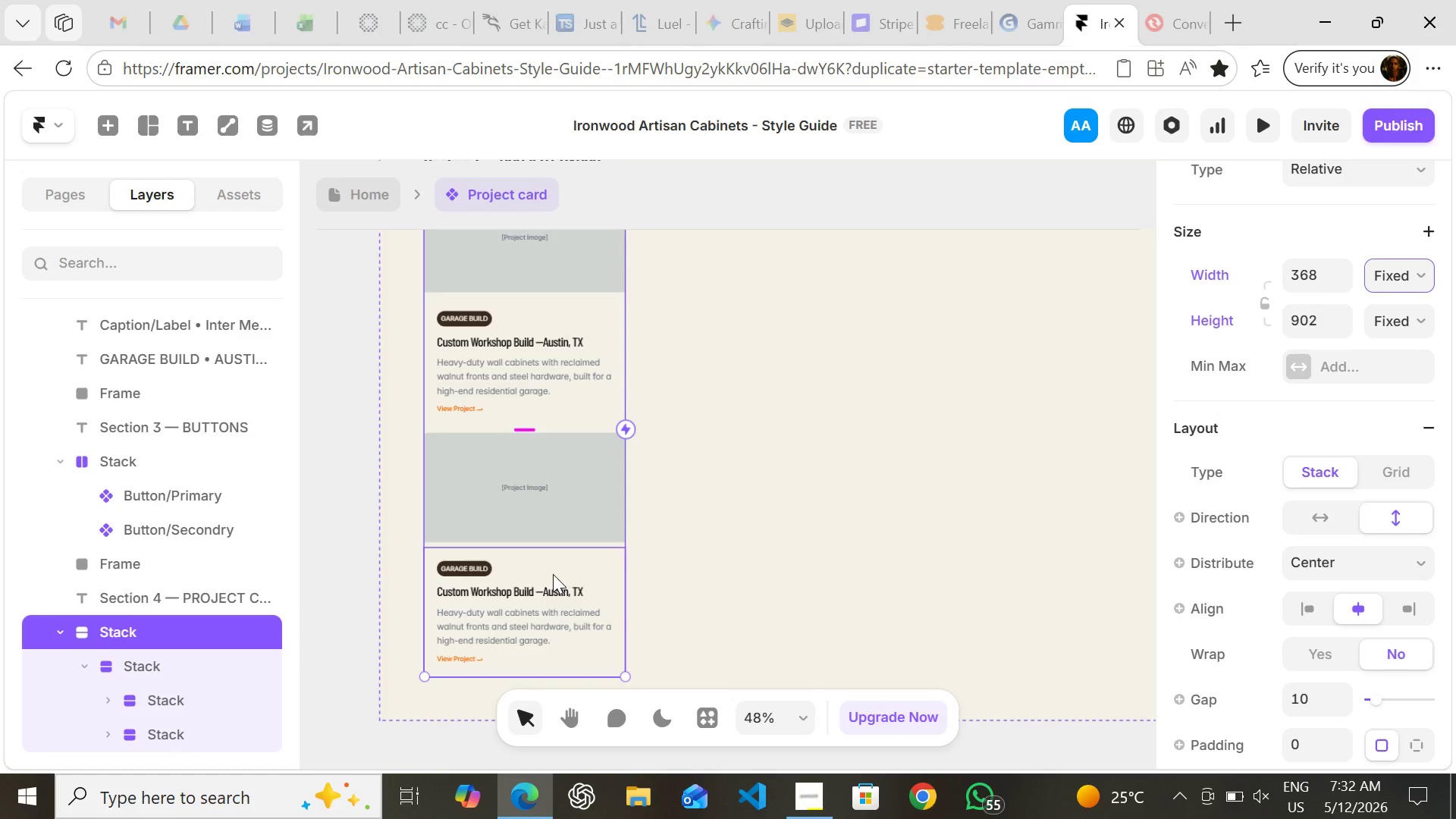 
left_click([735, 488])
 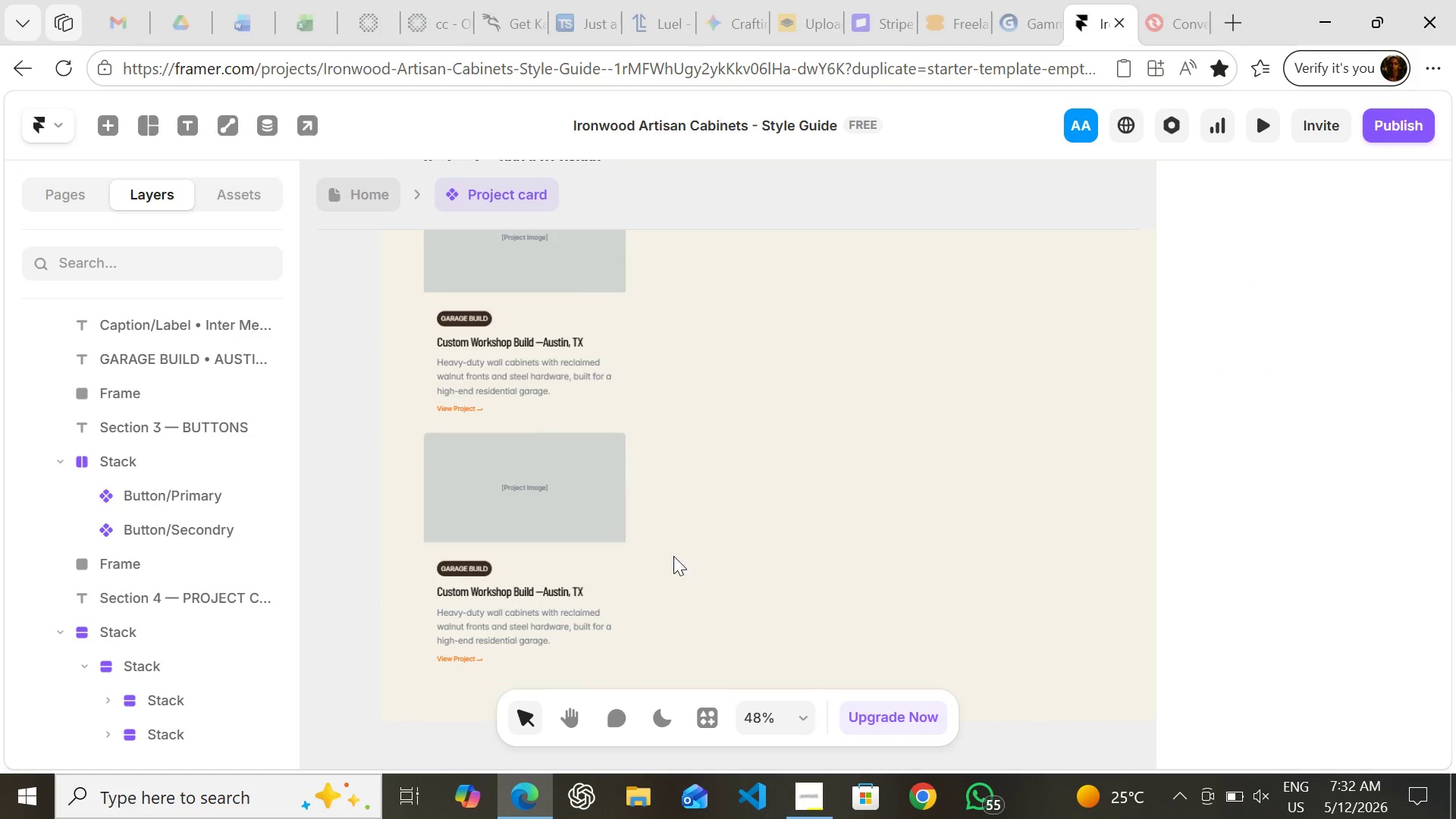 
key(Control+Z)
 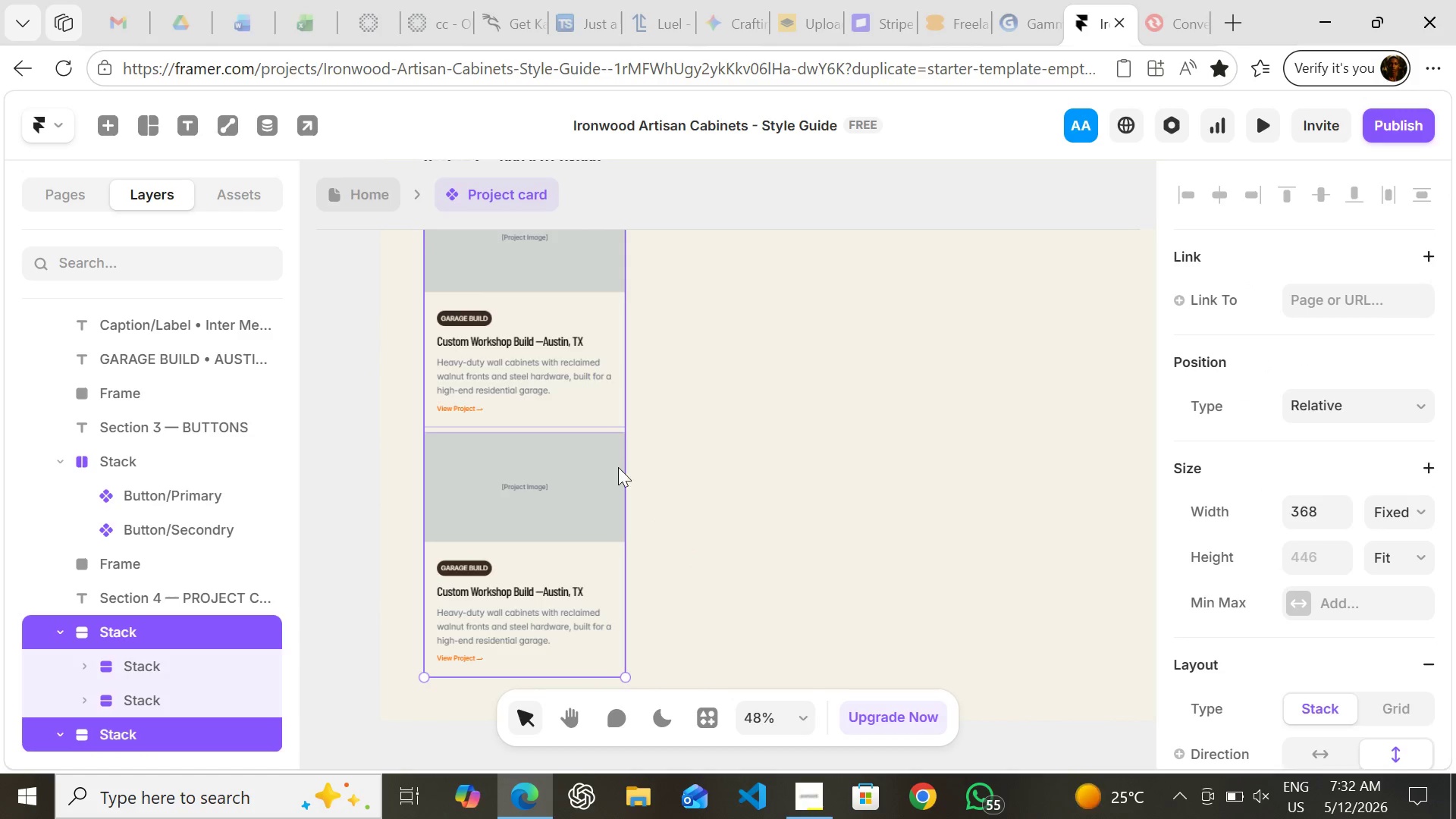 
left_click([717, 460])
 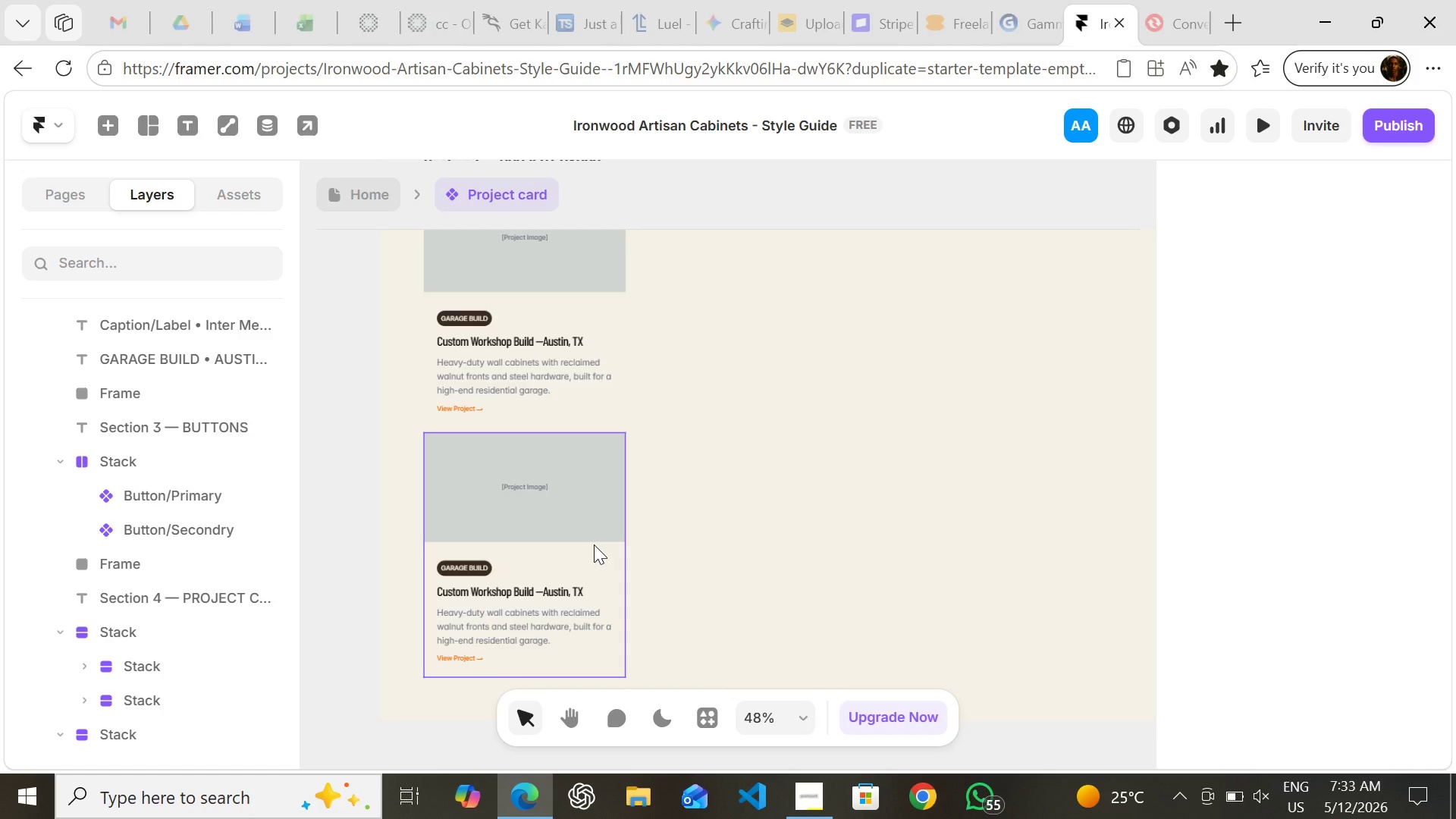 
wait(6.84)
 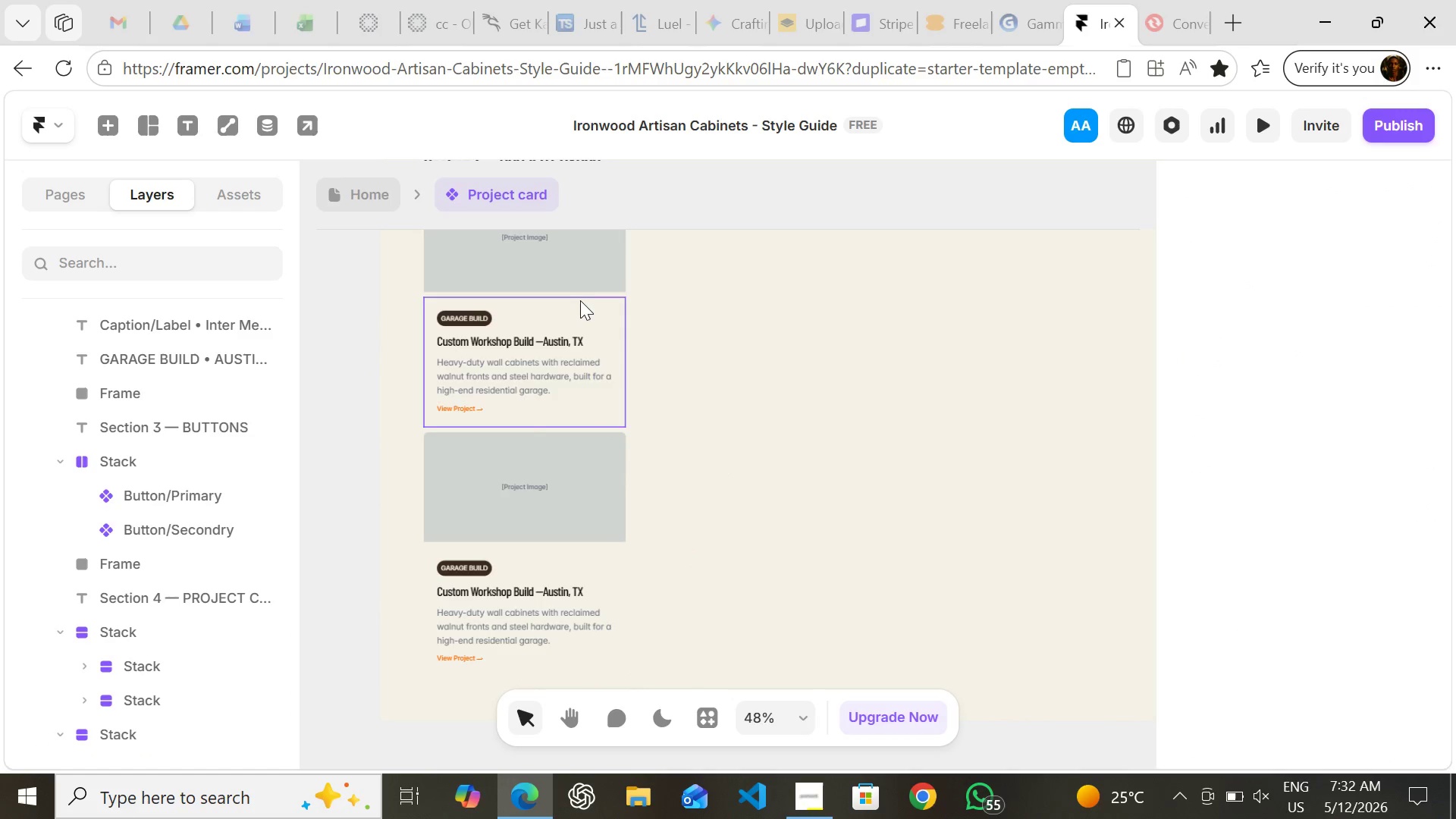 
left_click([594, 544])
 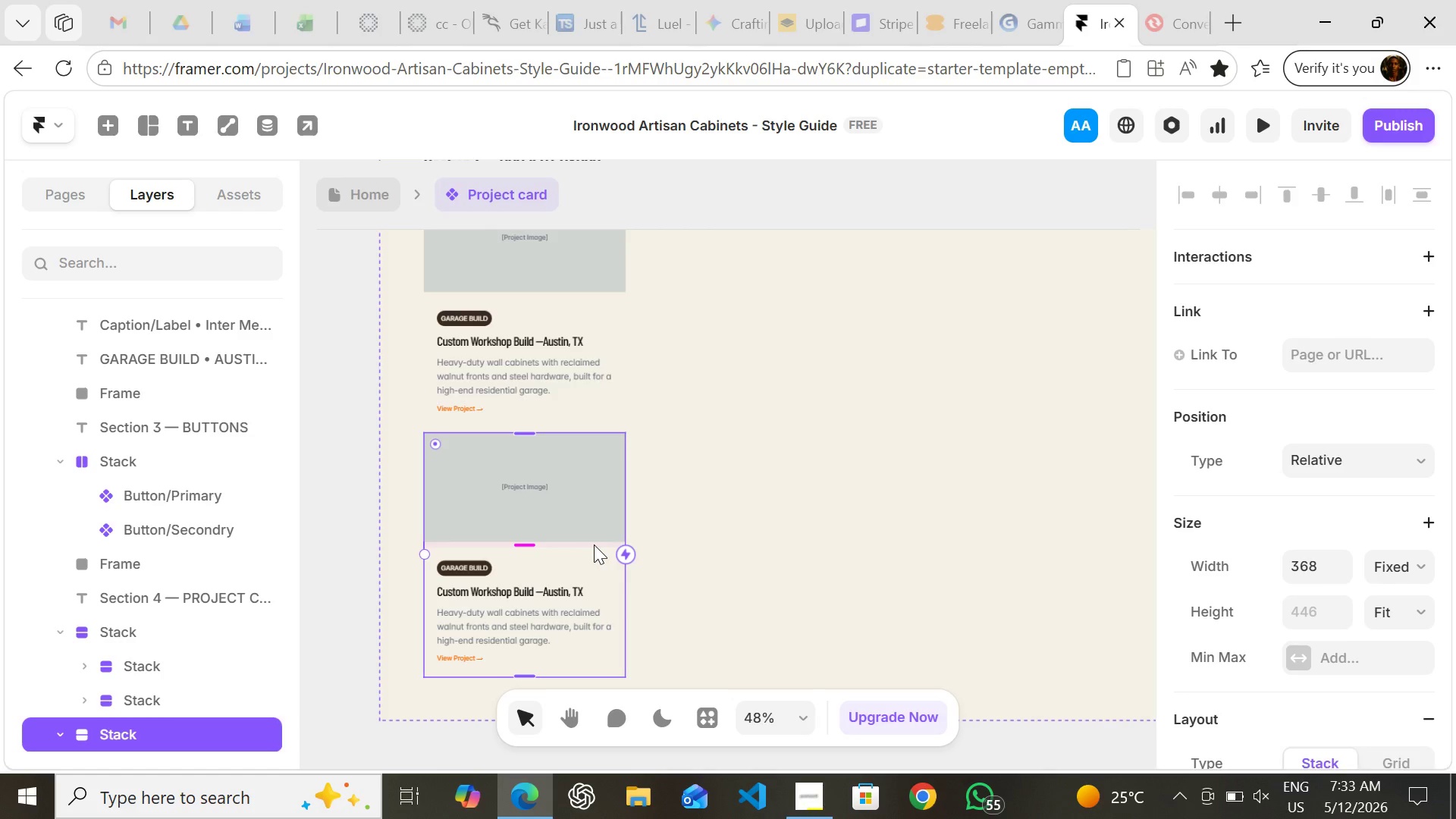 
key(Control+ControlLeft)
 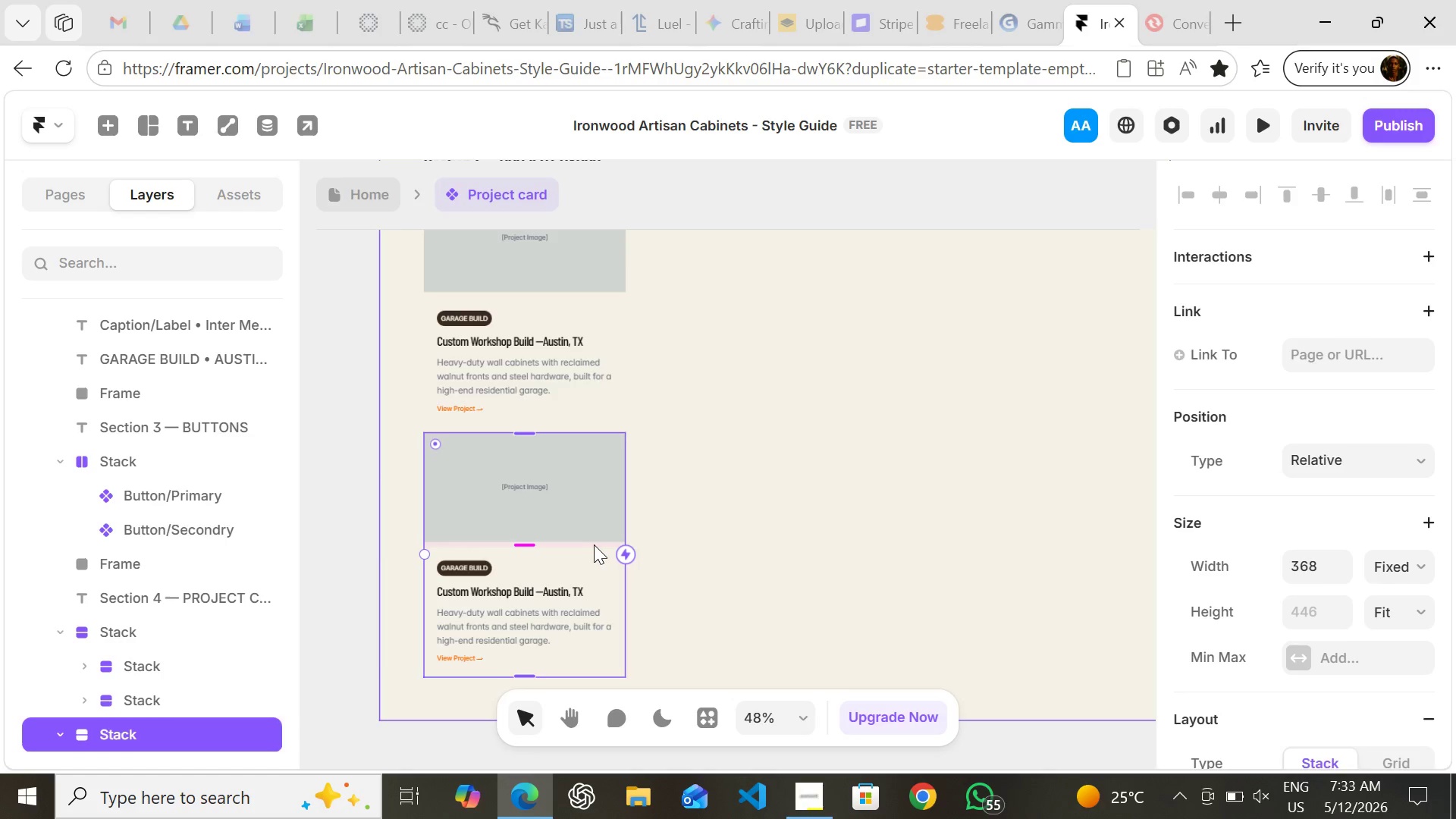 
key(Control+D)
 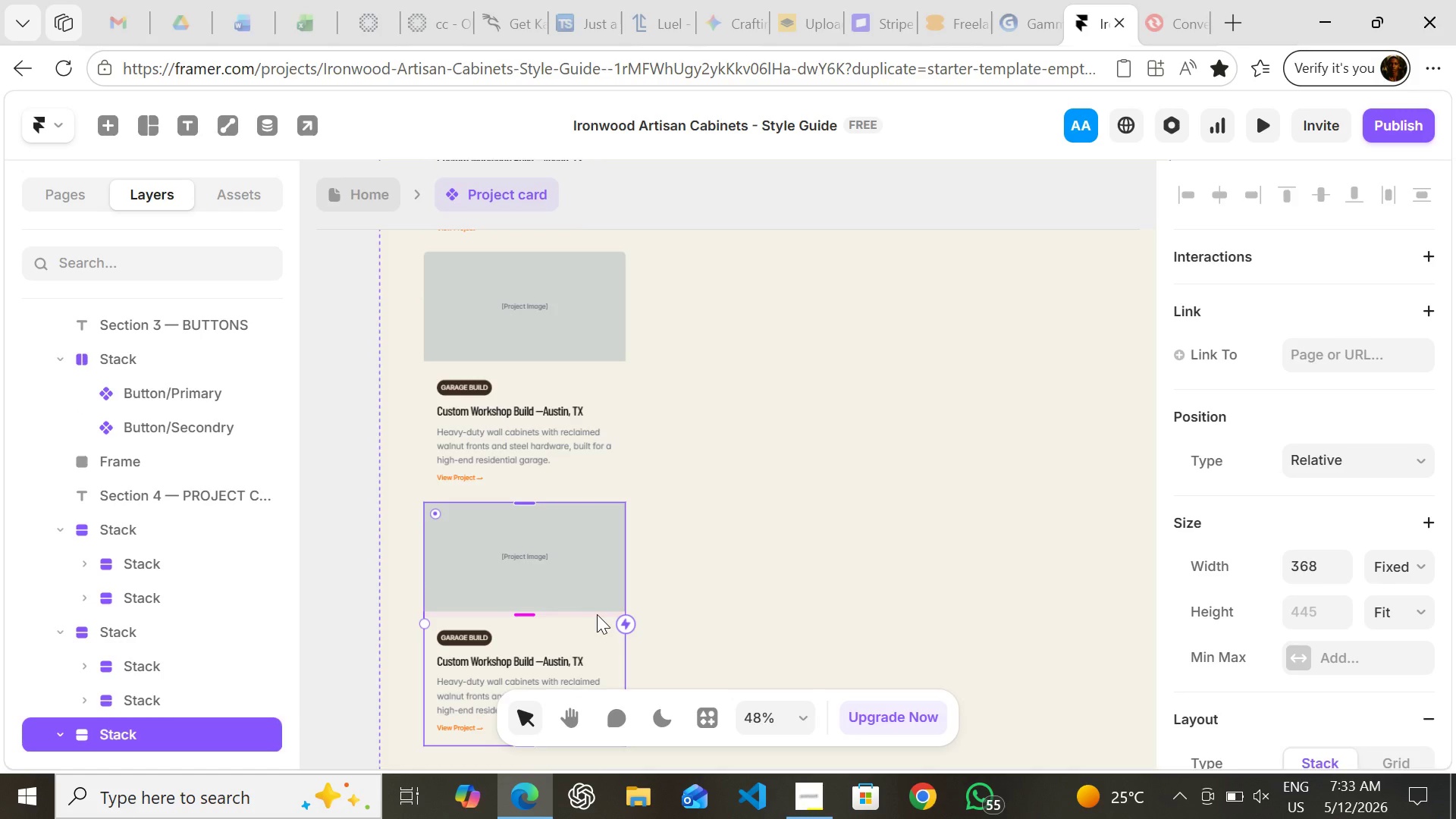 
left_click([597, 614])
 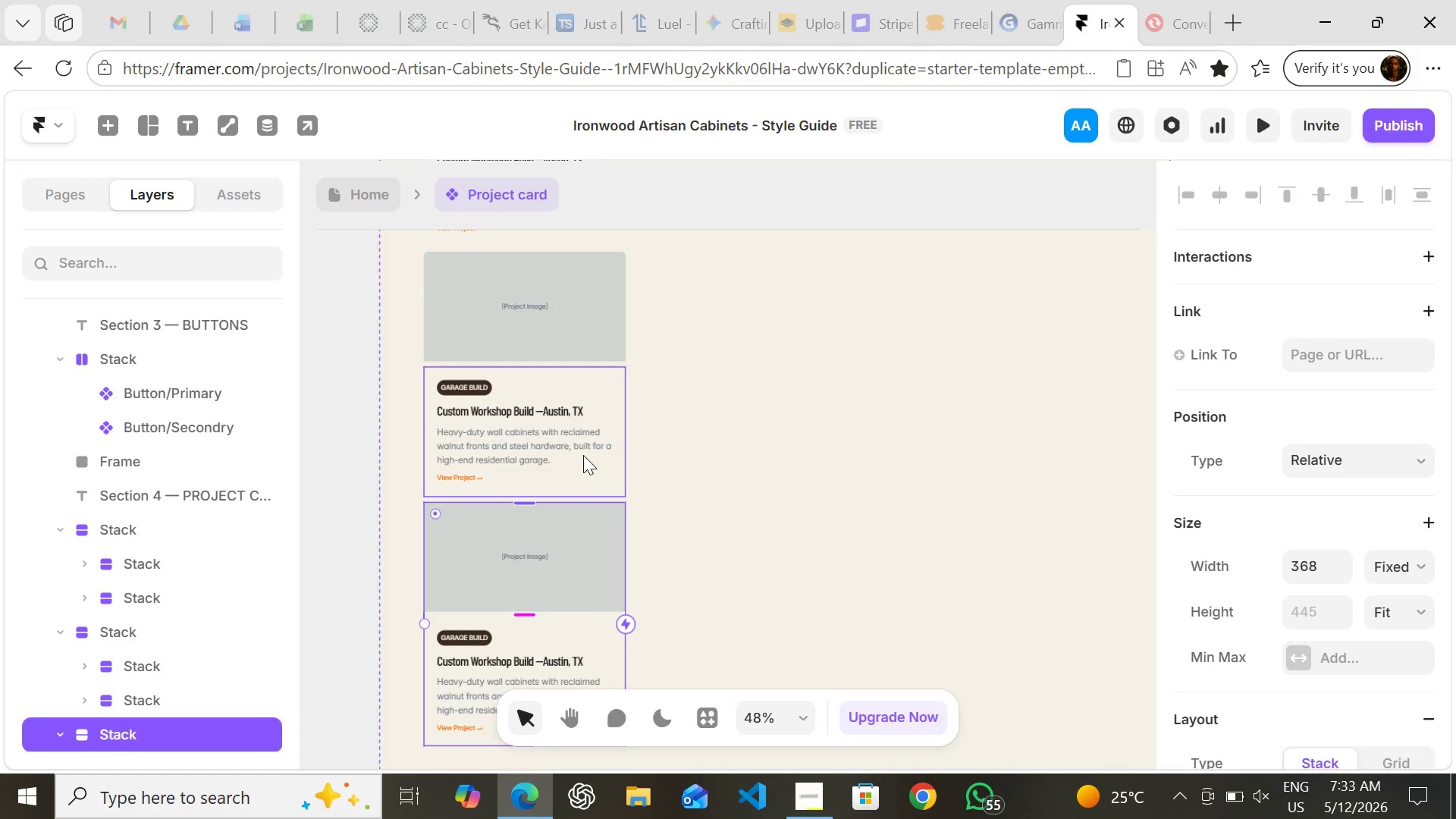 
mouse_move([585, 384])
 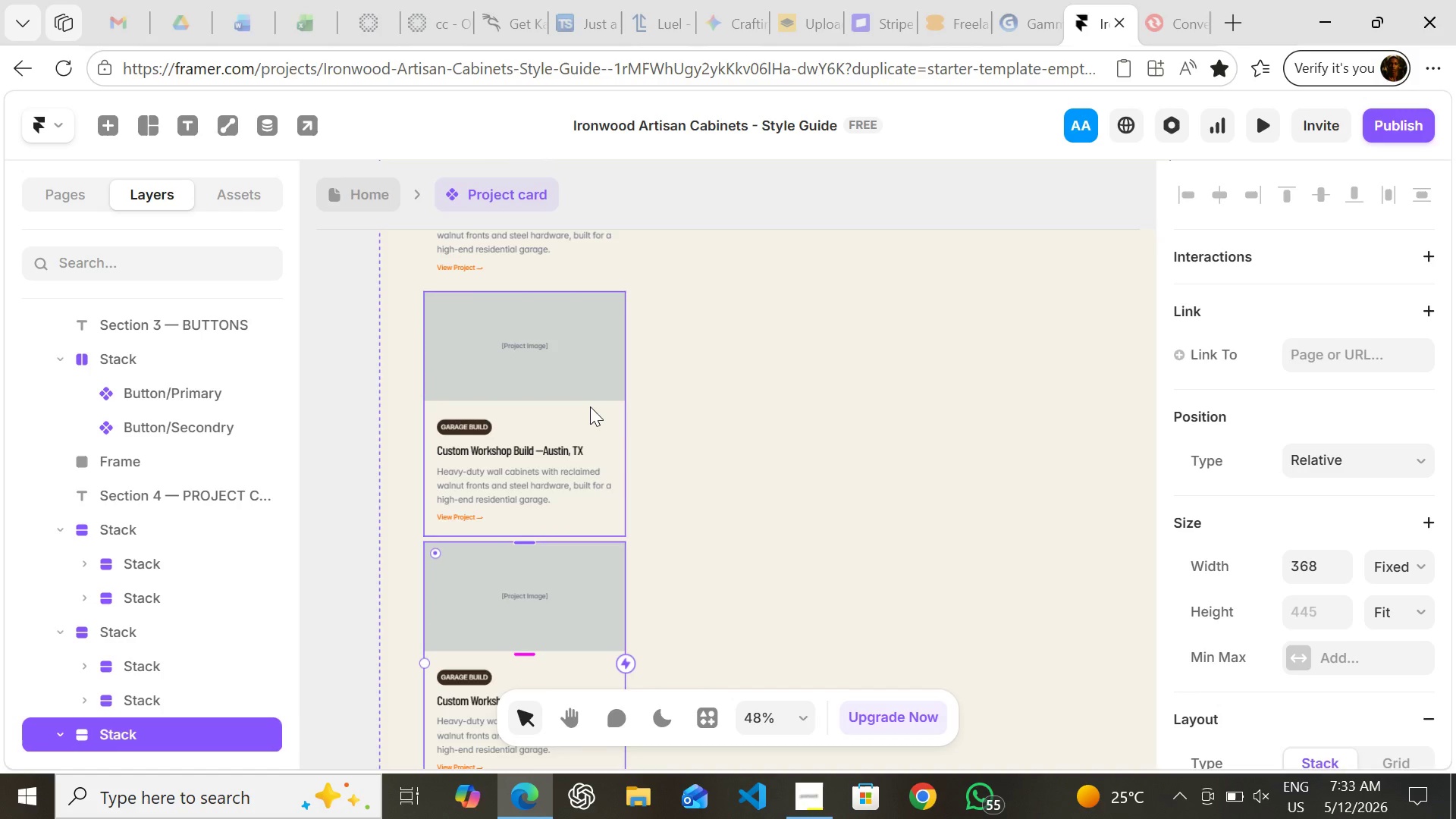 
hold_key(key=ShiftLeft, duration=0.8)
left_click([590, 406])
 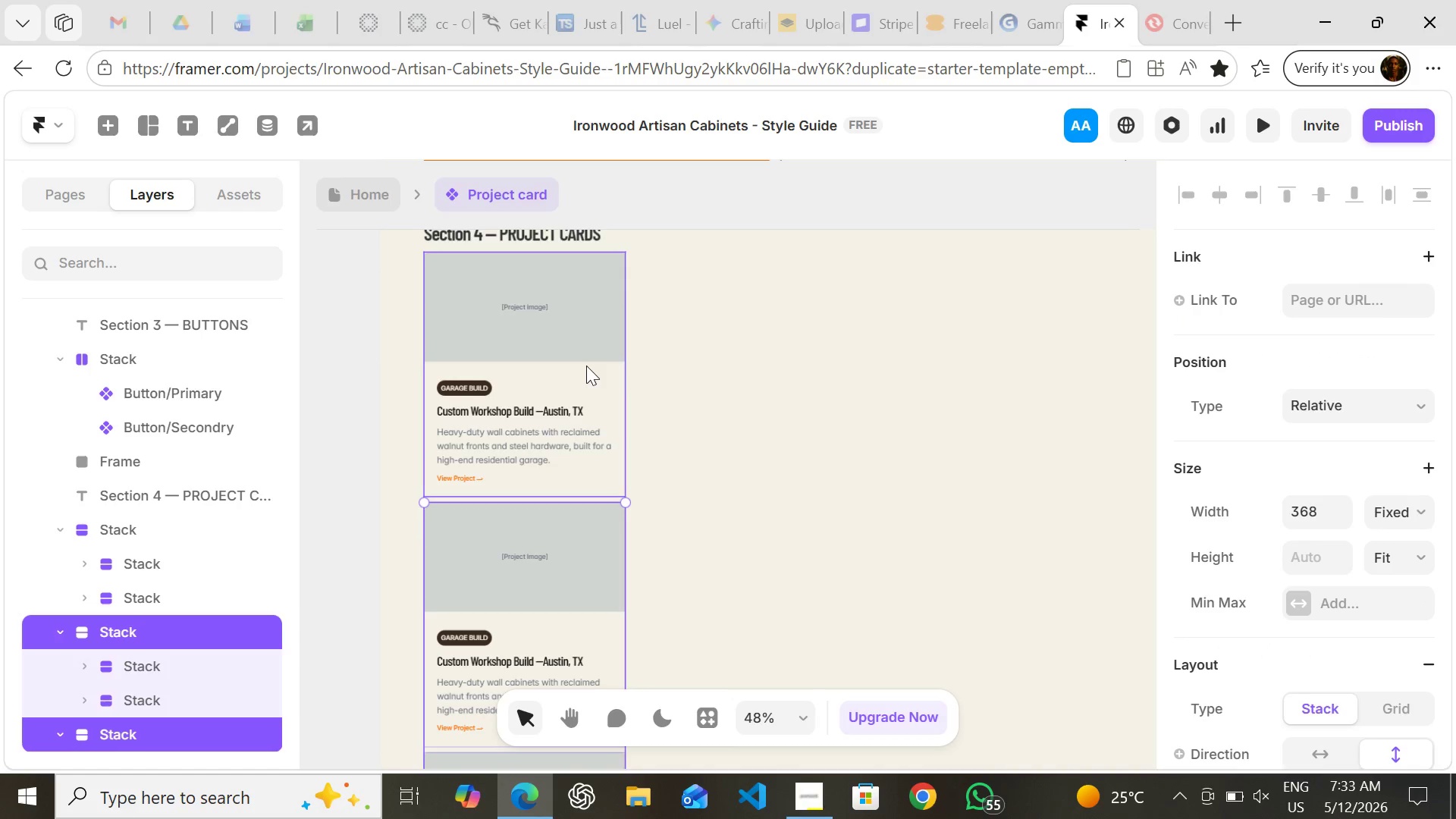 
hold_key(key=ShiftLeft, duration=0.5)
left_click([586, 365])
 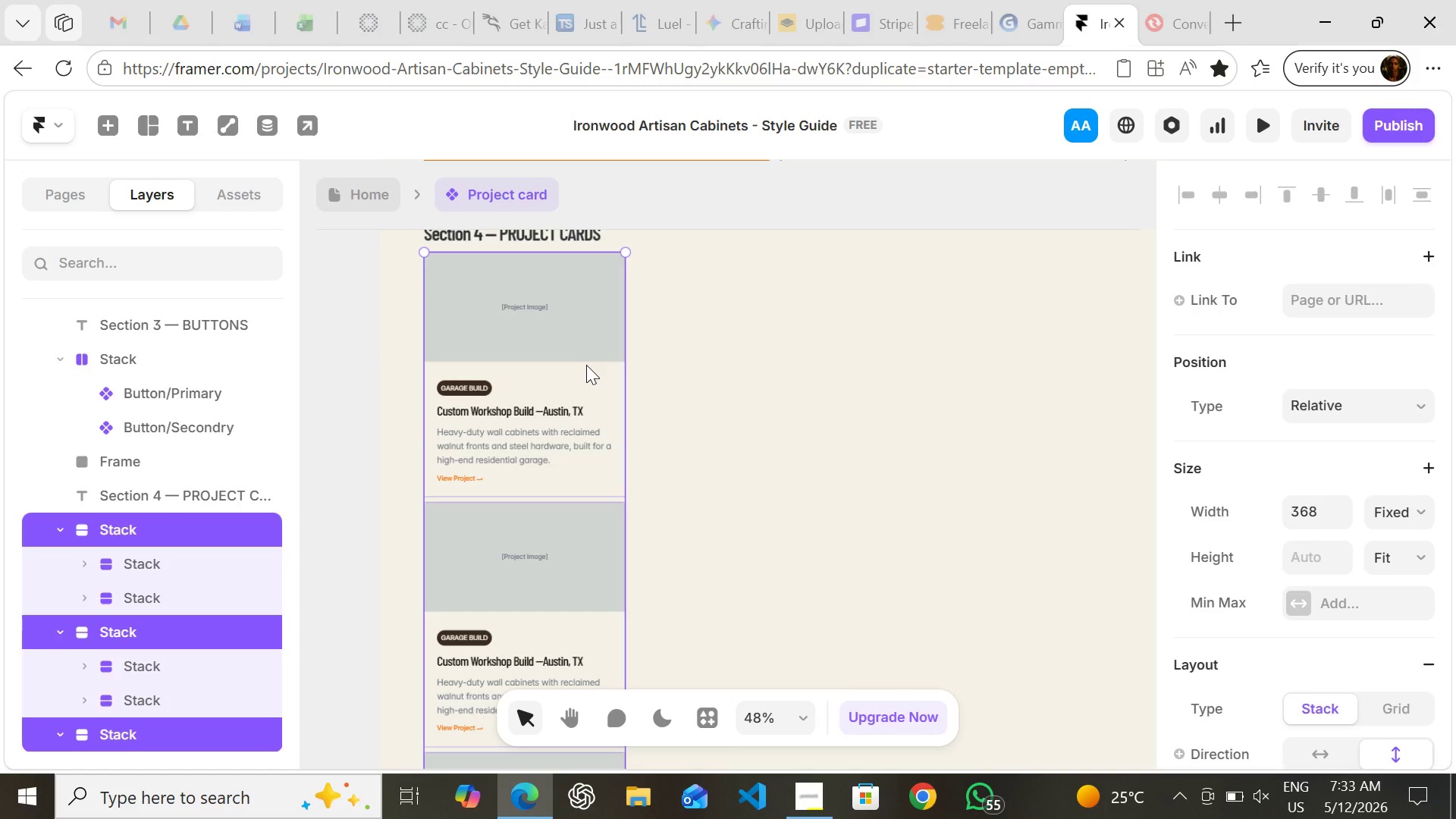 
key(Shift+A)
 